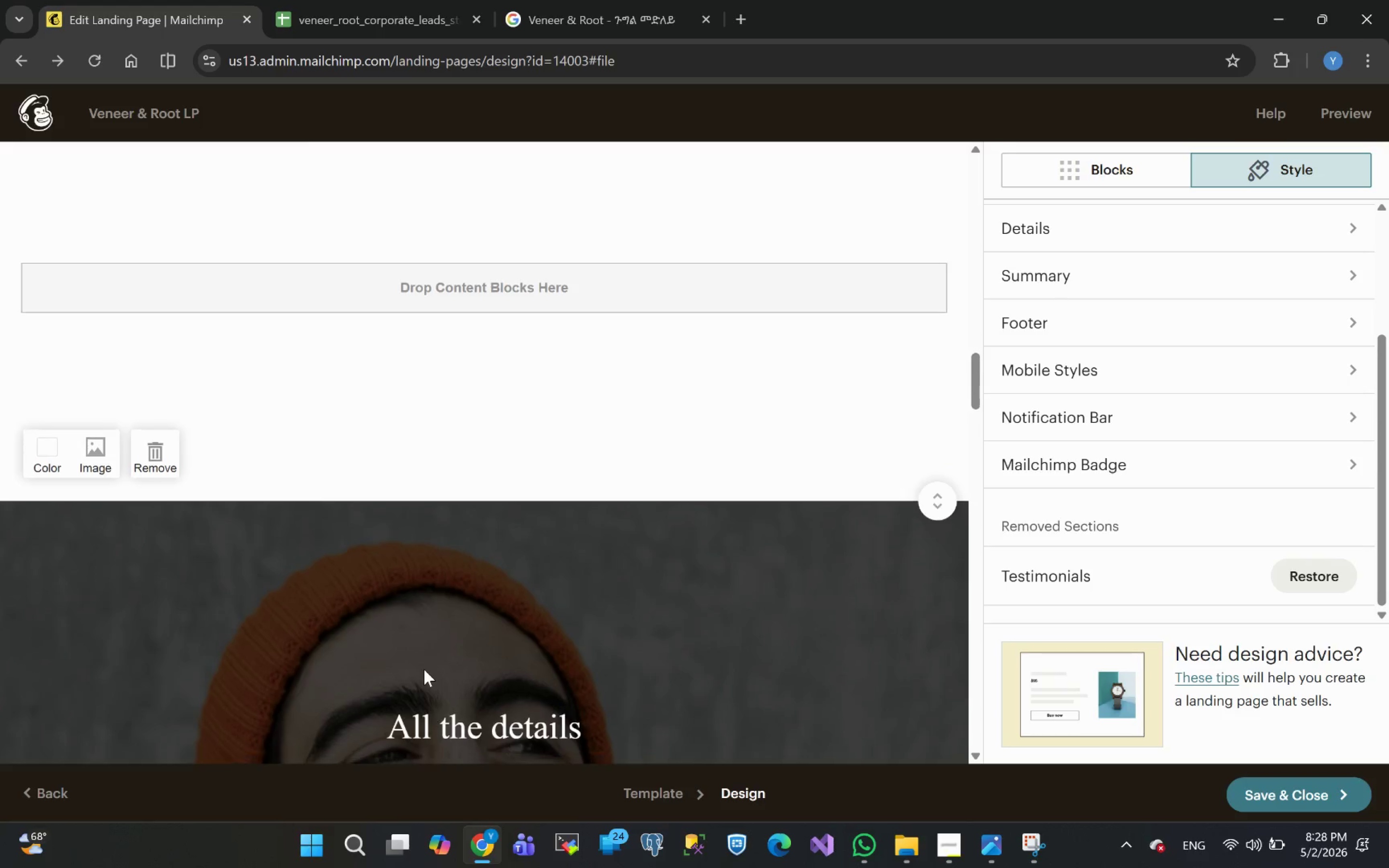 
left_click([151, 673])
 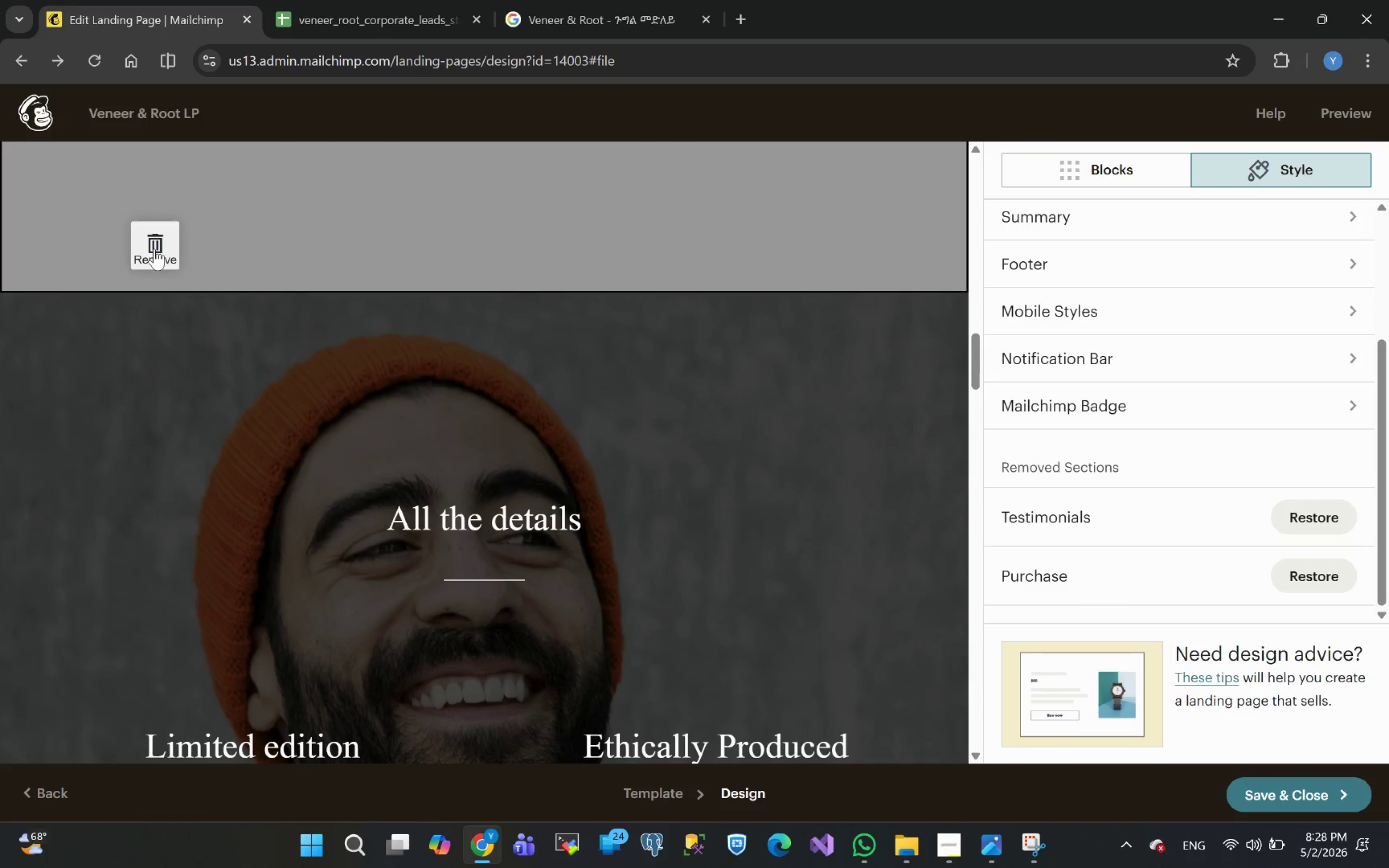 
wait(6.77)
 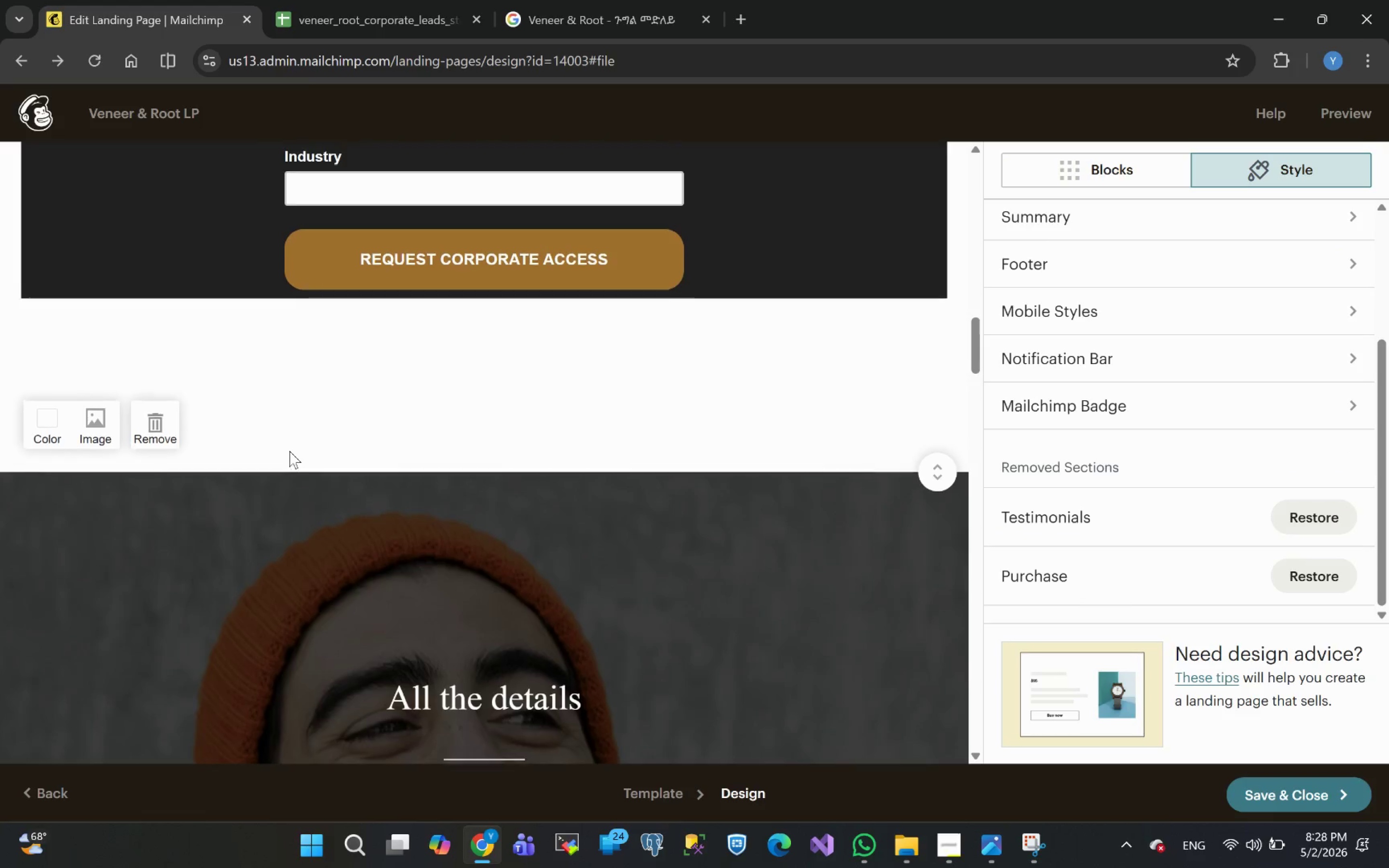 
mouse_move([188, 564])
 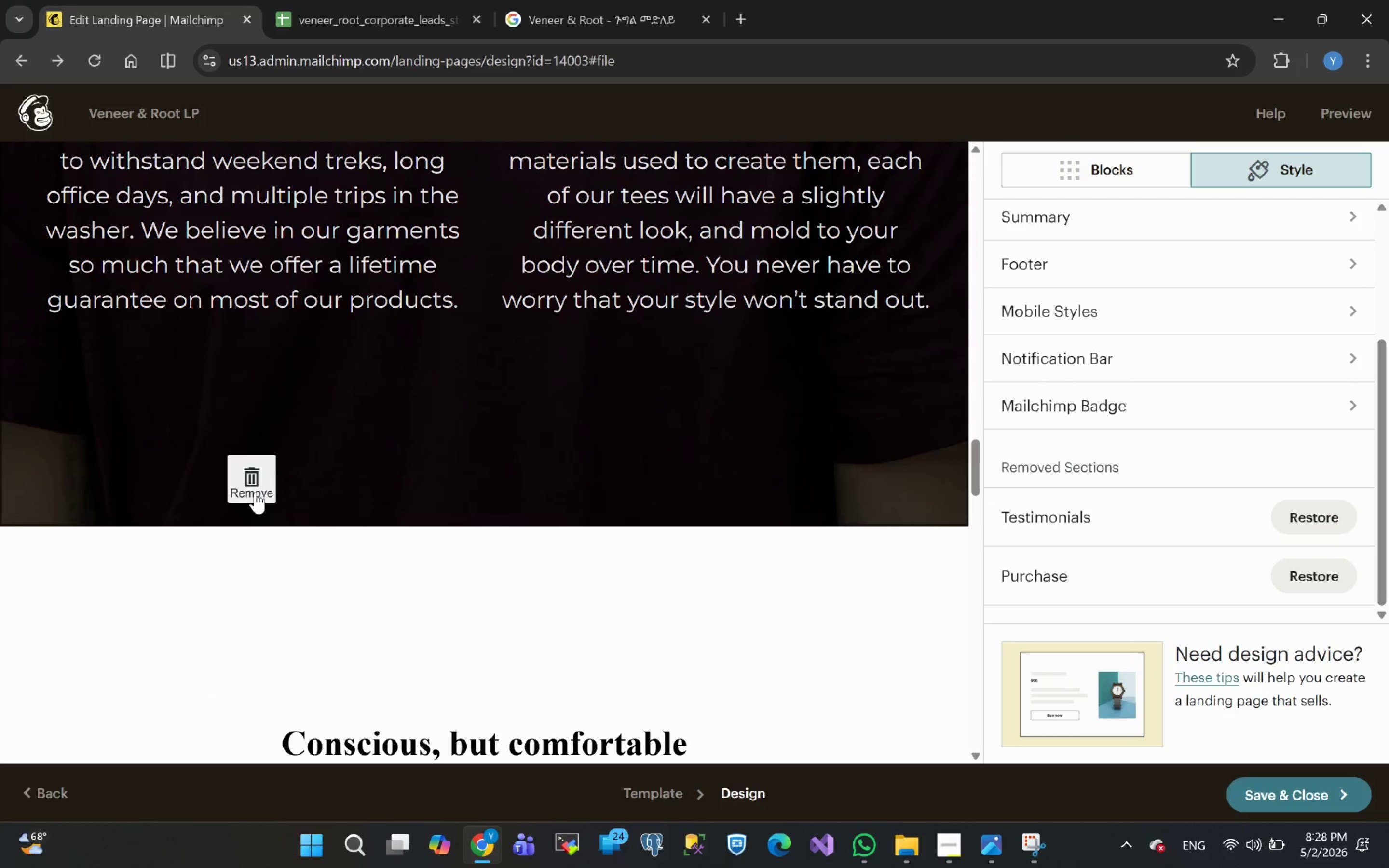 
left_click([255, 492])
 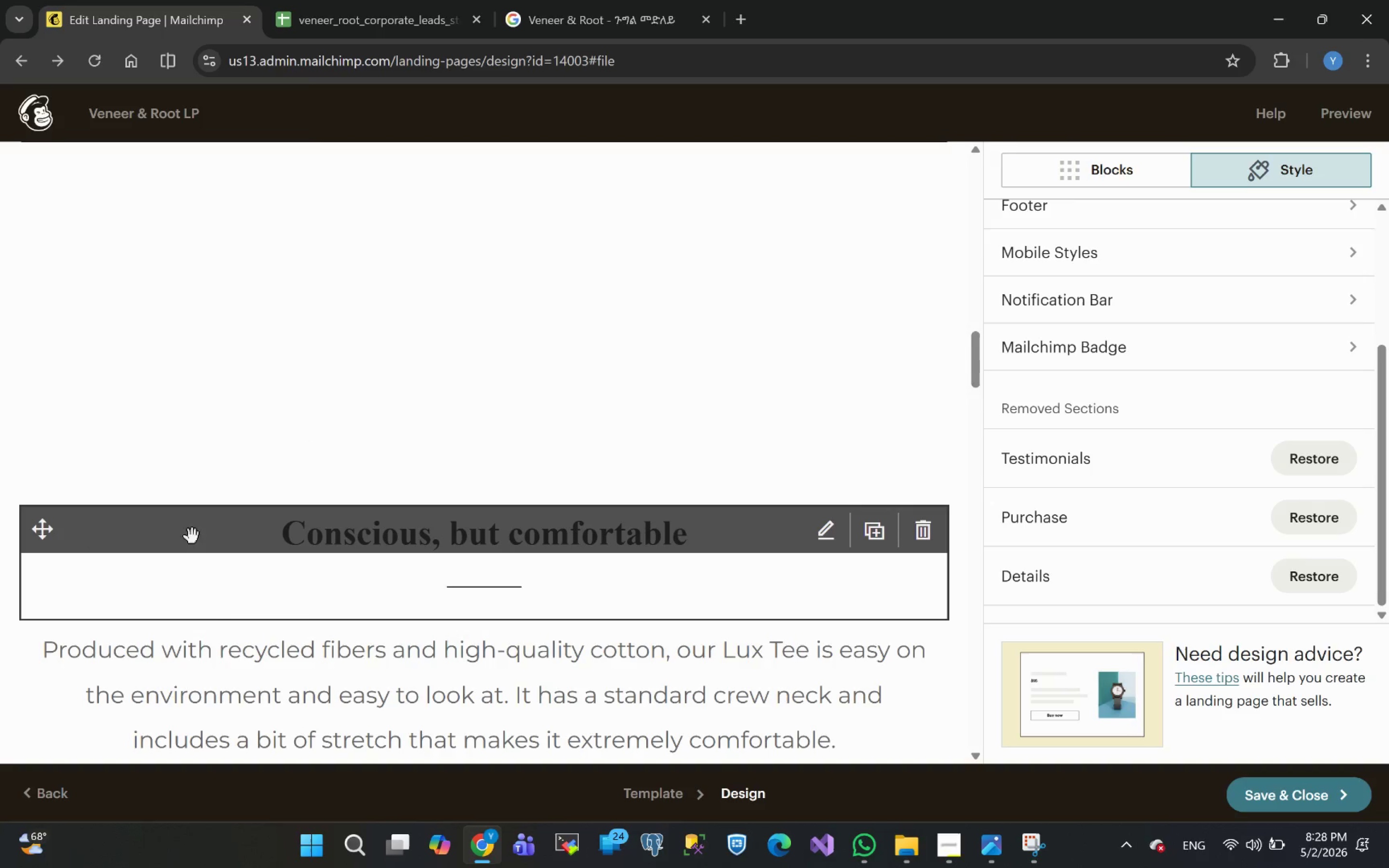 
wait(10.34)
 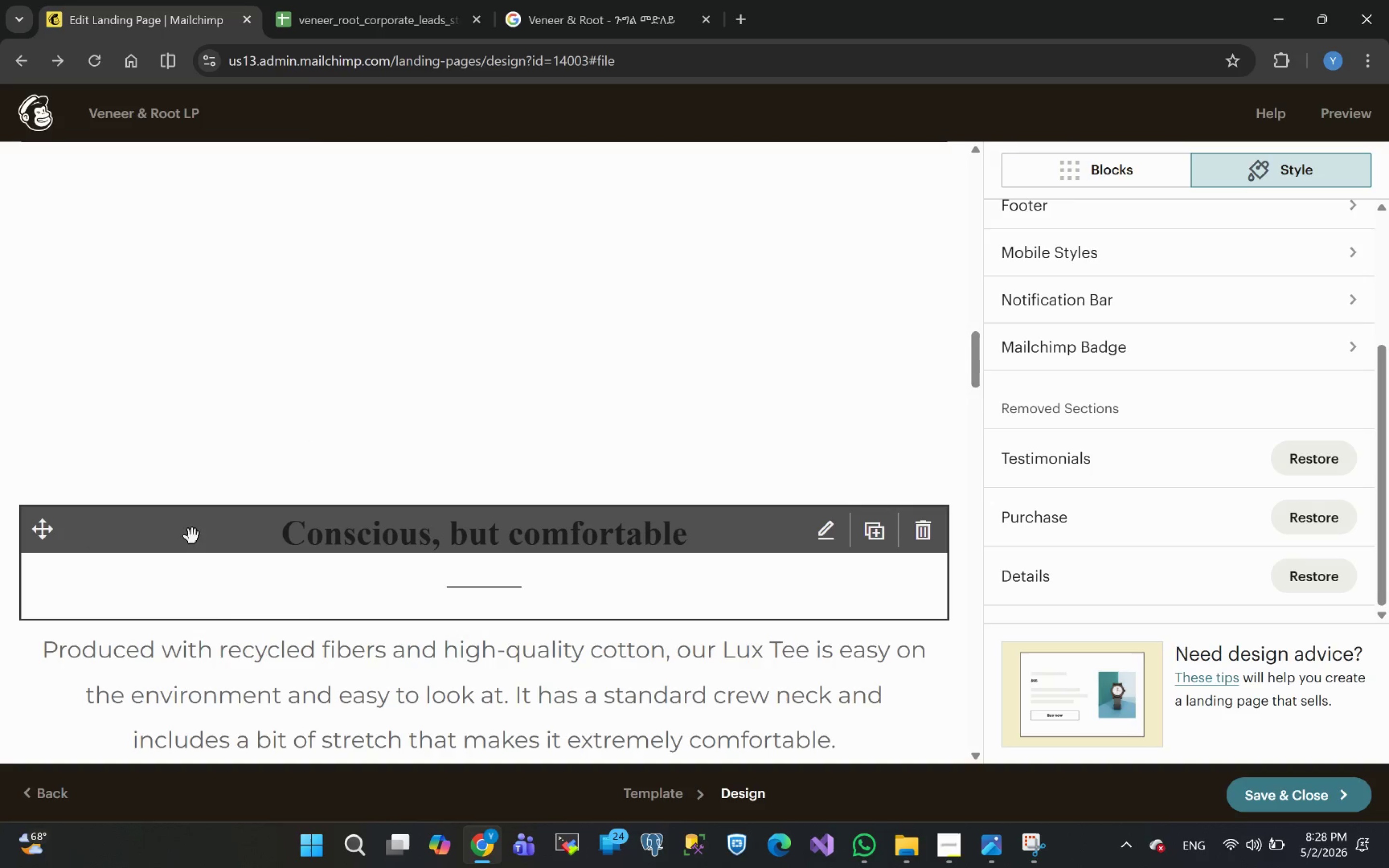 
left_click([924, 395])
 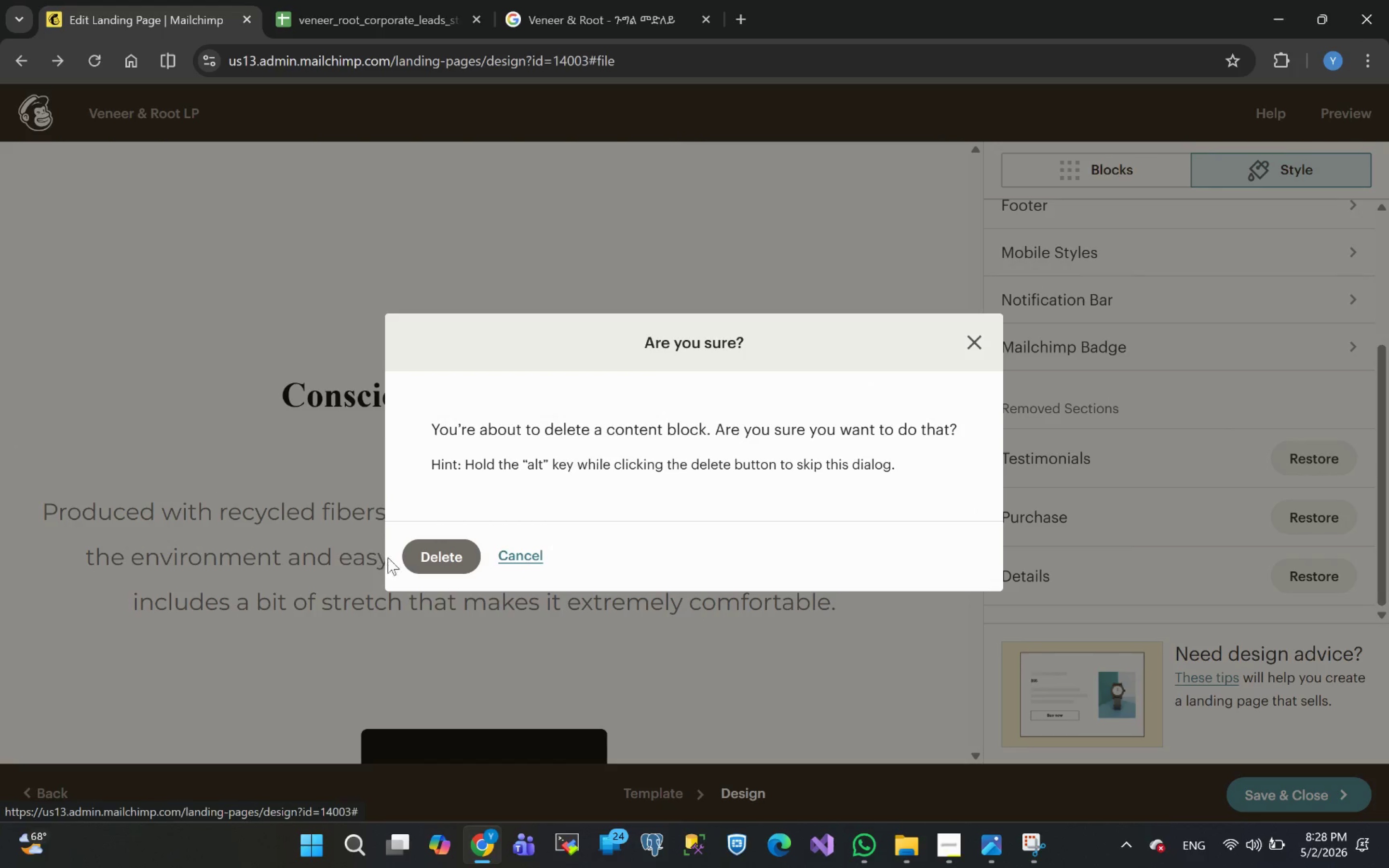 
left_click([429, 547])
 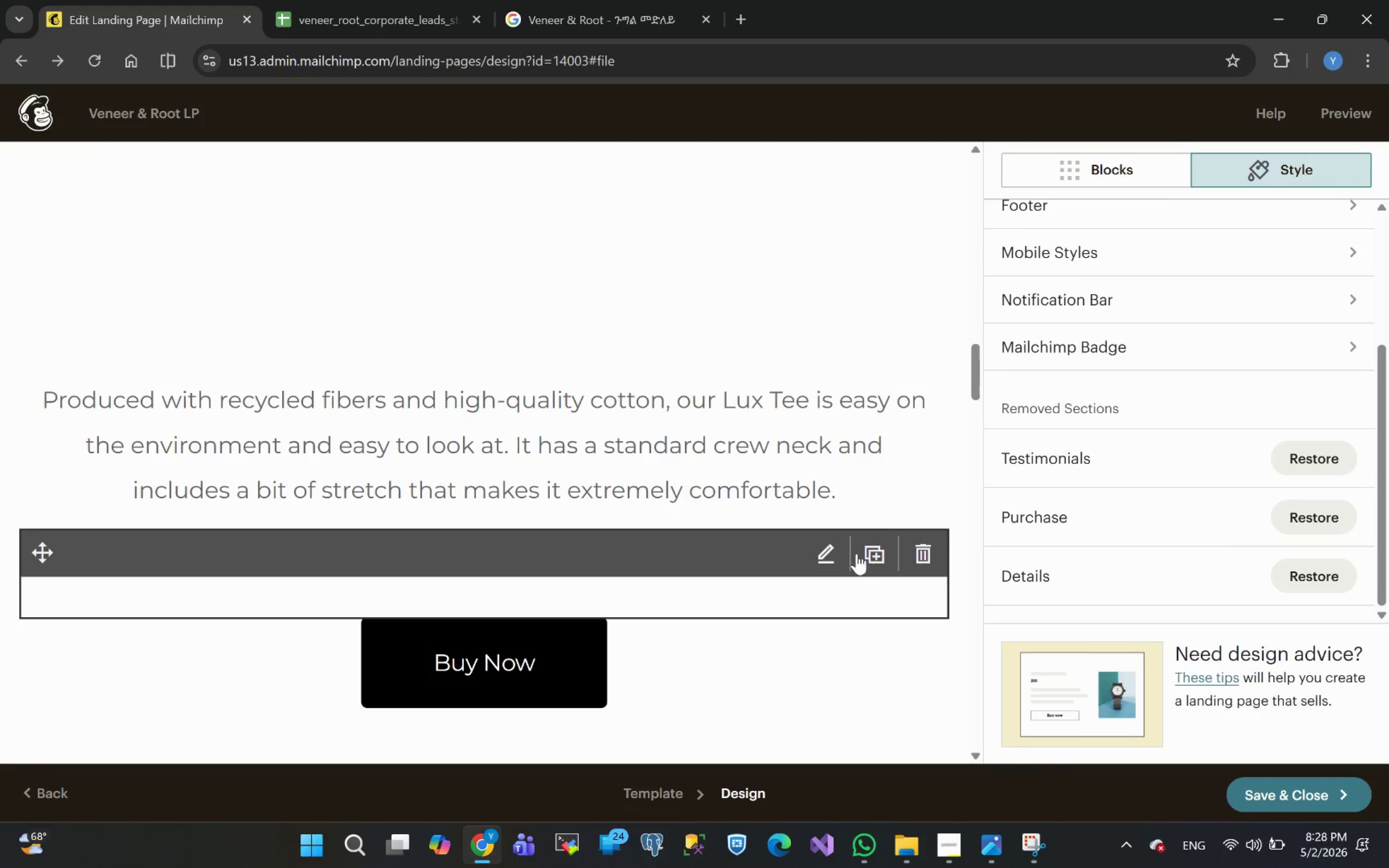 
left_click([928, 558])
 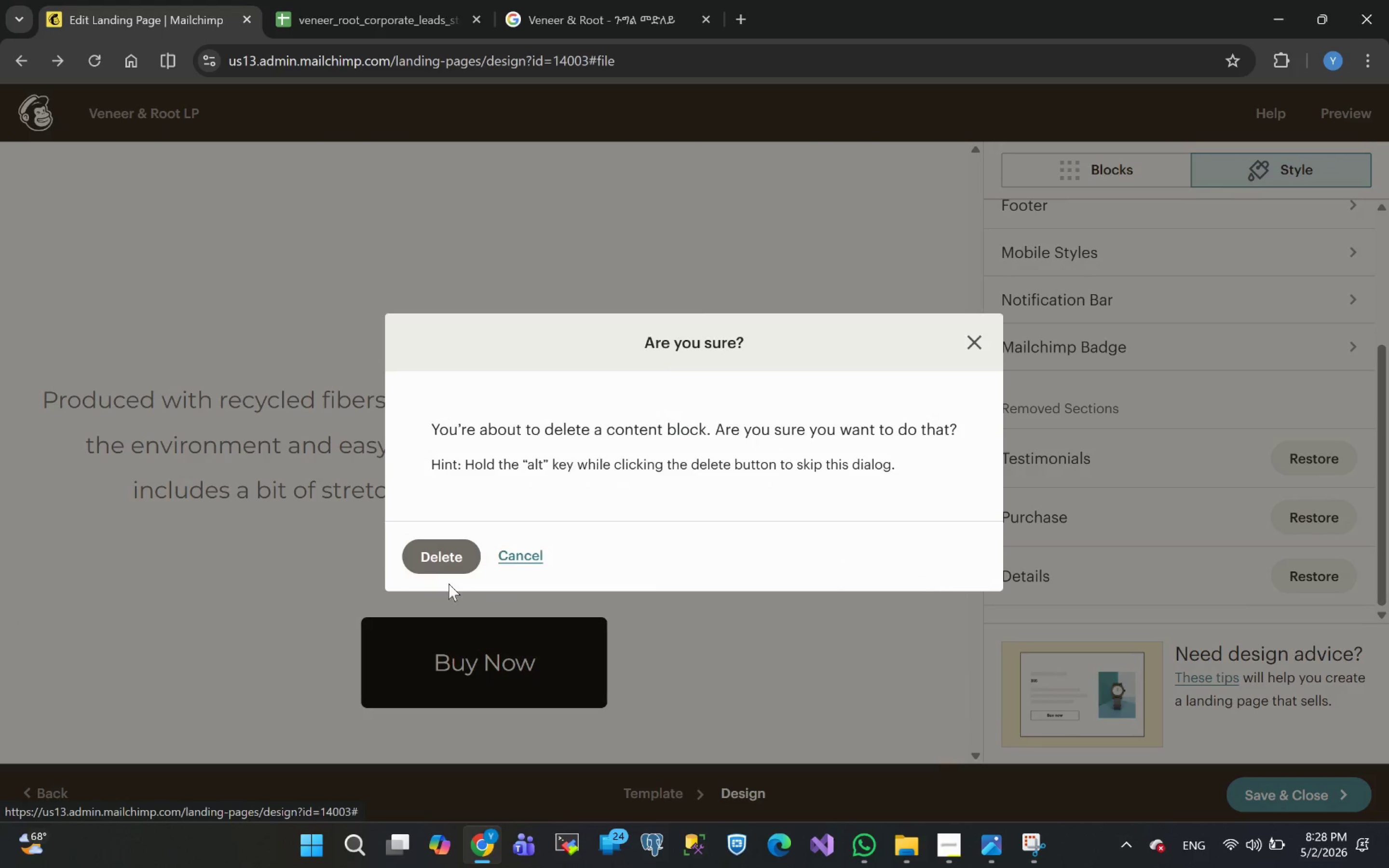 
left_click([435, 553])
 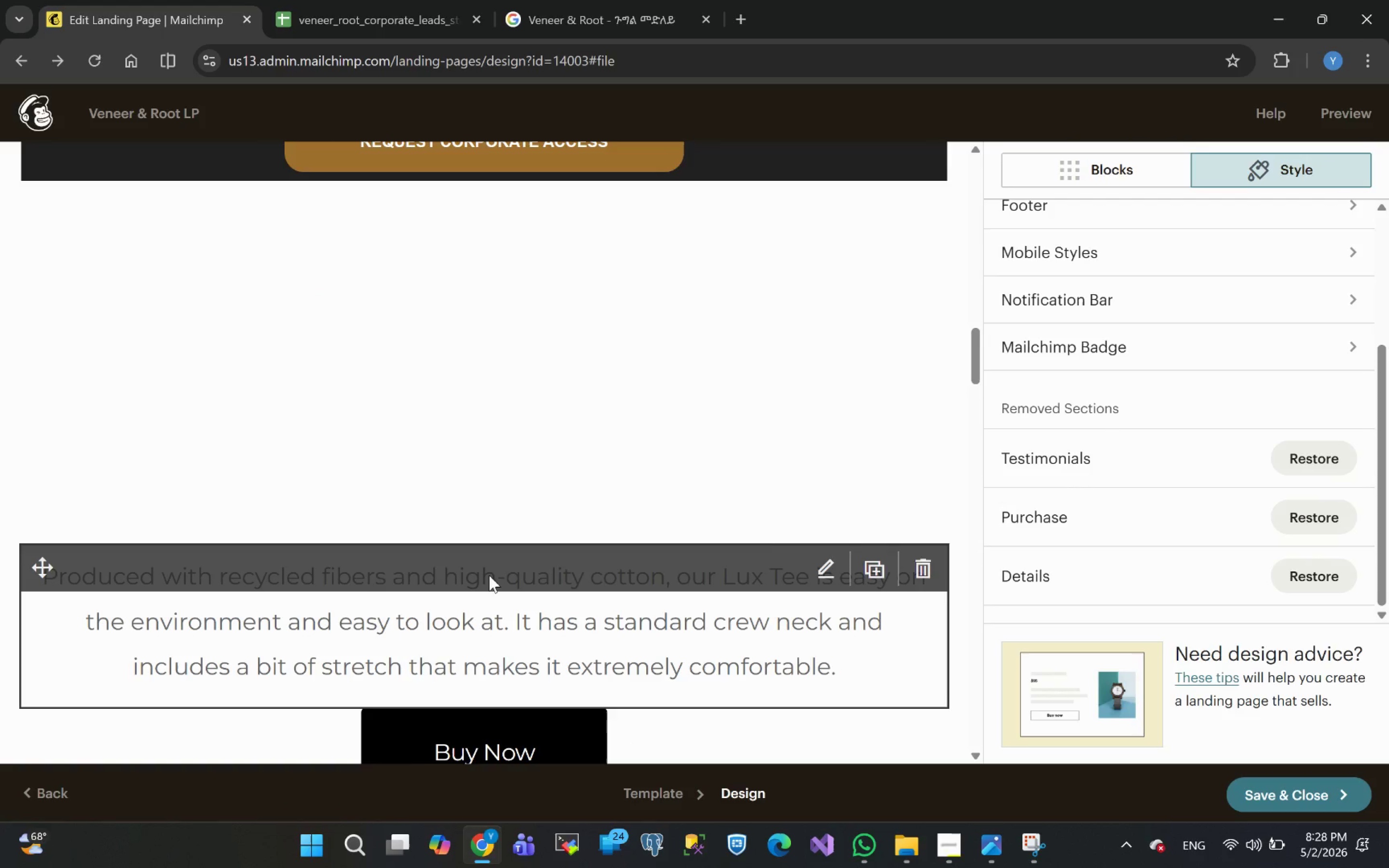 
left_click([924, 571])
 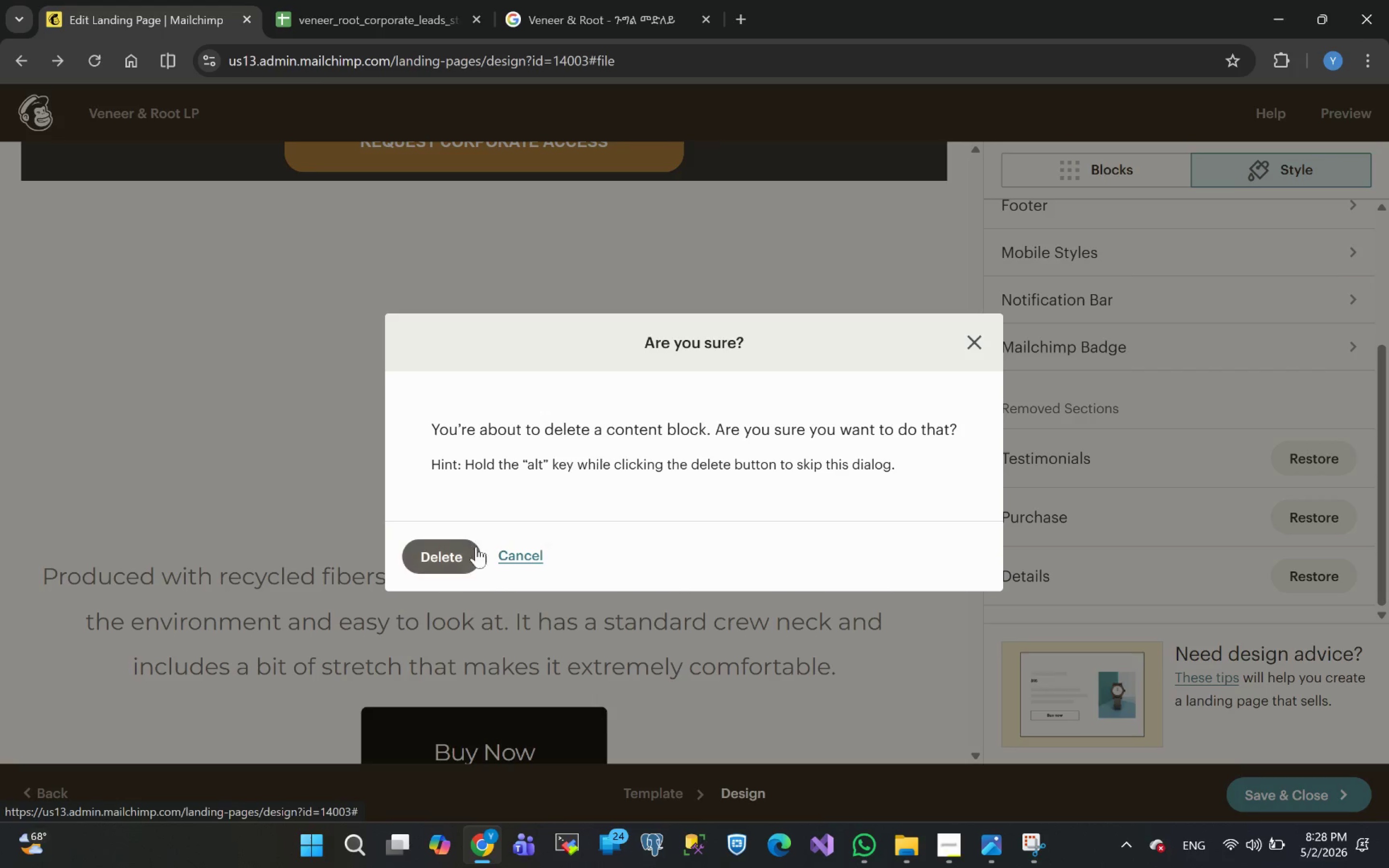 
left_click([432, 552])
 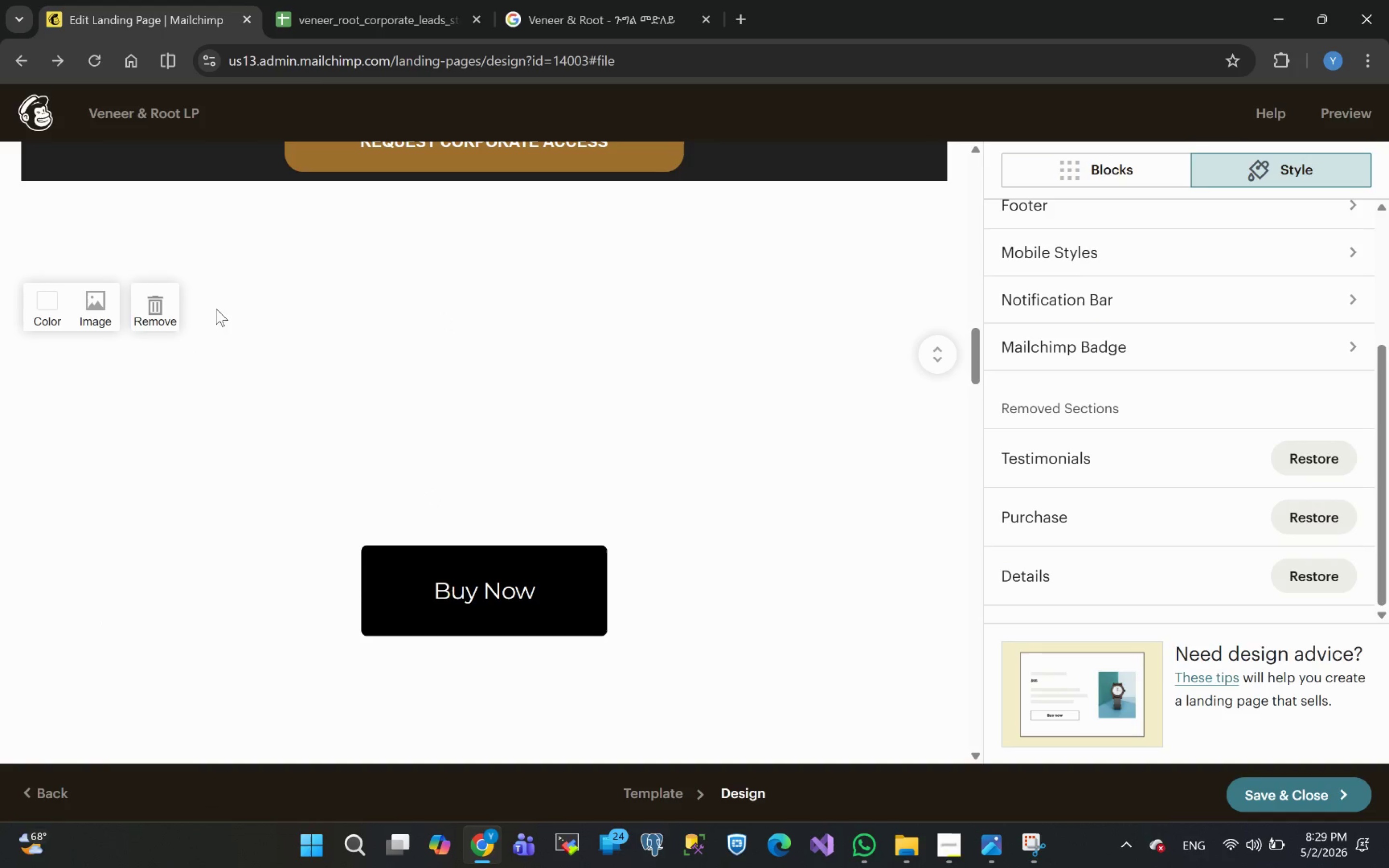 
wait(8.03)
 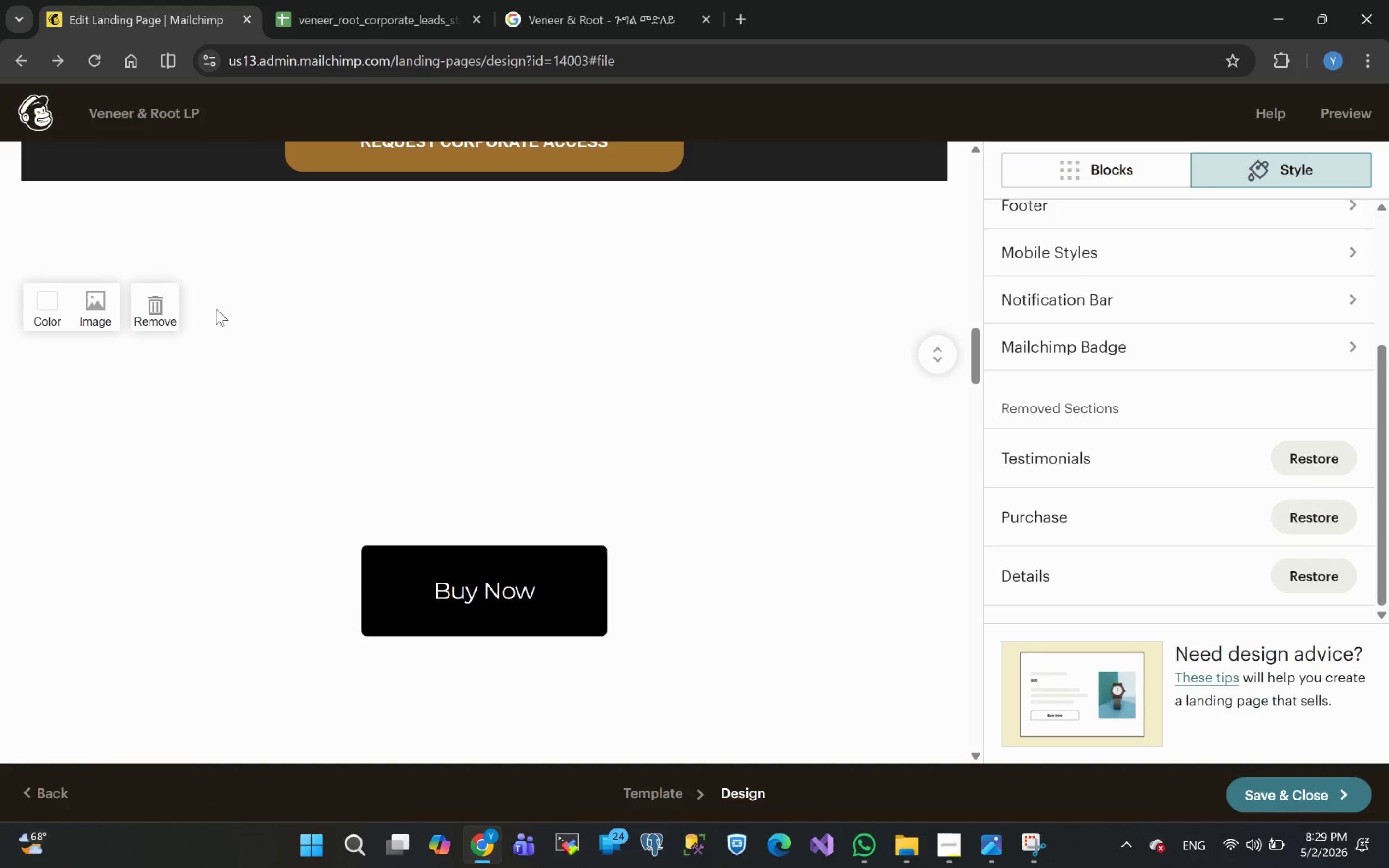 
left_click([157, 623])
 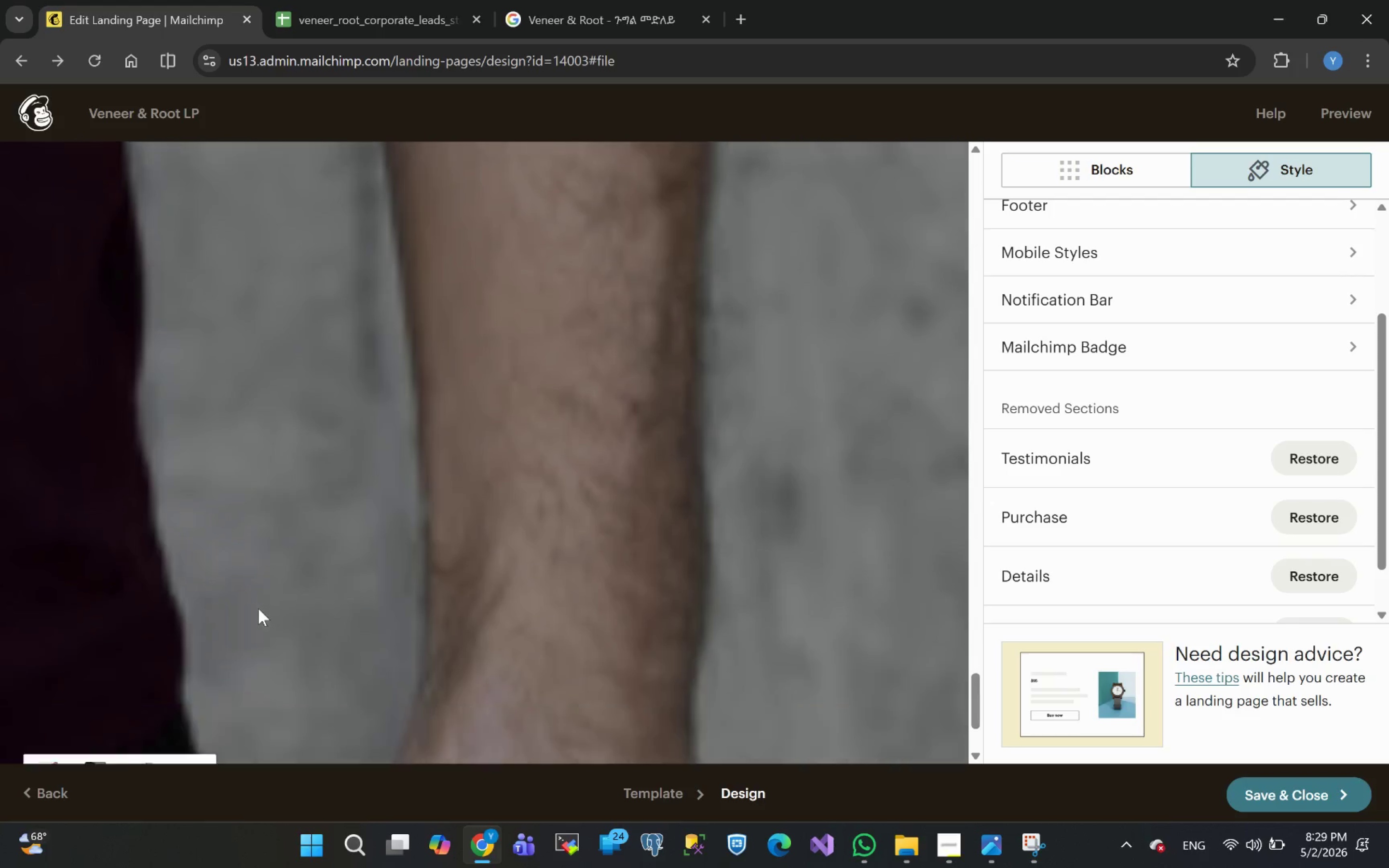 
wait(10.72)
 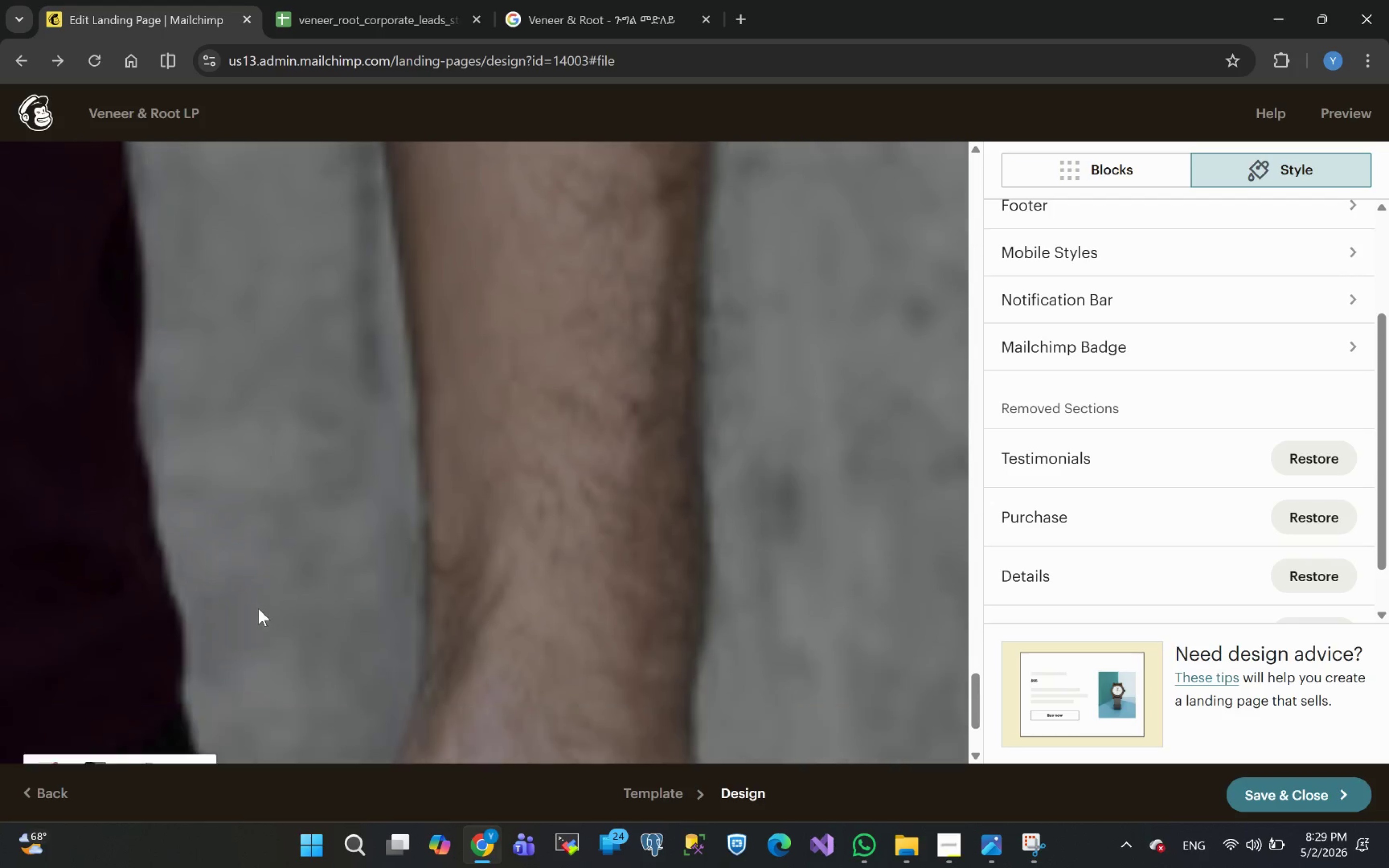 
left_click([192, 589])
 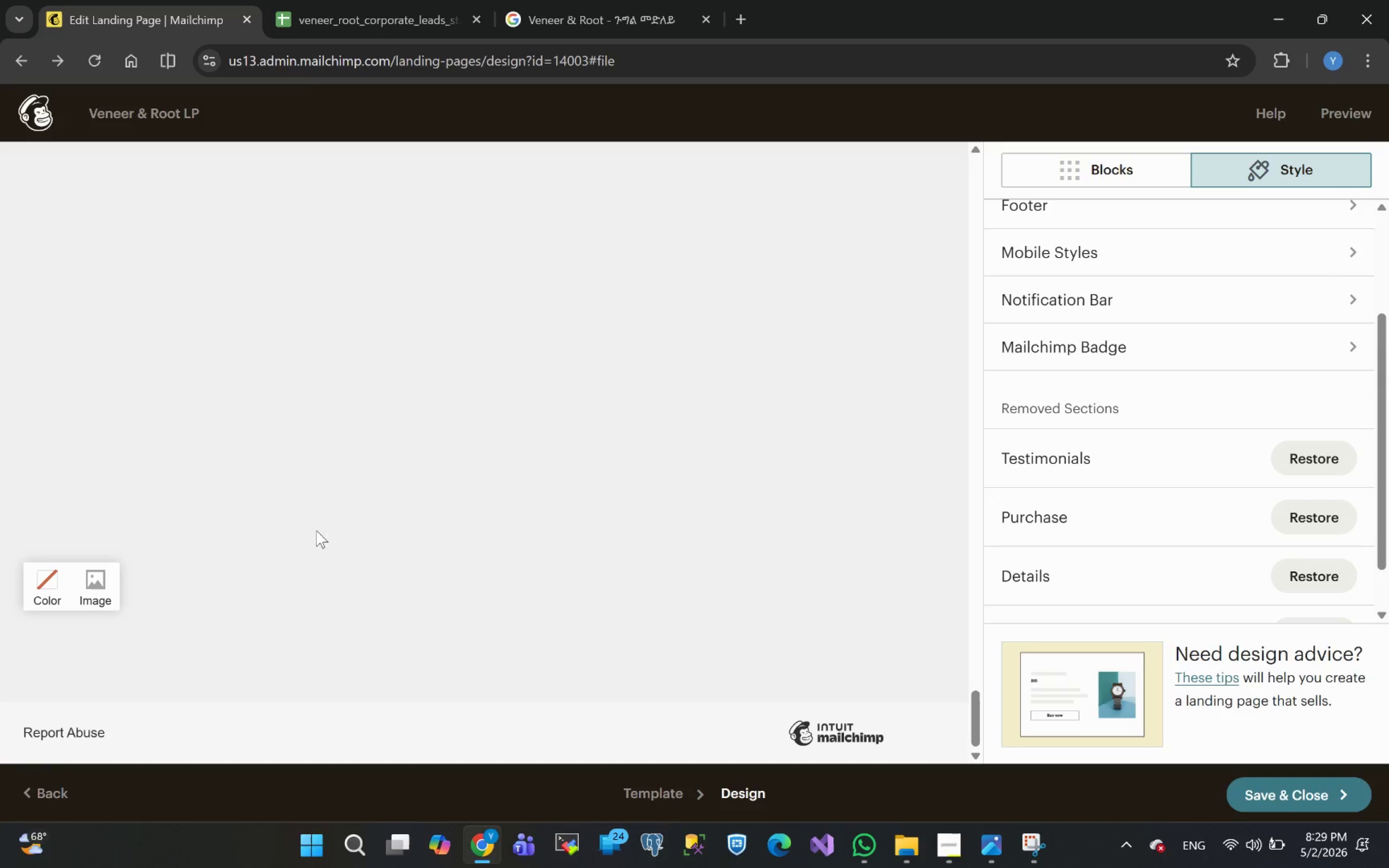 
mouse_move([378, 503])
 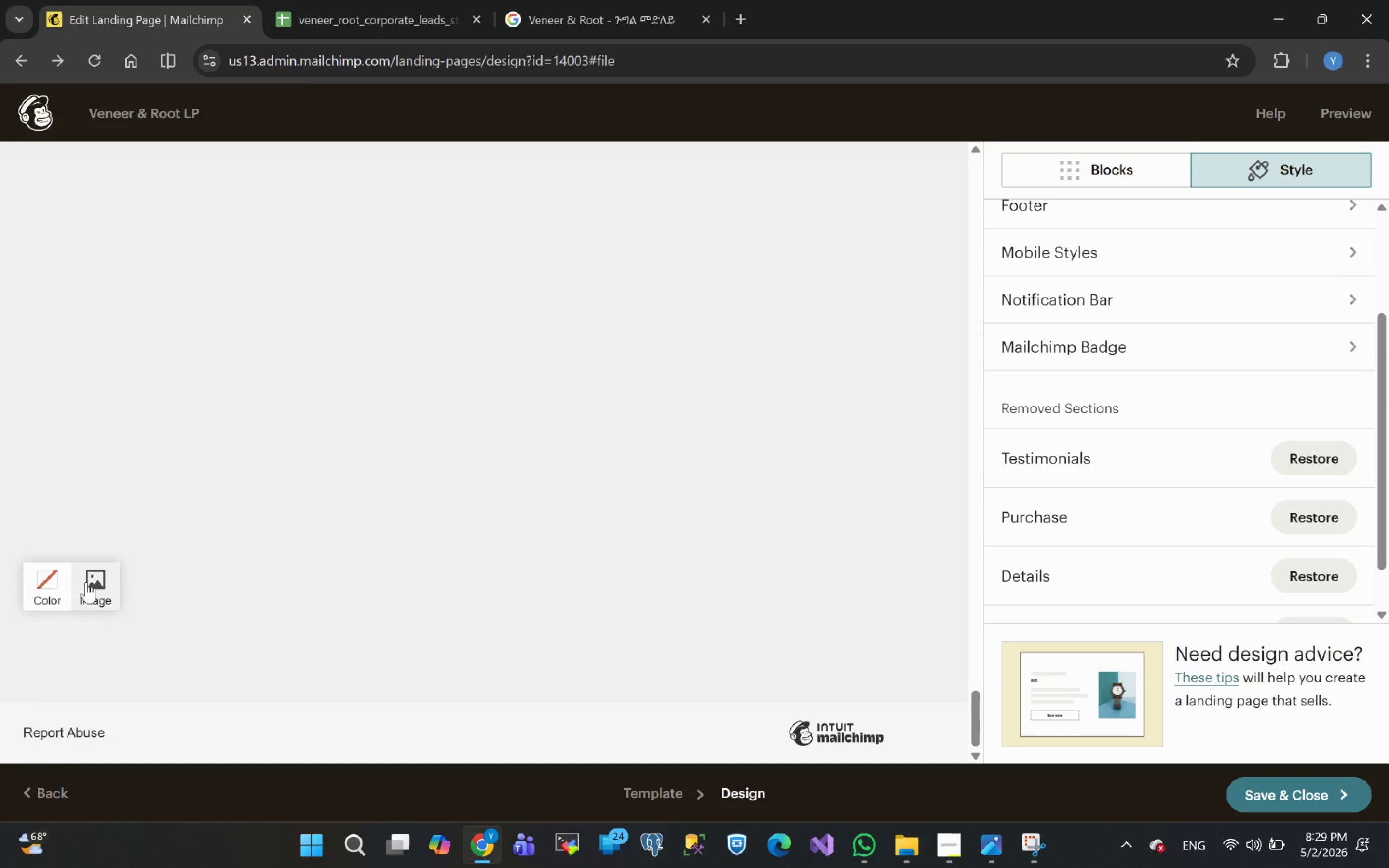 
wait(8.9)
 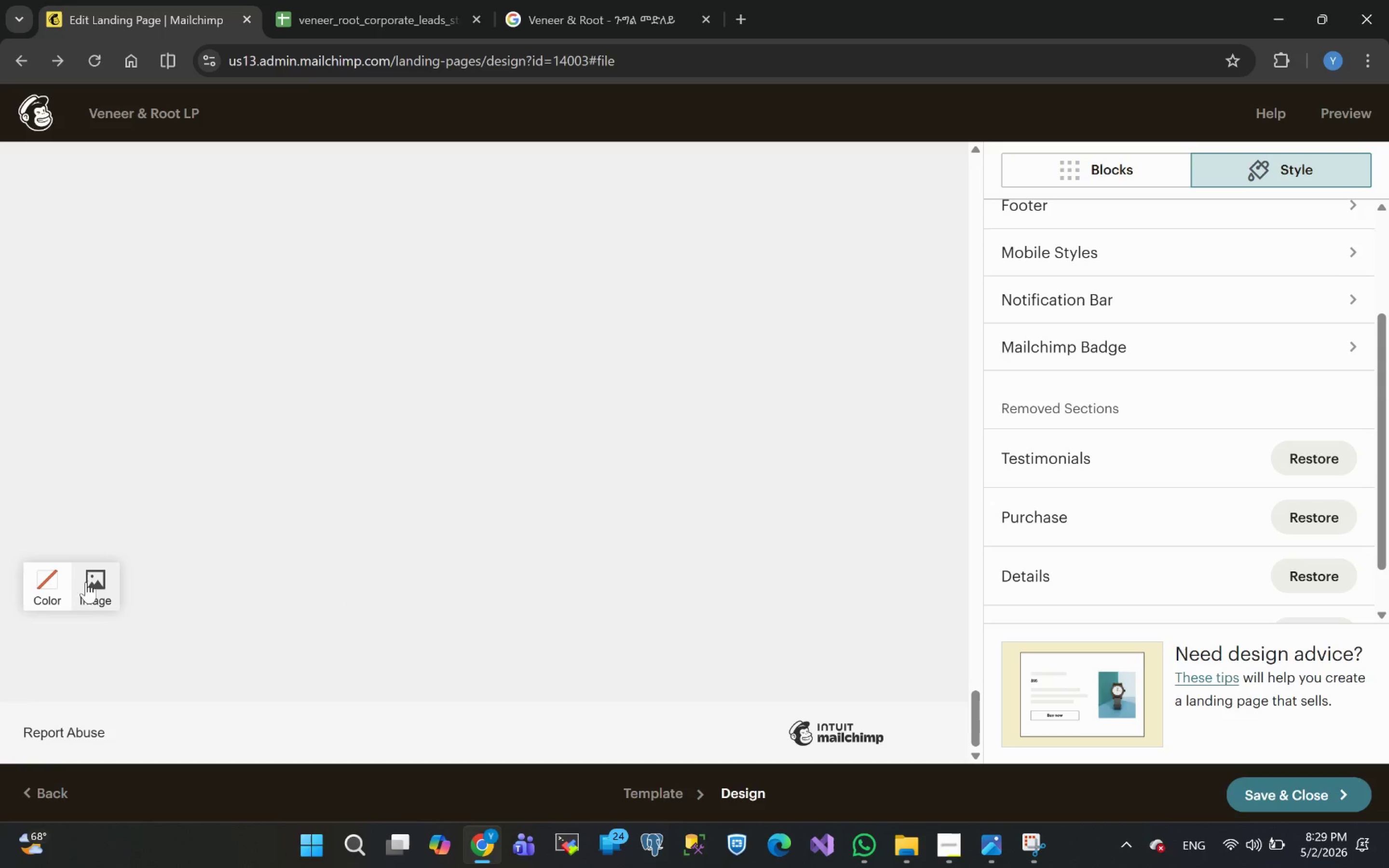 
left_click([533, 714])
 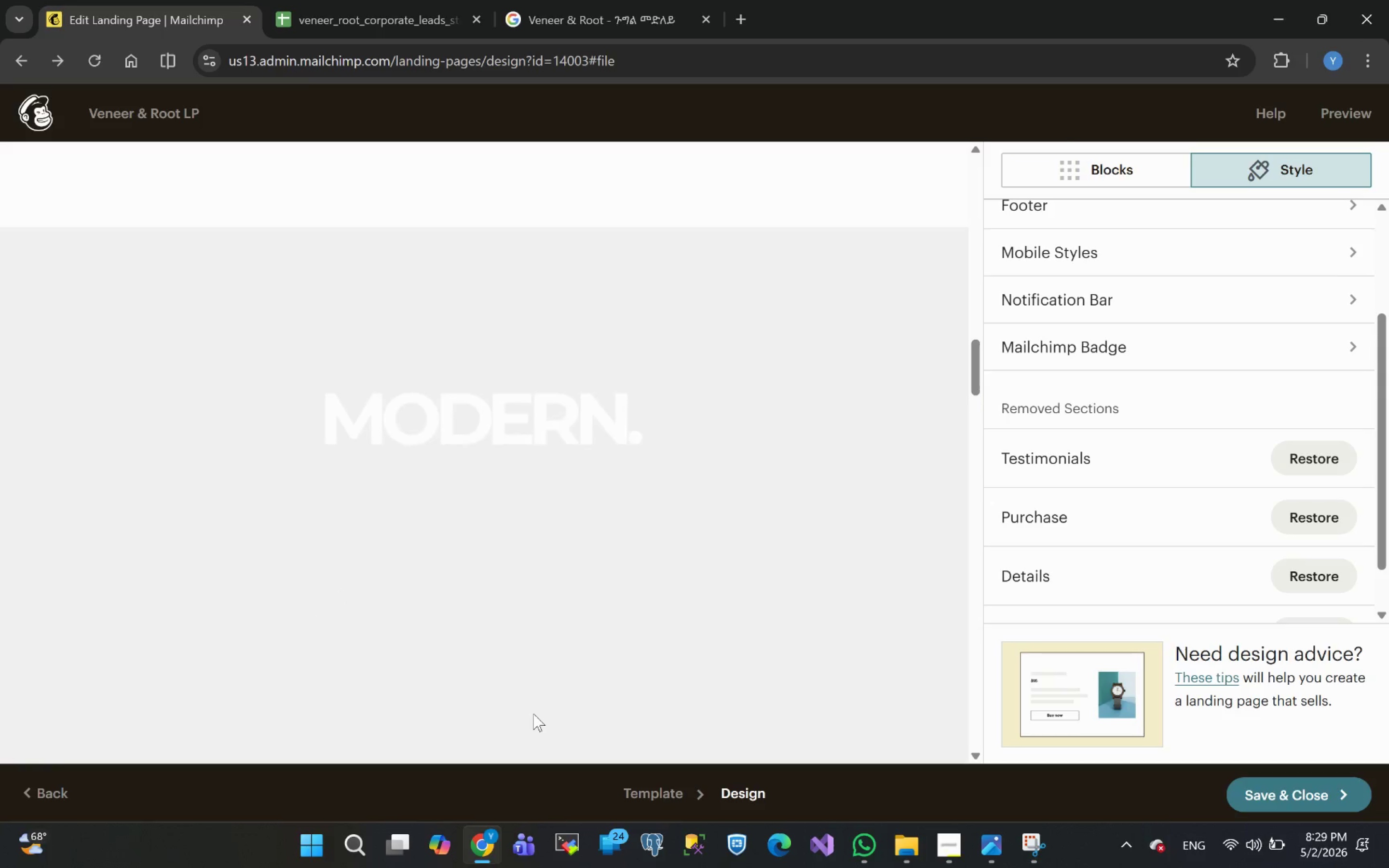 
left_click([702, 608])
 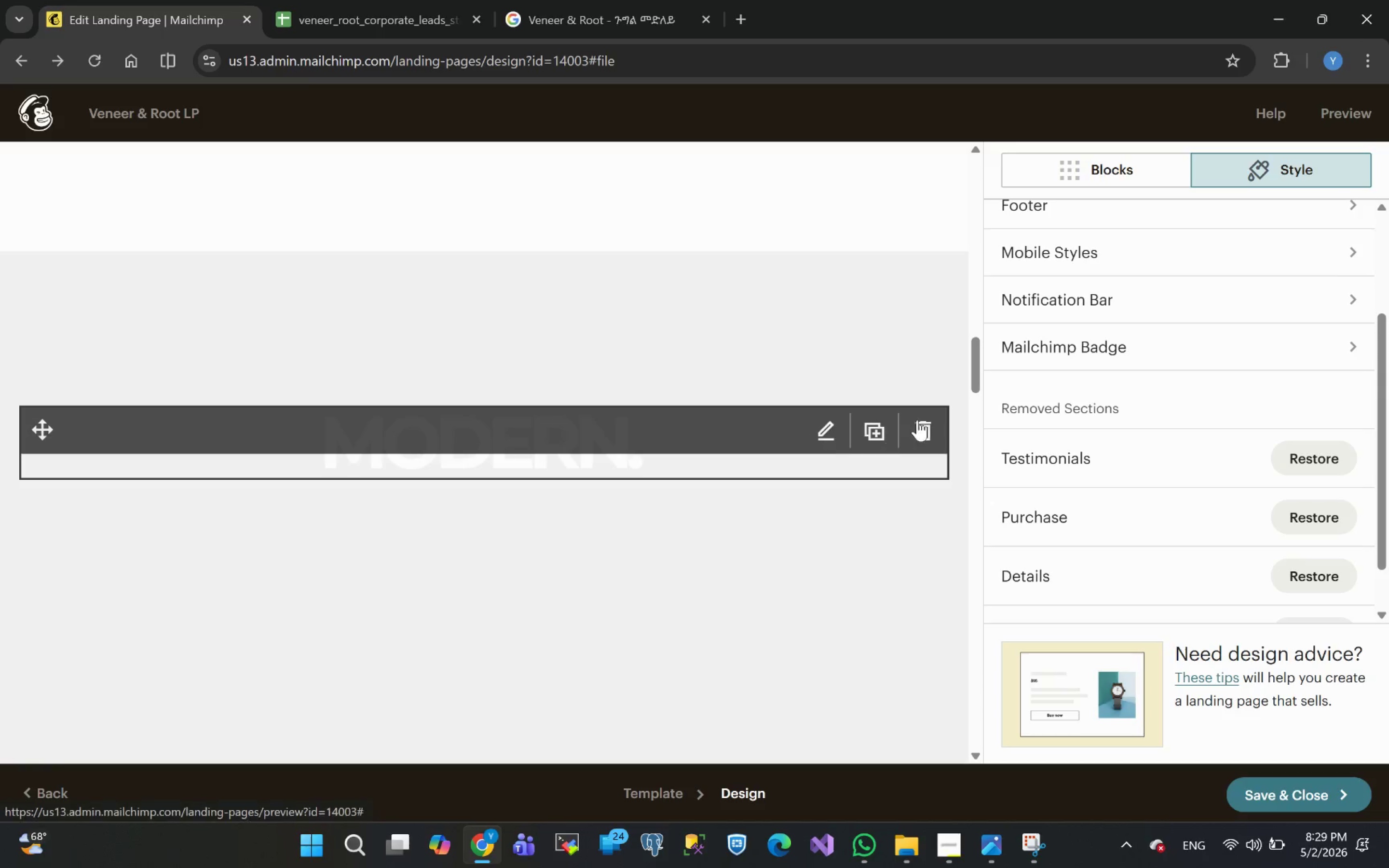 
left_click([931, 435])
 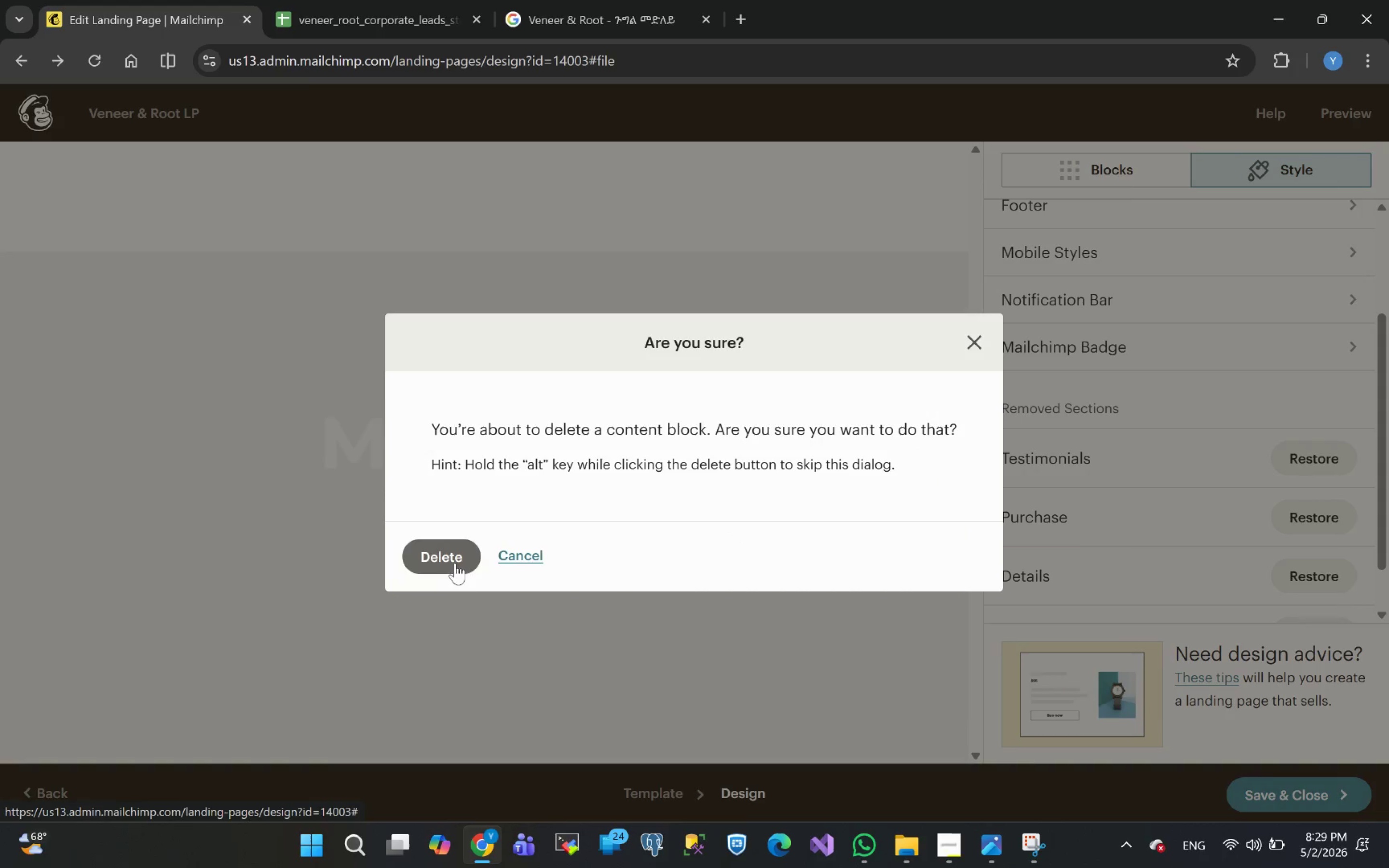 
left_click([455, 553])
 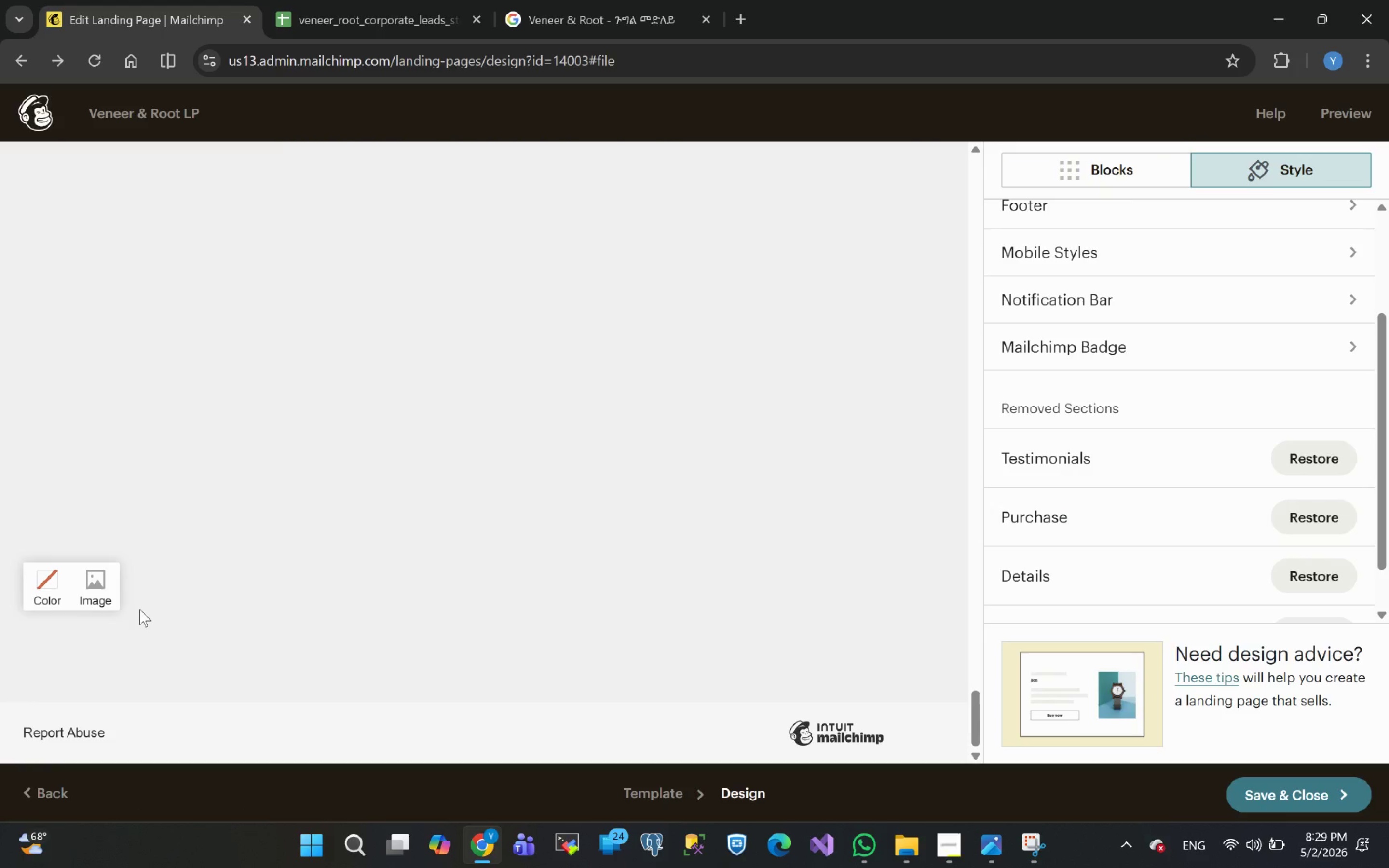 
wait(11.66)
 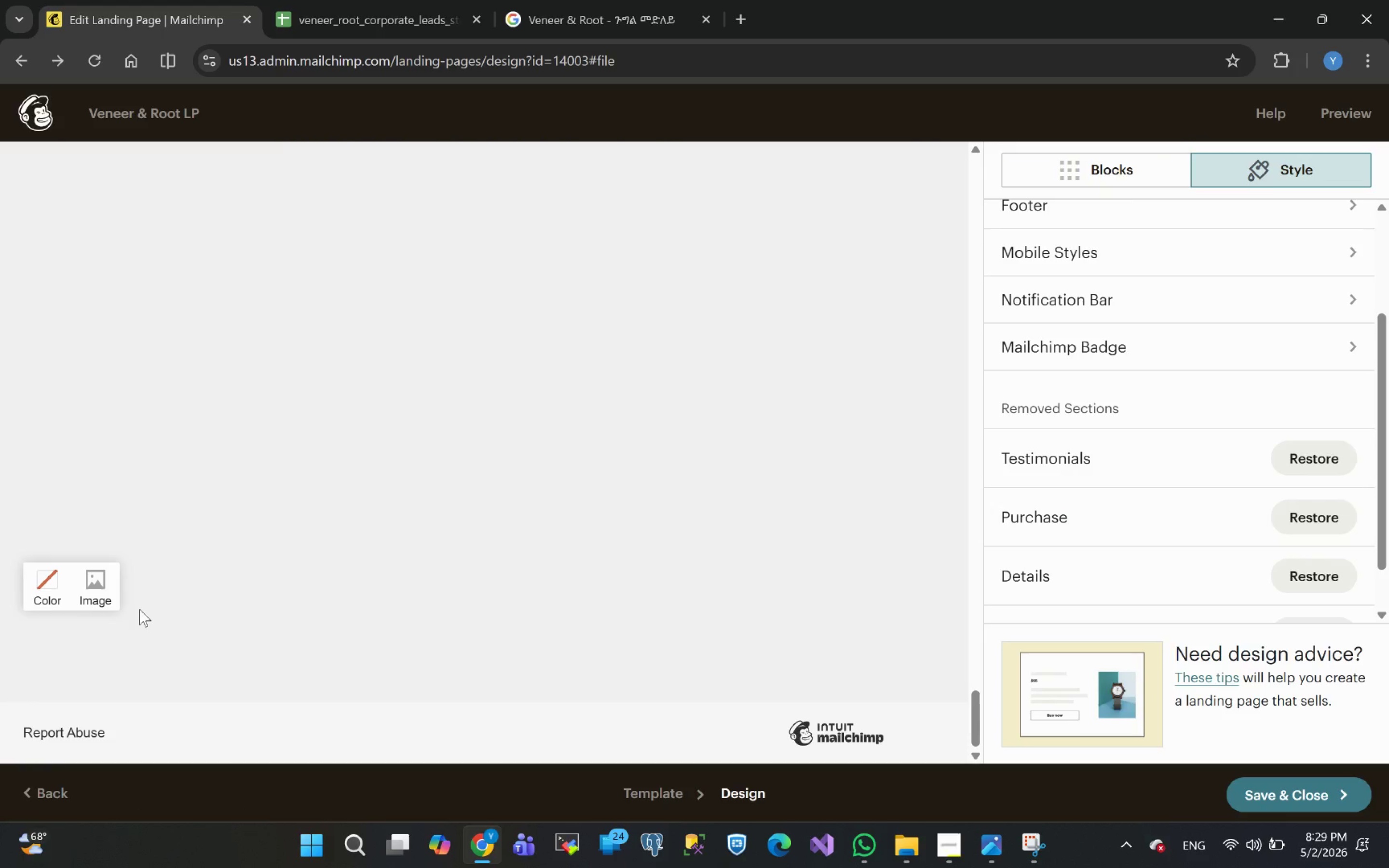 
left_click([490, 453])
 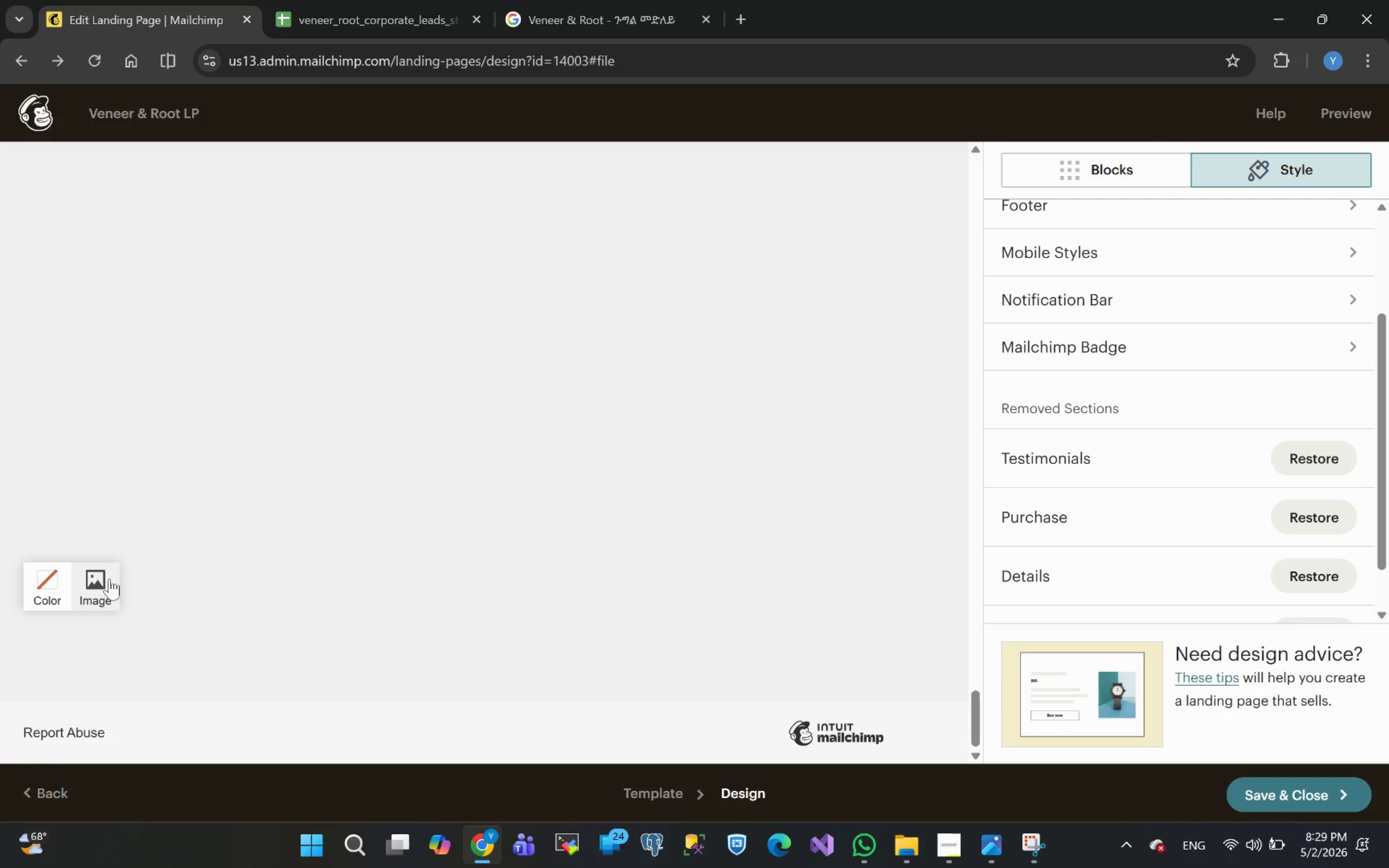 
mouse_move([77, 583])
 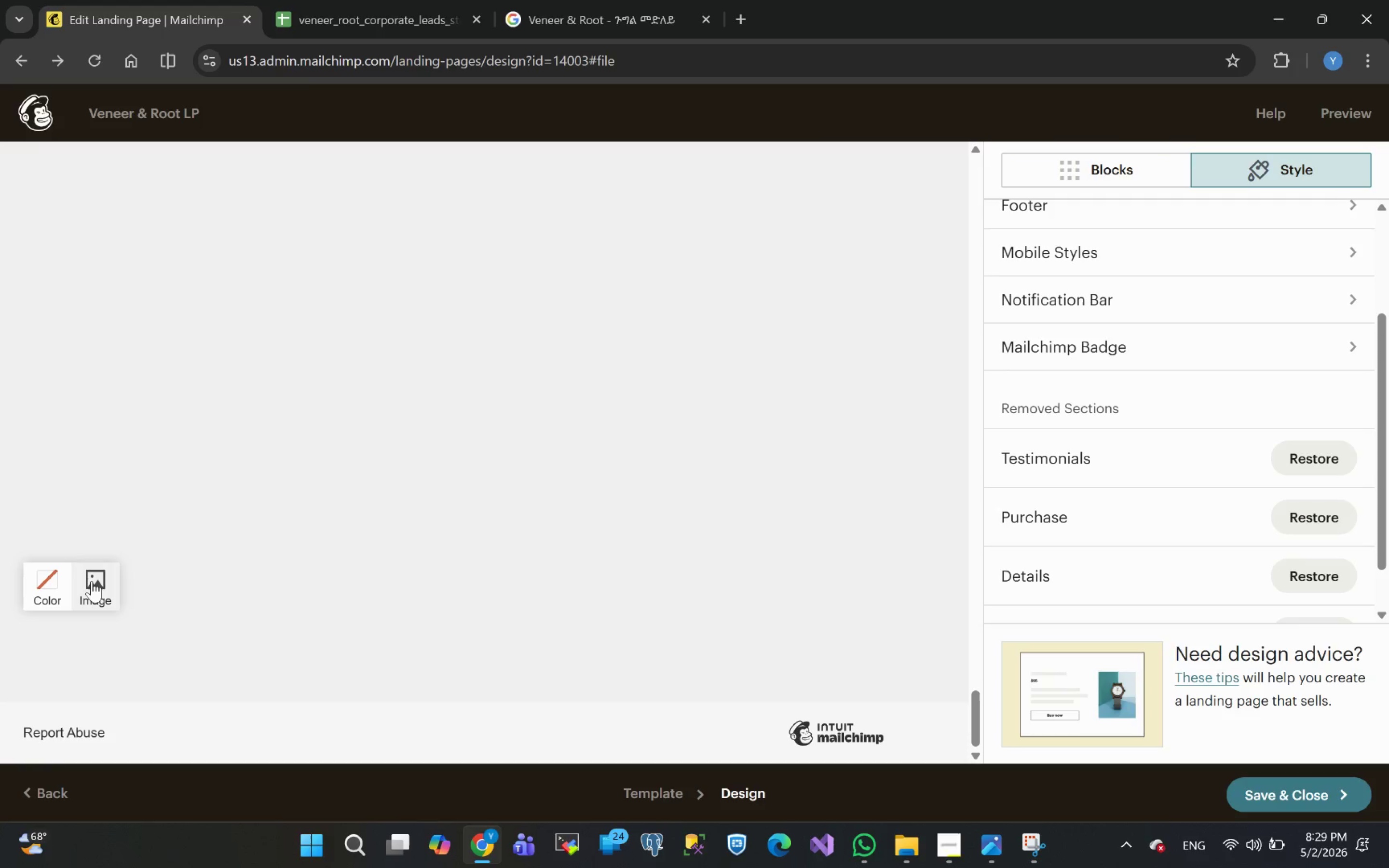 
mouse_move([101, 583])
 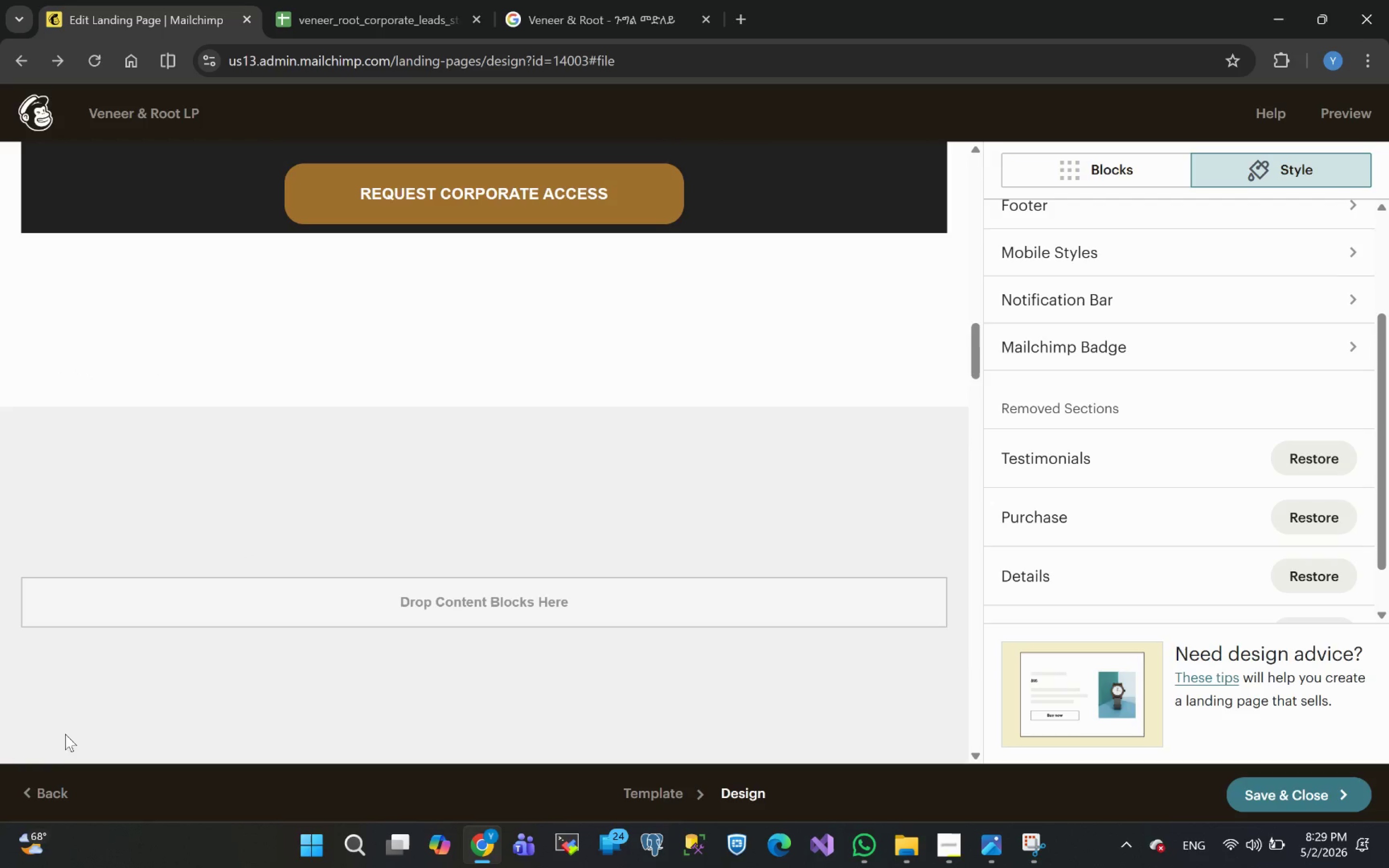 
left_click([234, 448])
 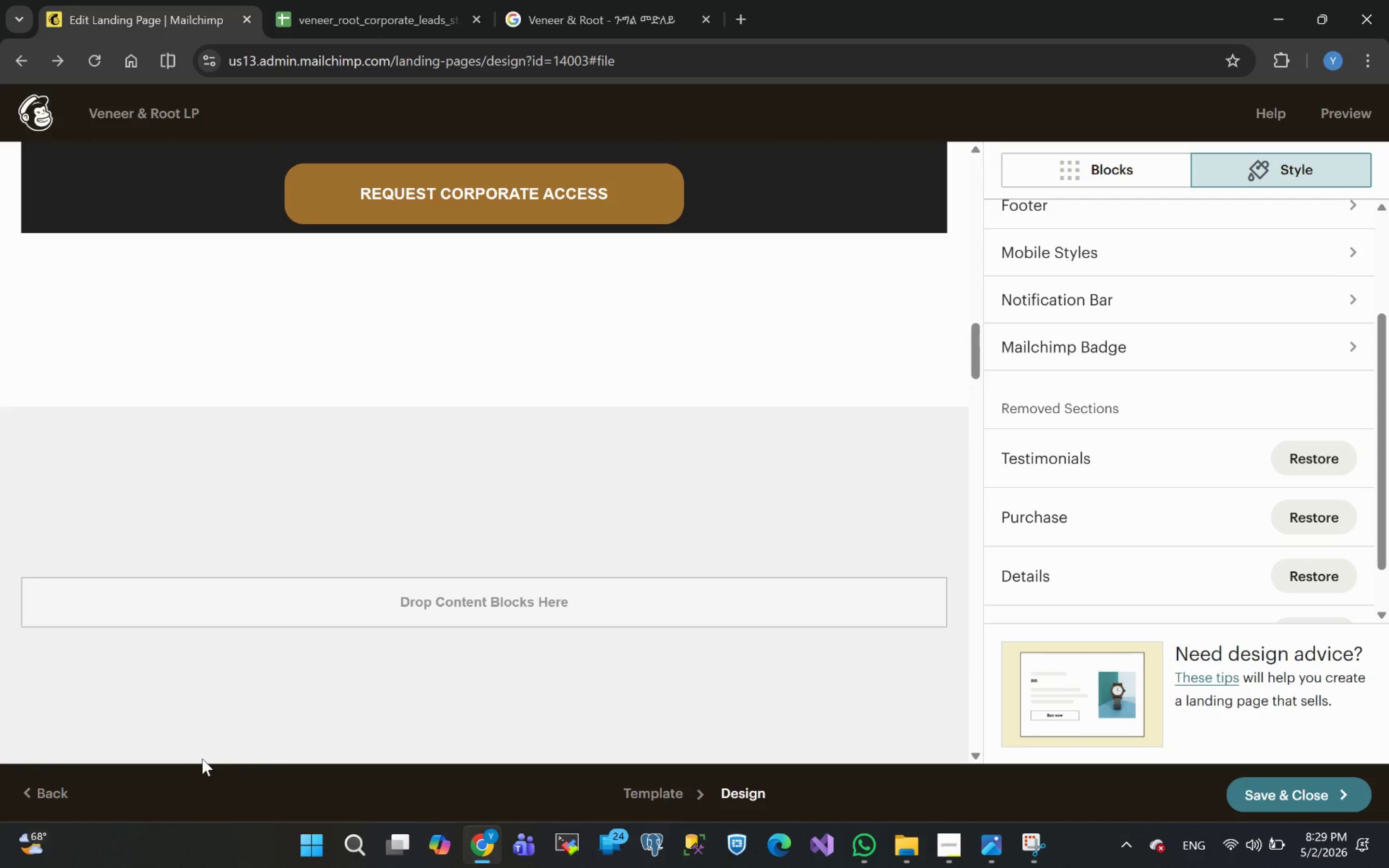 
left_click_drag(start_coordinate=[202, 759], to_coordinate=[202, 756])
 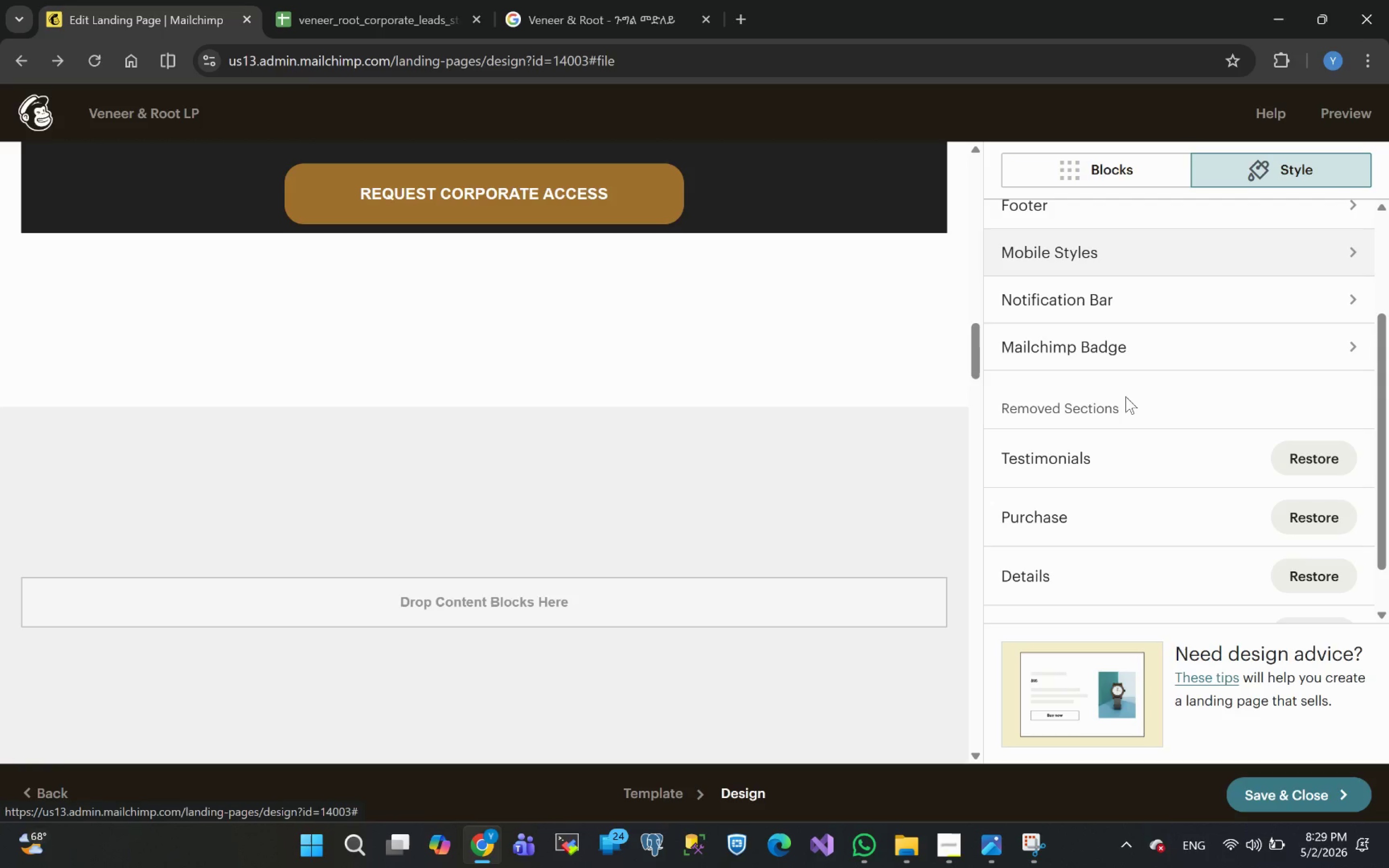 
left_click([1117, 168])
 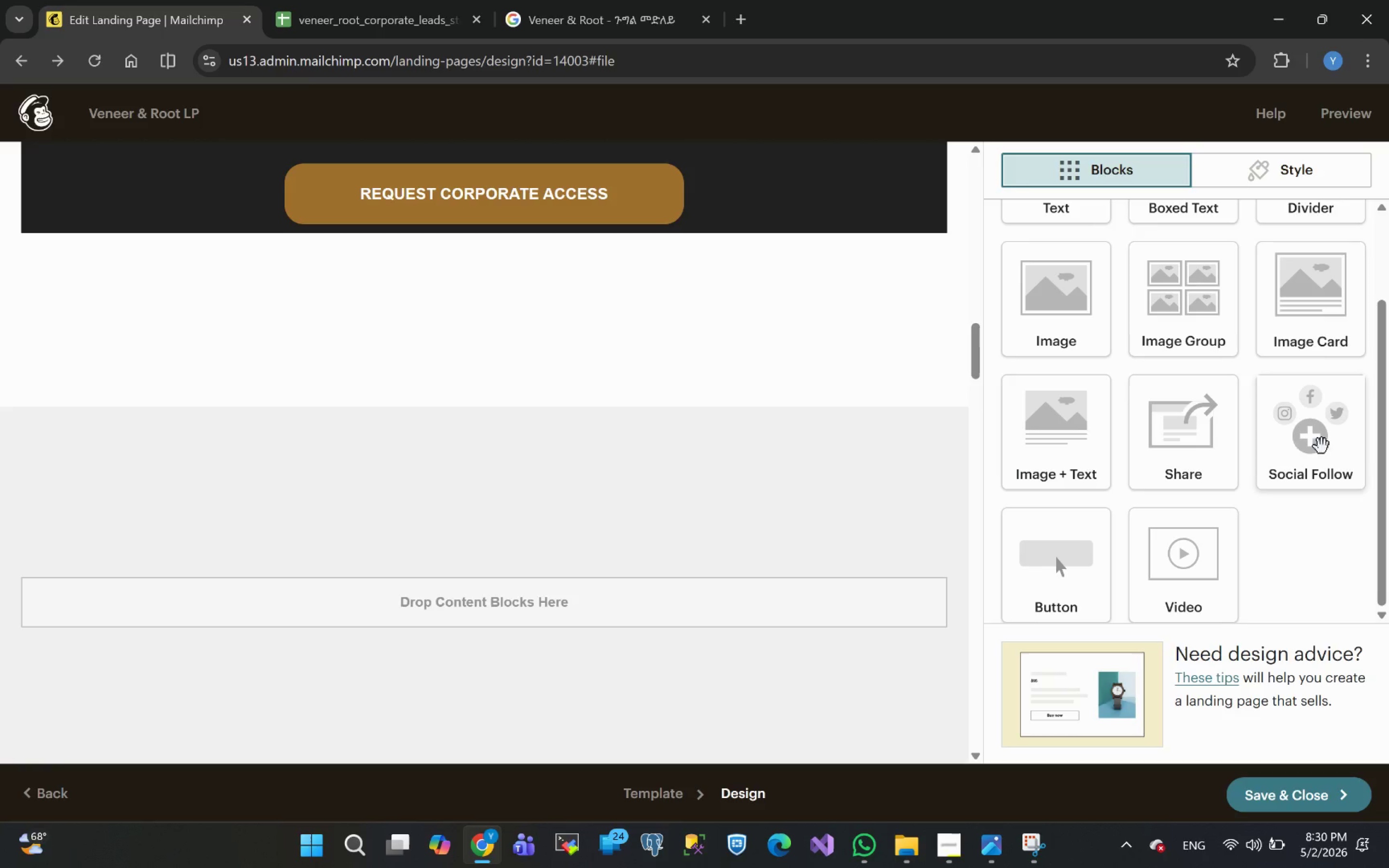 
wait(12.23)
 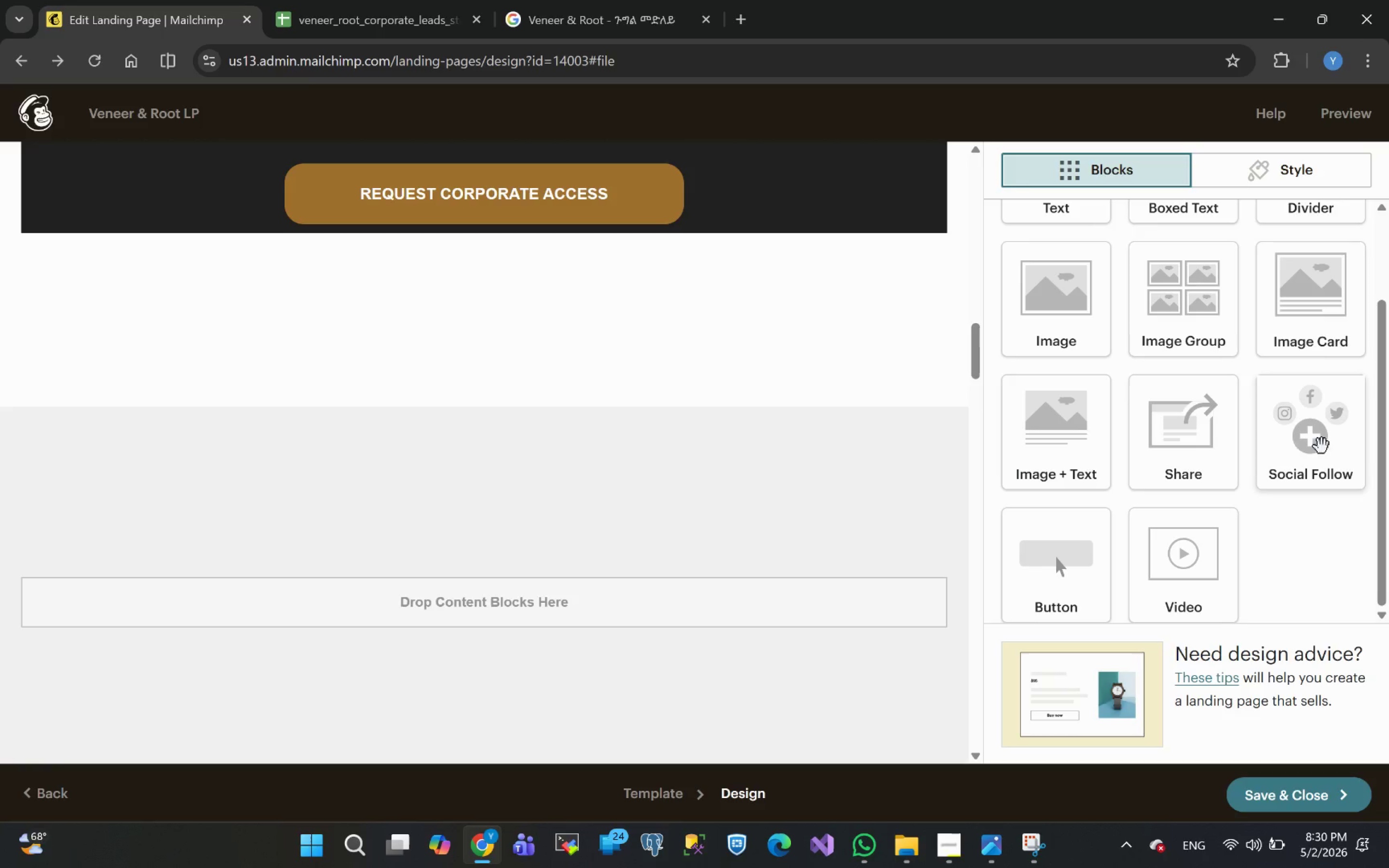 
left_click_drag(start_coordinate=[1063, 283], to_coordinate=[533, 603])
 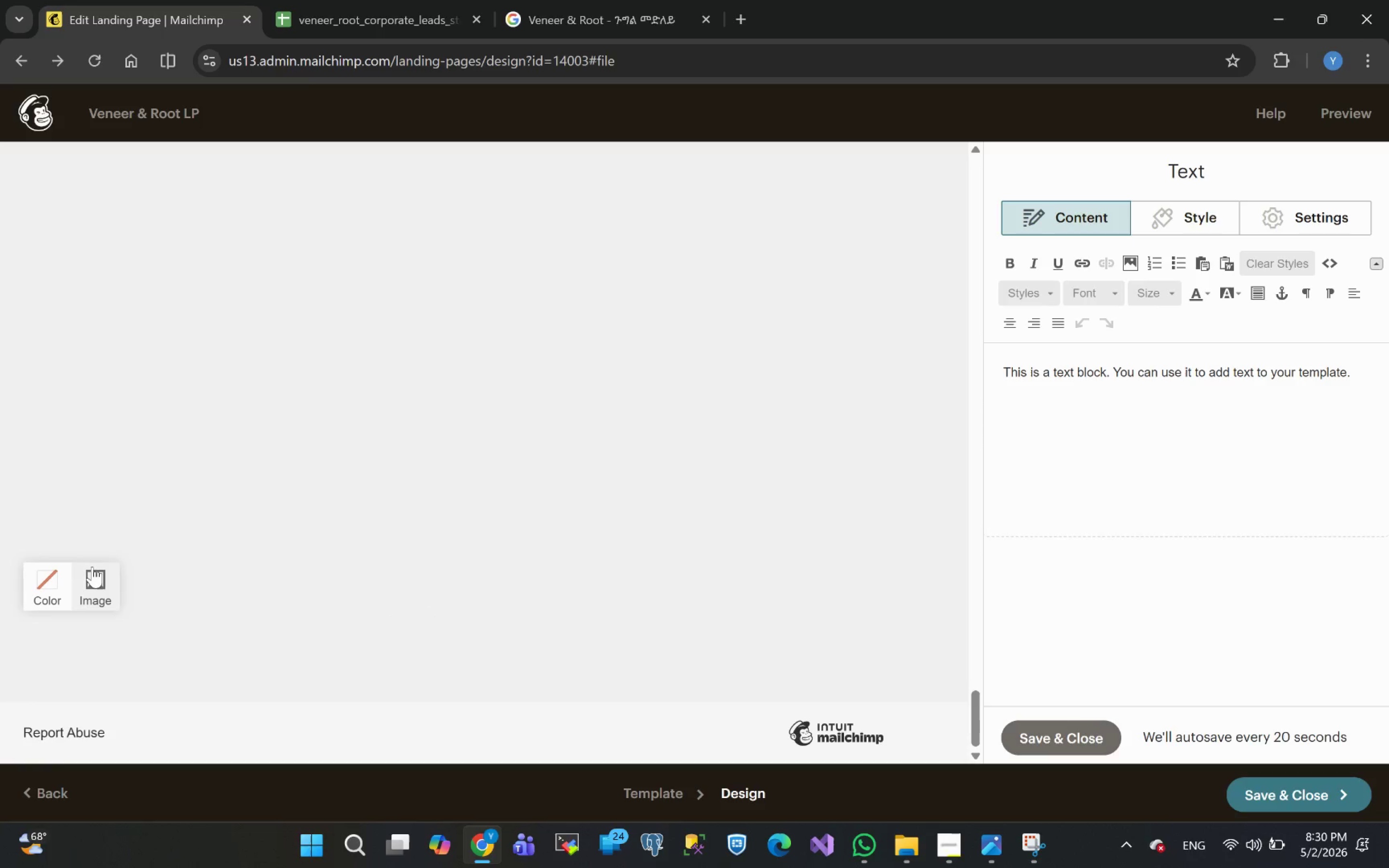 
wait(12.61)
 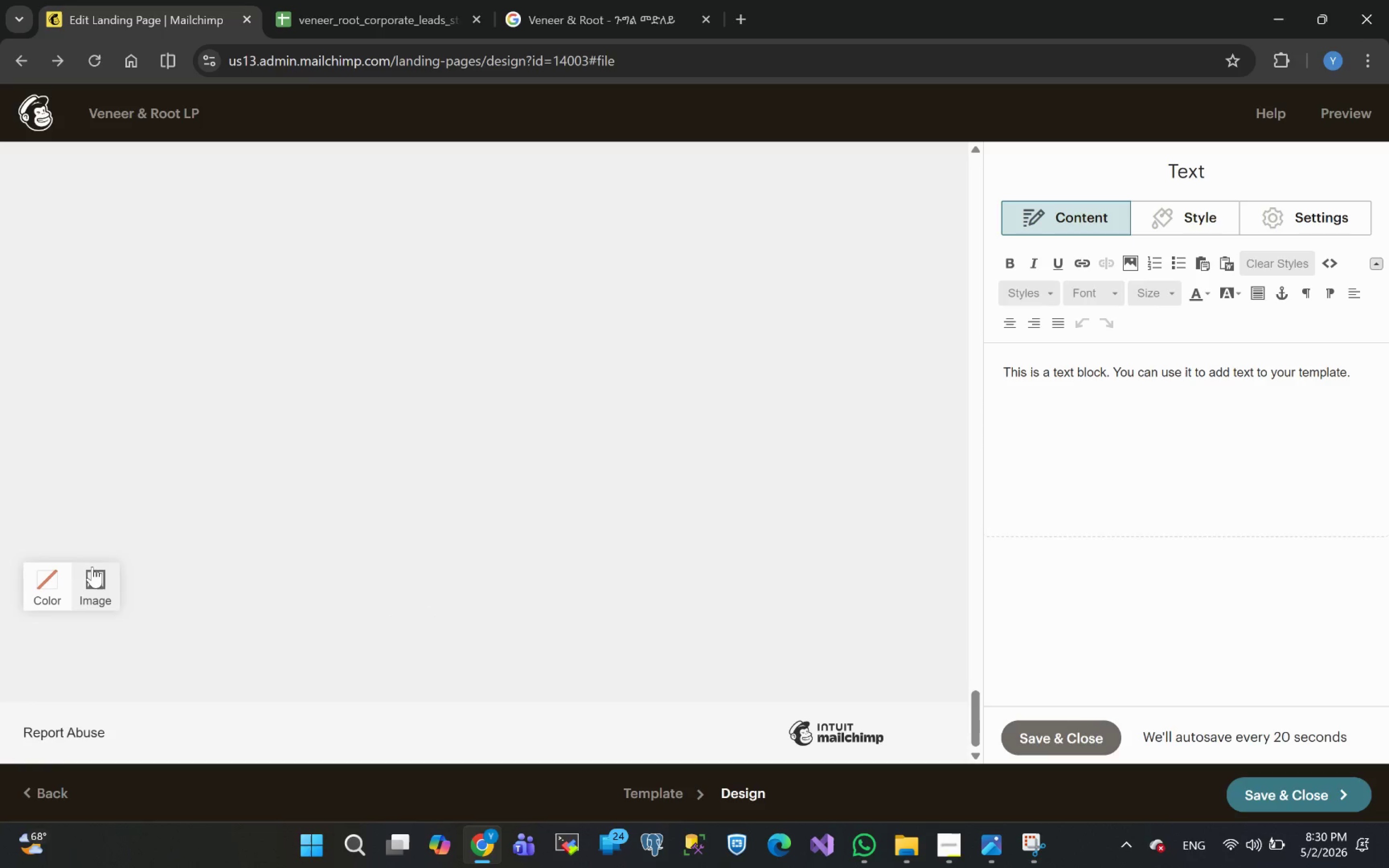 
left_click([37, 592])
 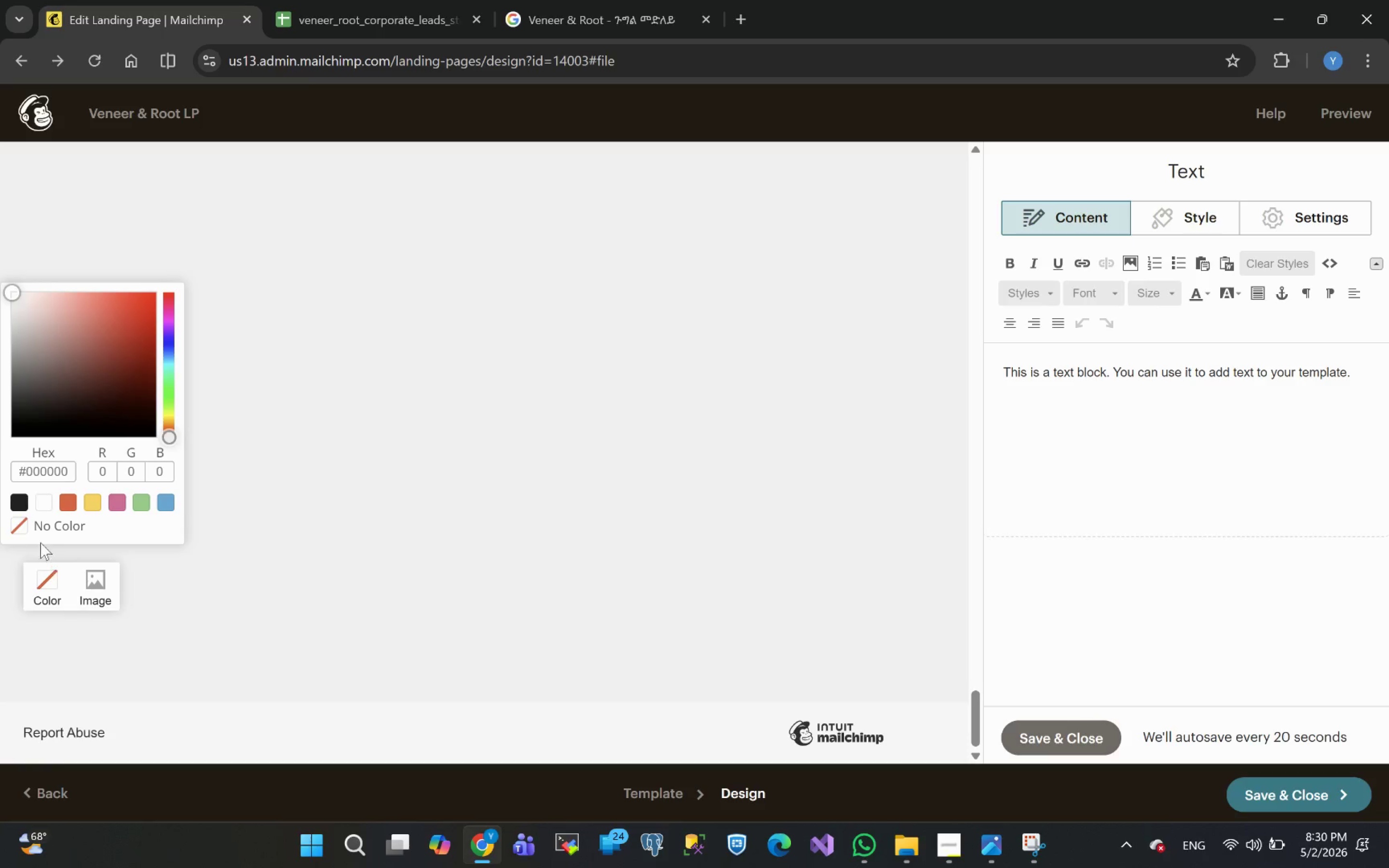 
left_click([21, 498])
 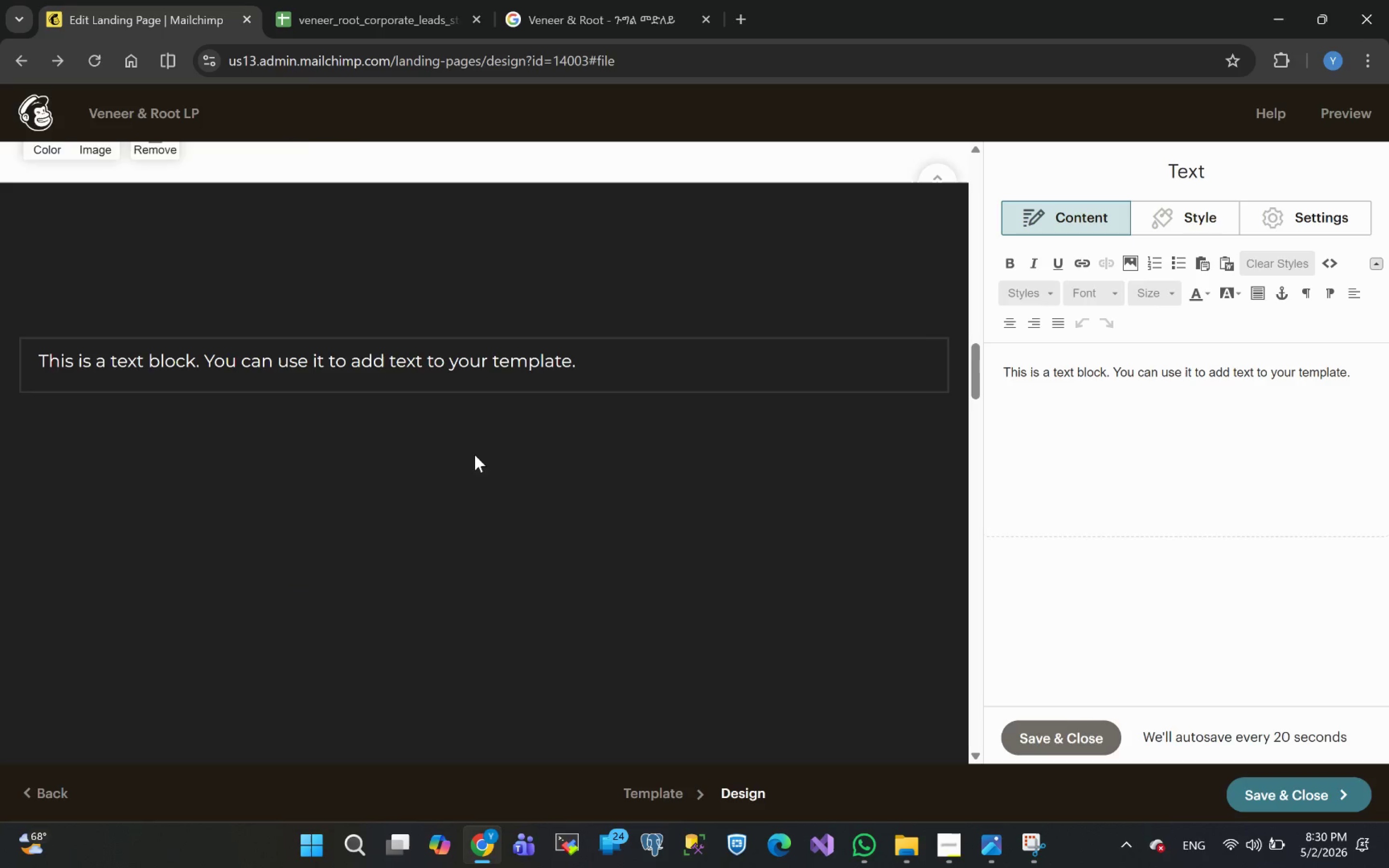 
left_click([785, 543])
 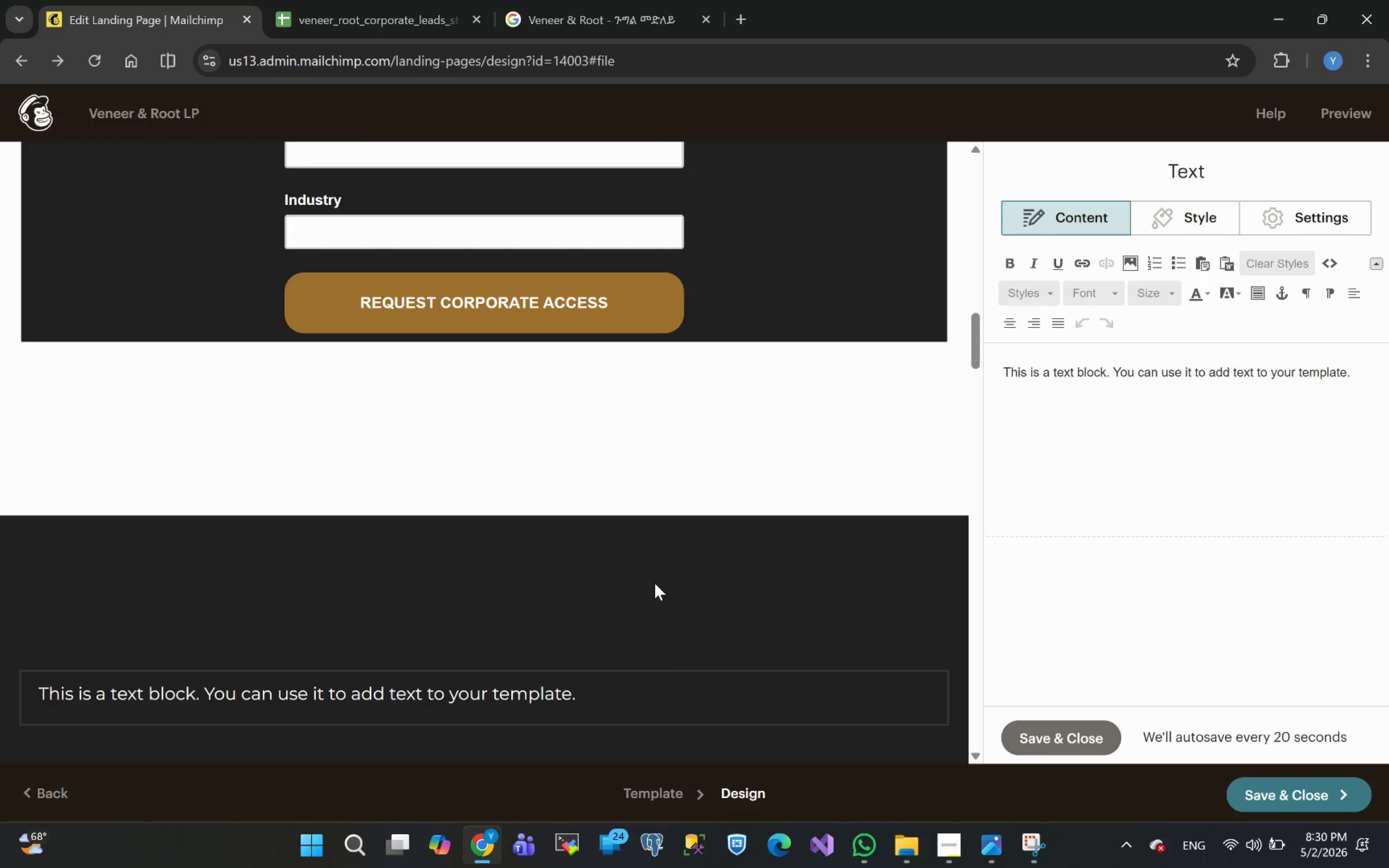 
double_click([654, 583])
 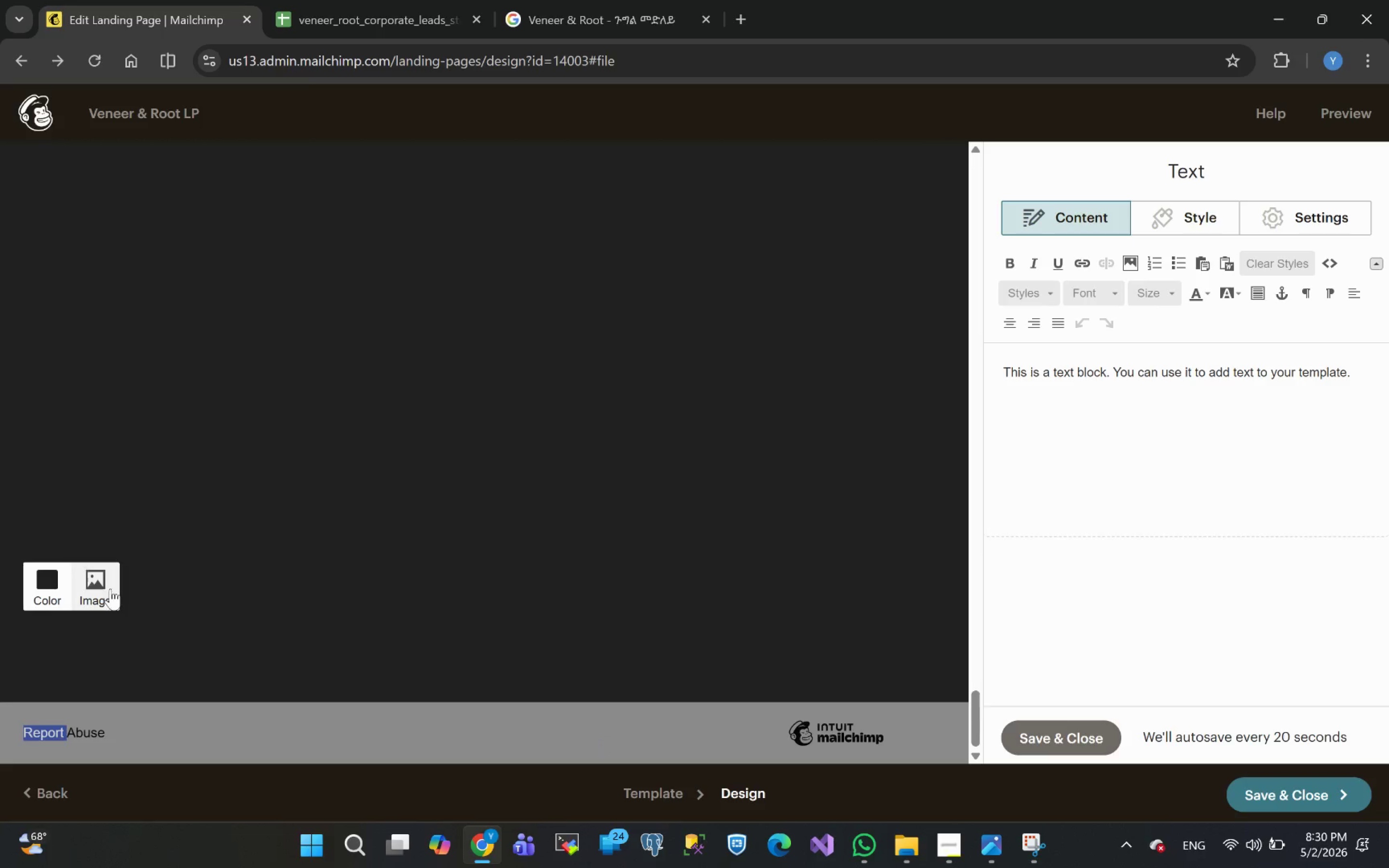 
wait(14.09)
 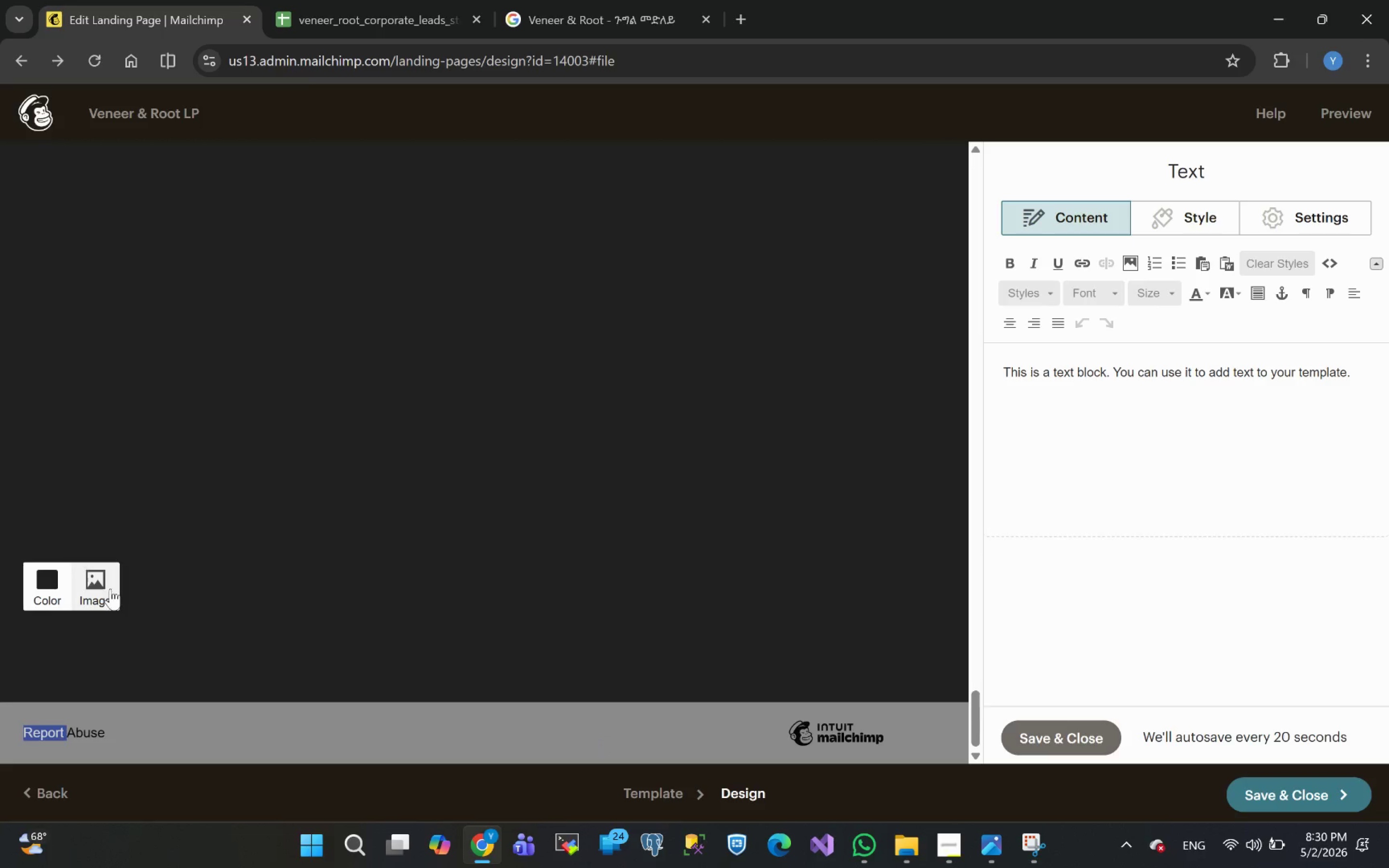 
left_click([277, 741])
 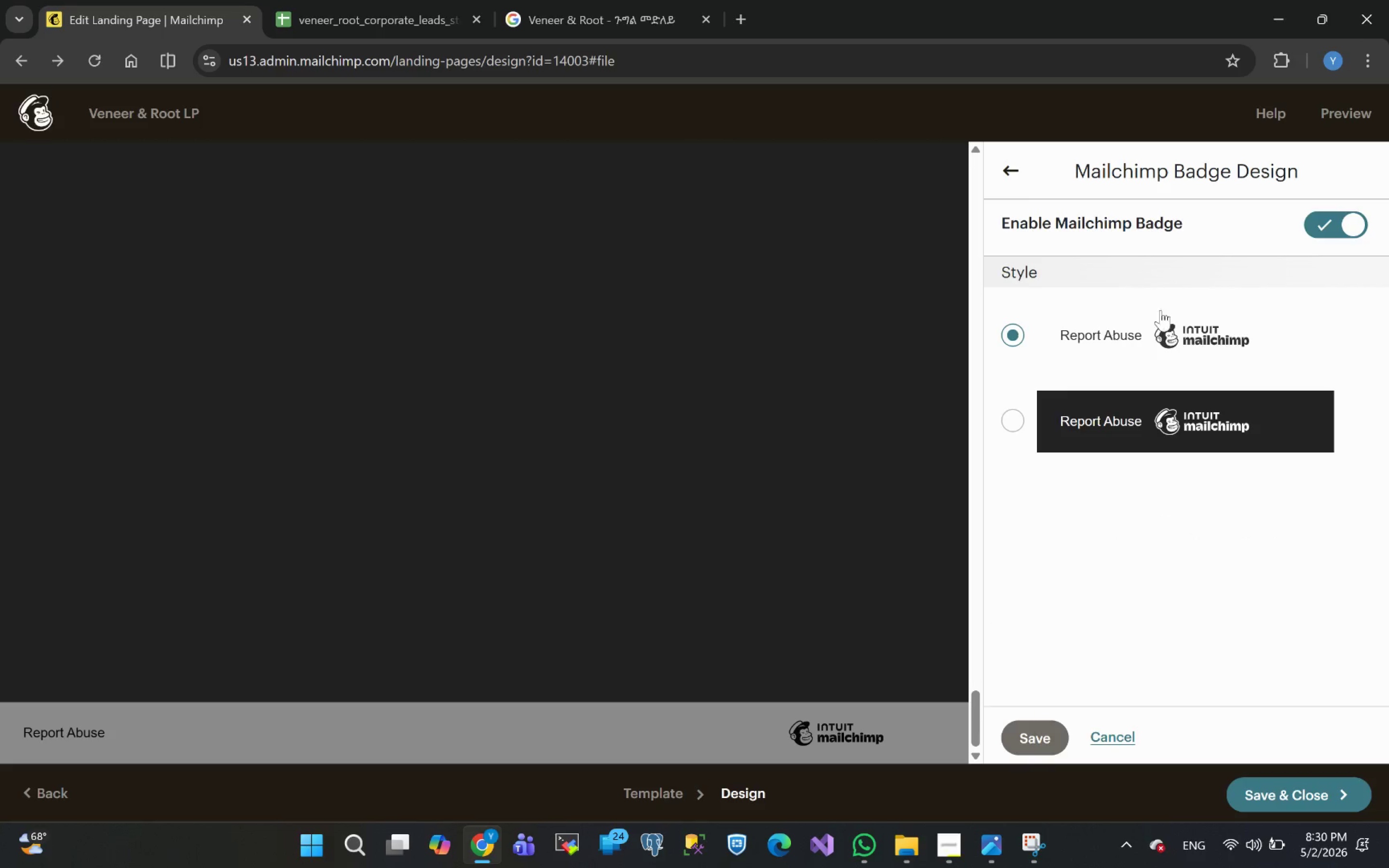 
wait(5.61)
 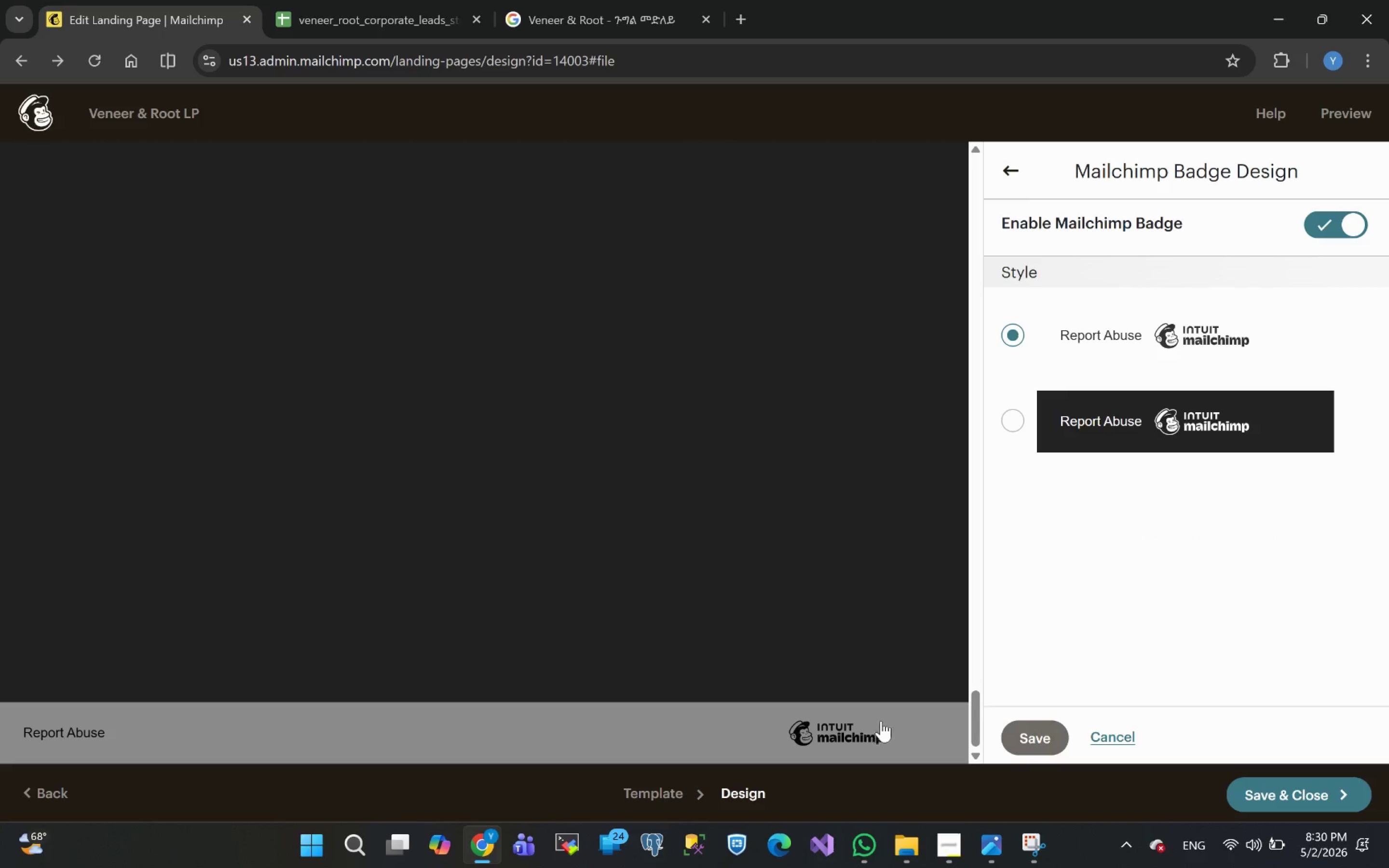 
left_click([1324, 222])
 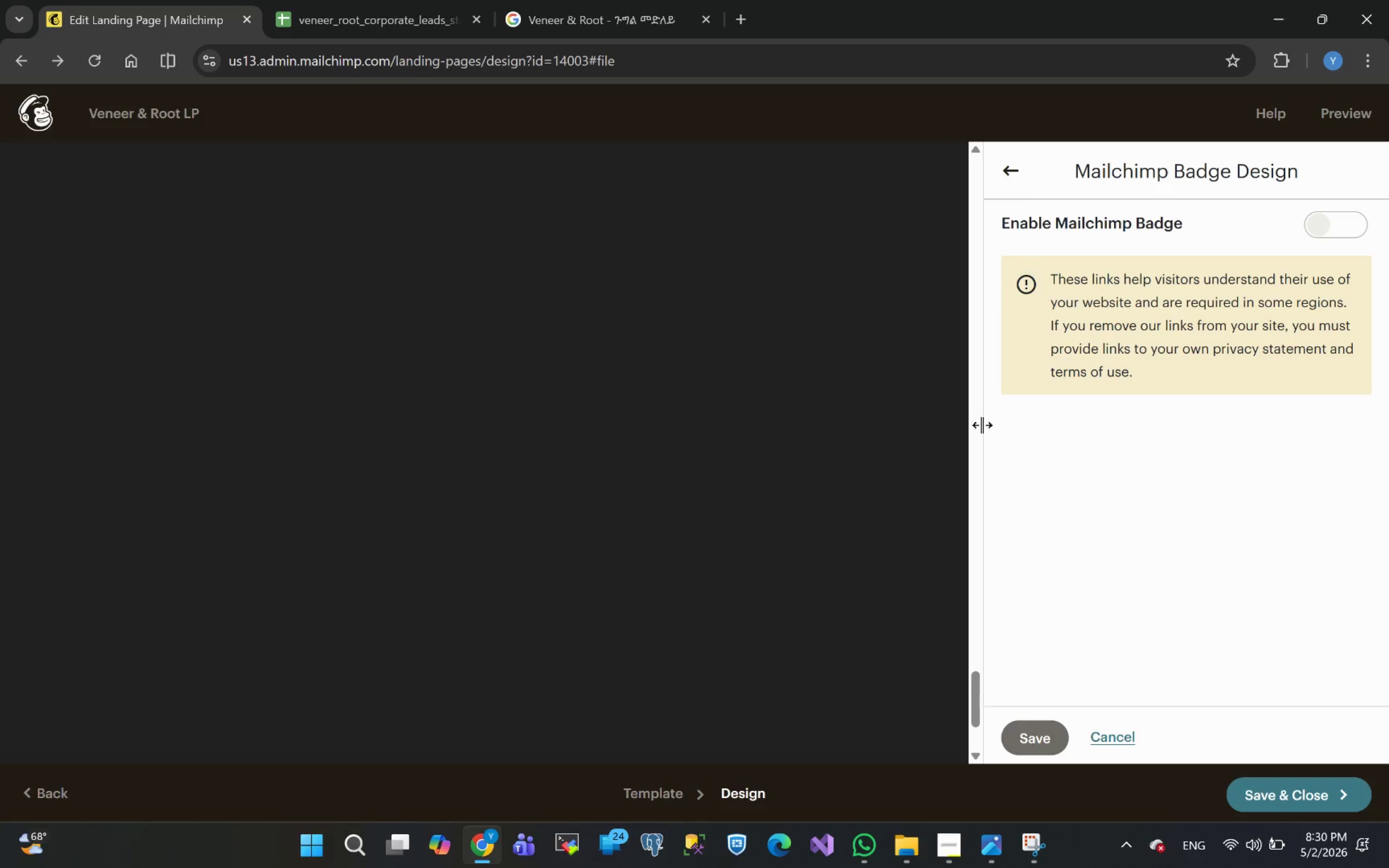 
wait(5.14)
 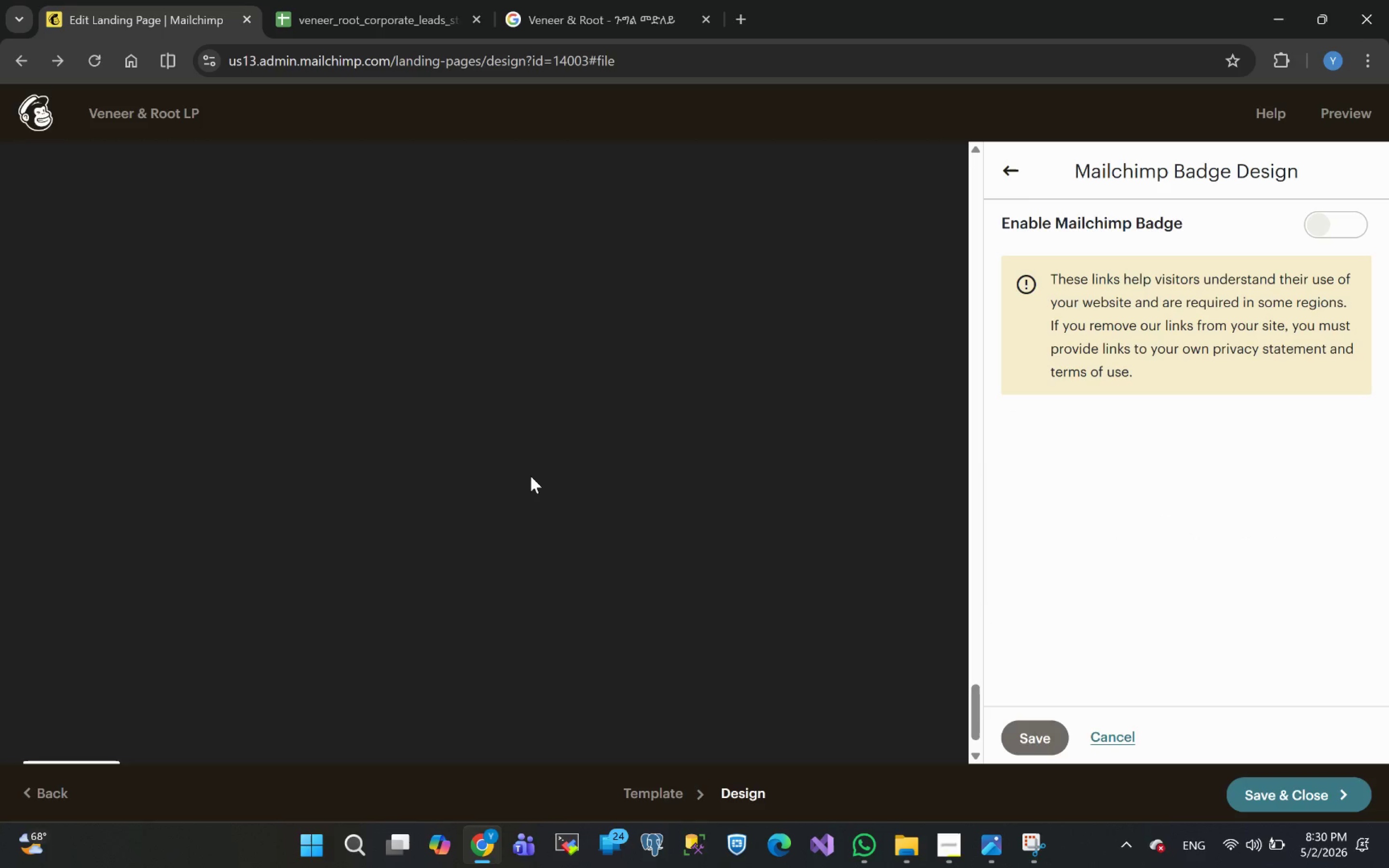 
double_click([417, 518])
 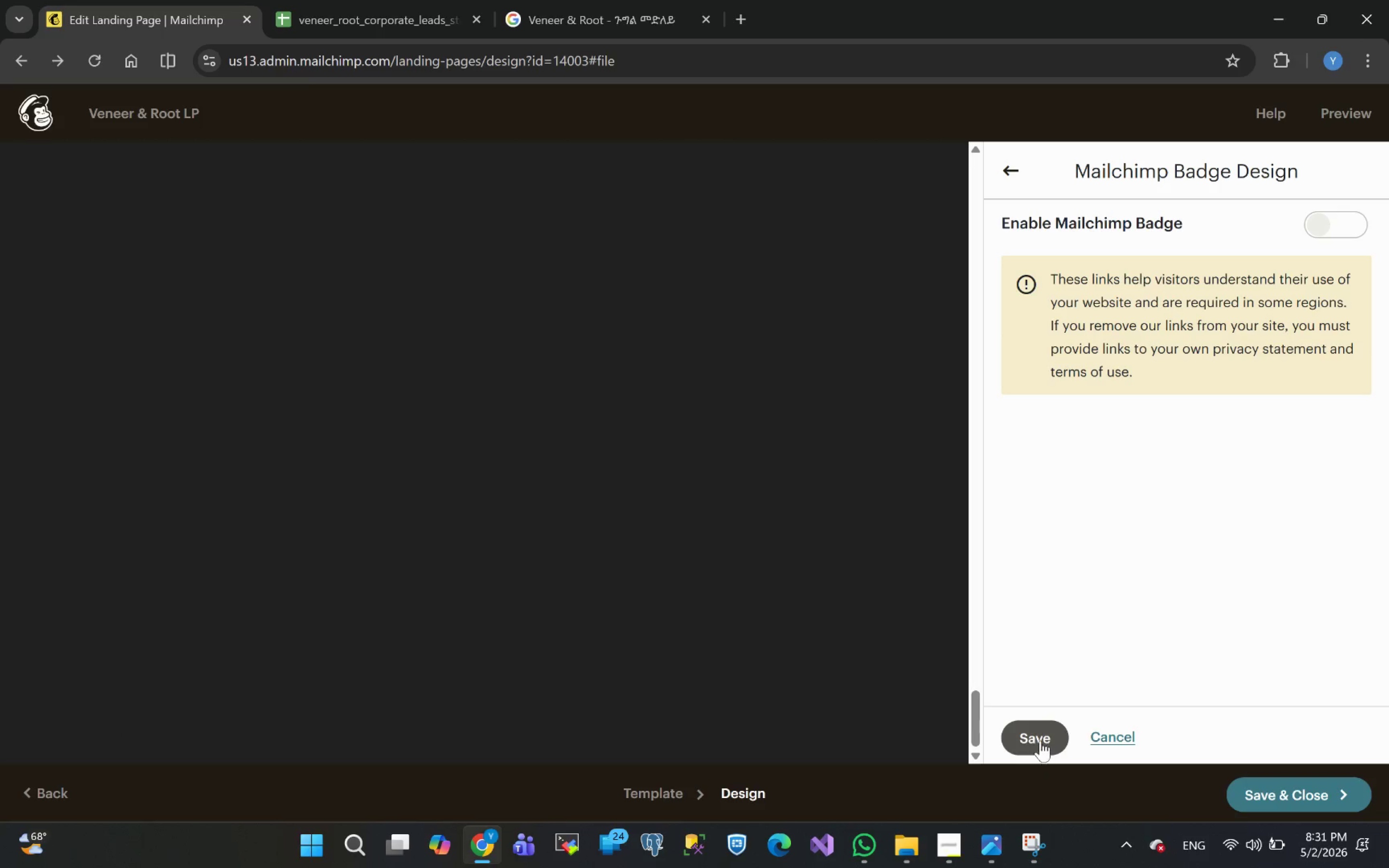 
left_click([1040, 736])
 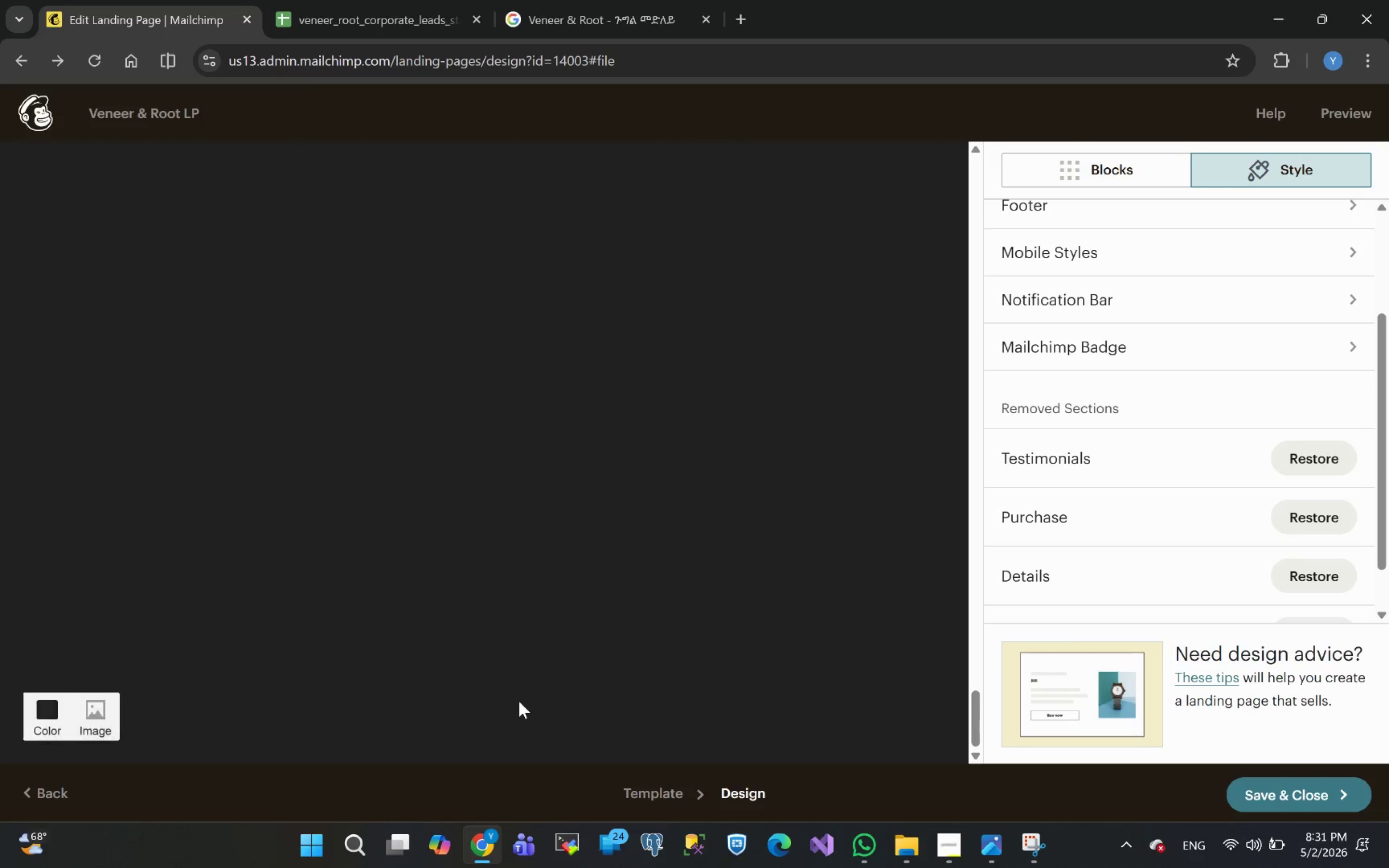 
left_click([519, 701])
 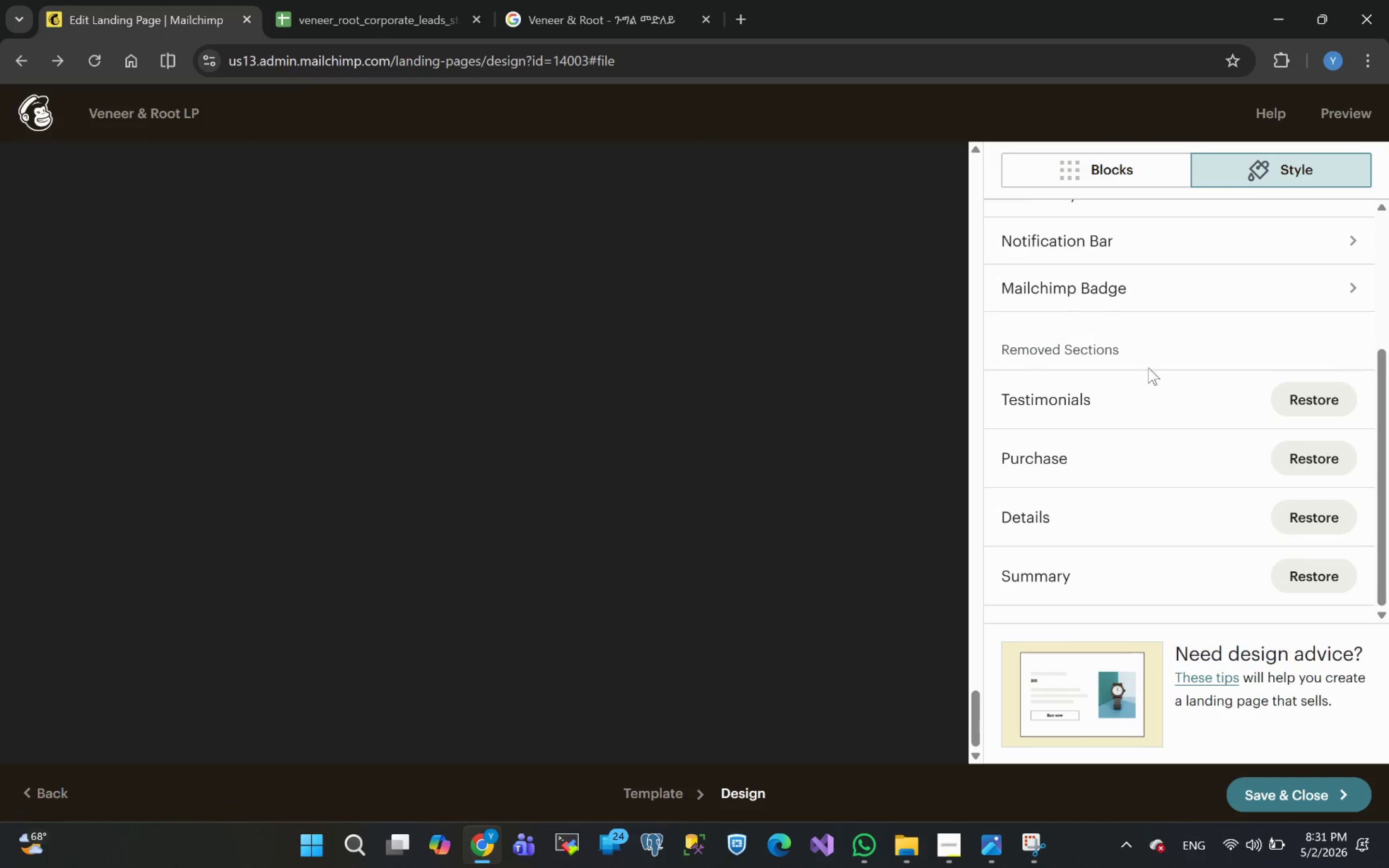 
left_click([1112, 174])
 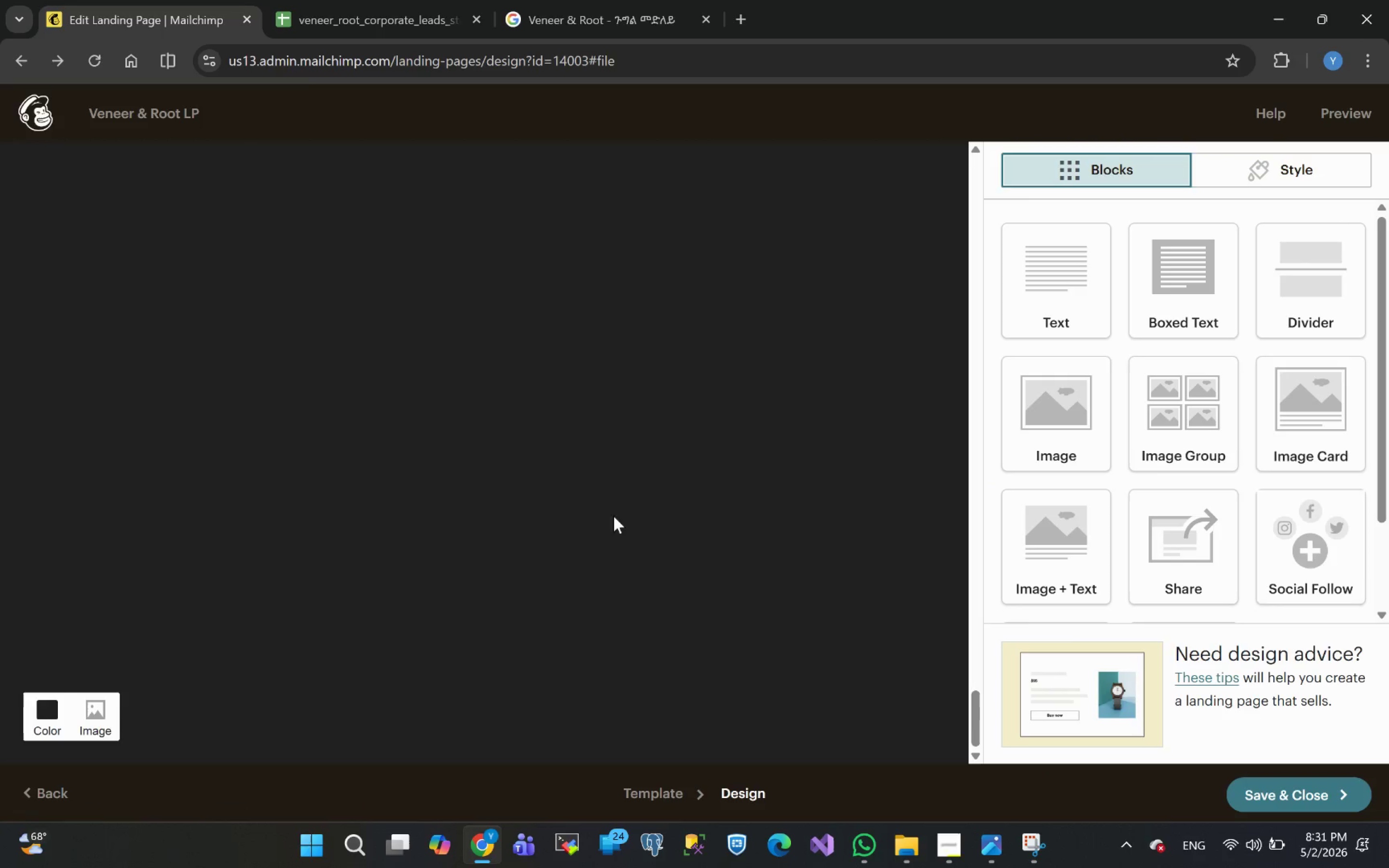 
left_click([568, 598])
 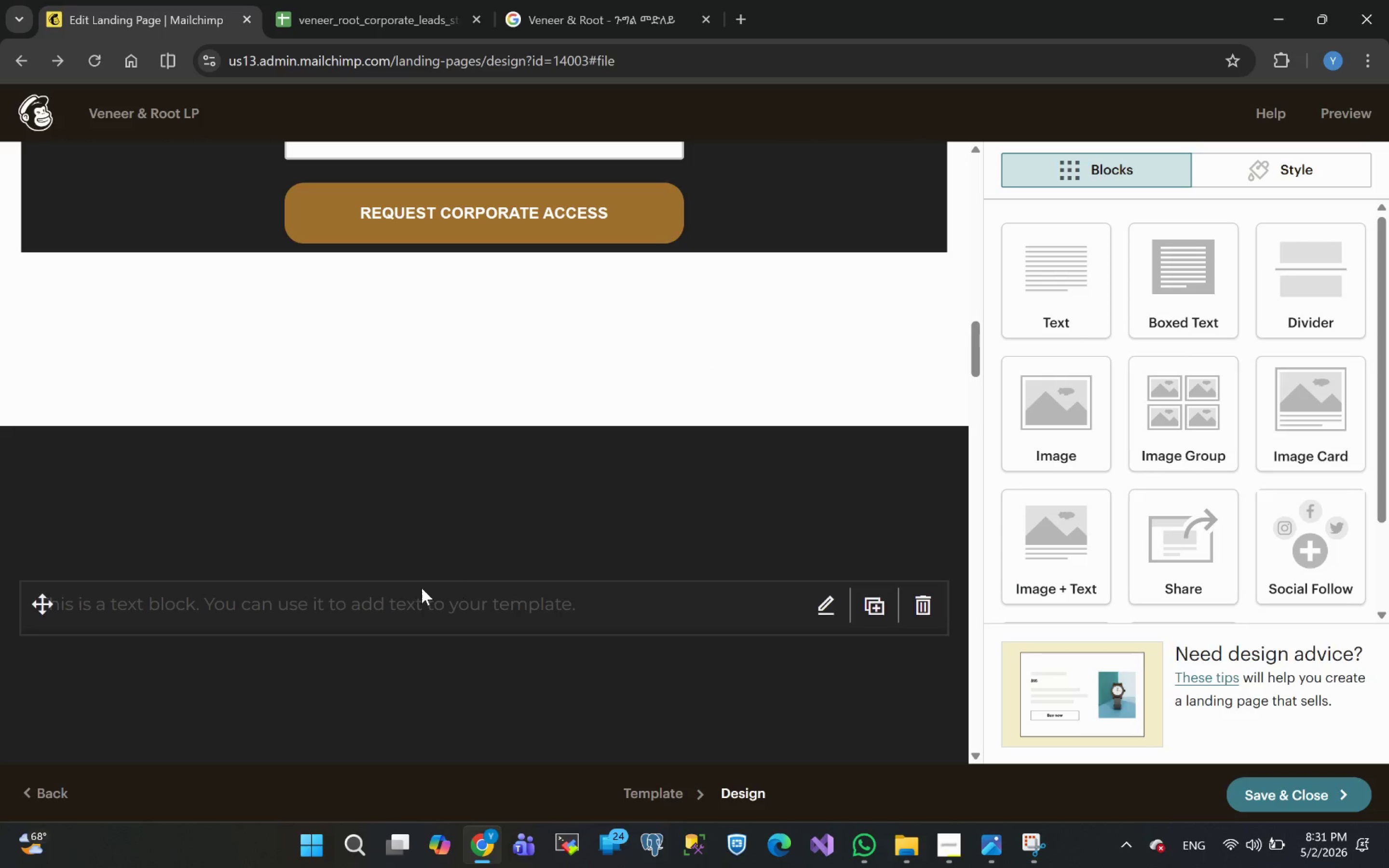 
wait(5.25)
 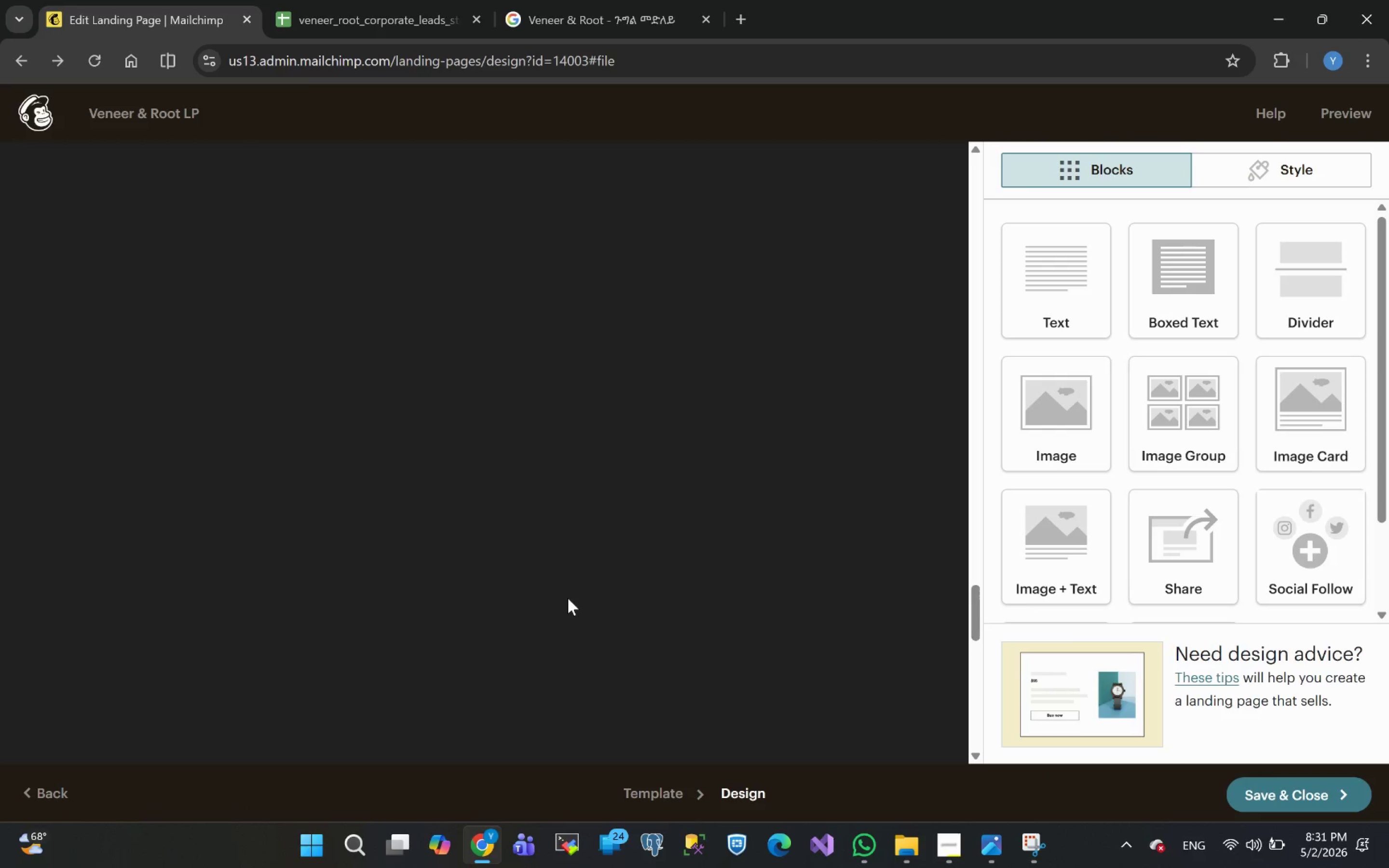 
left_click([932, 605])
 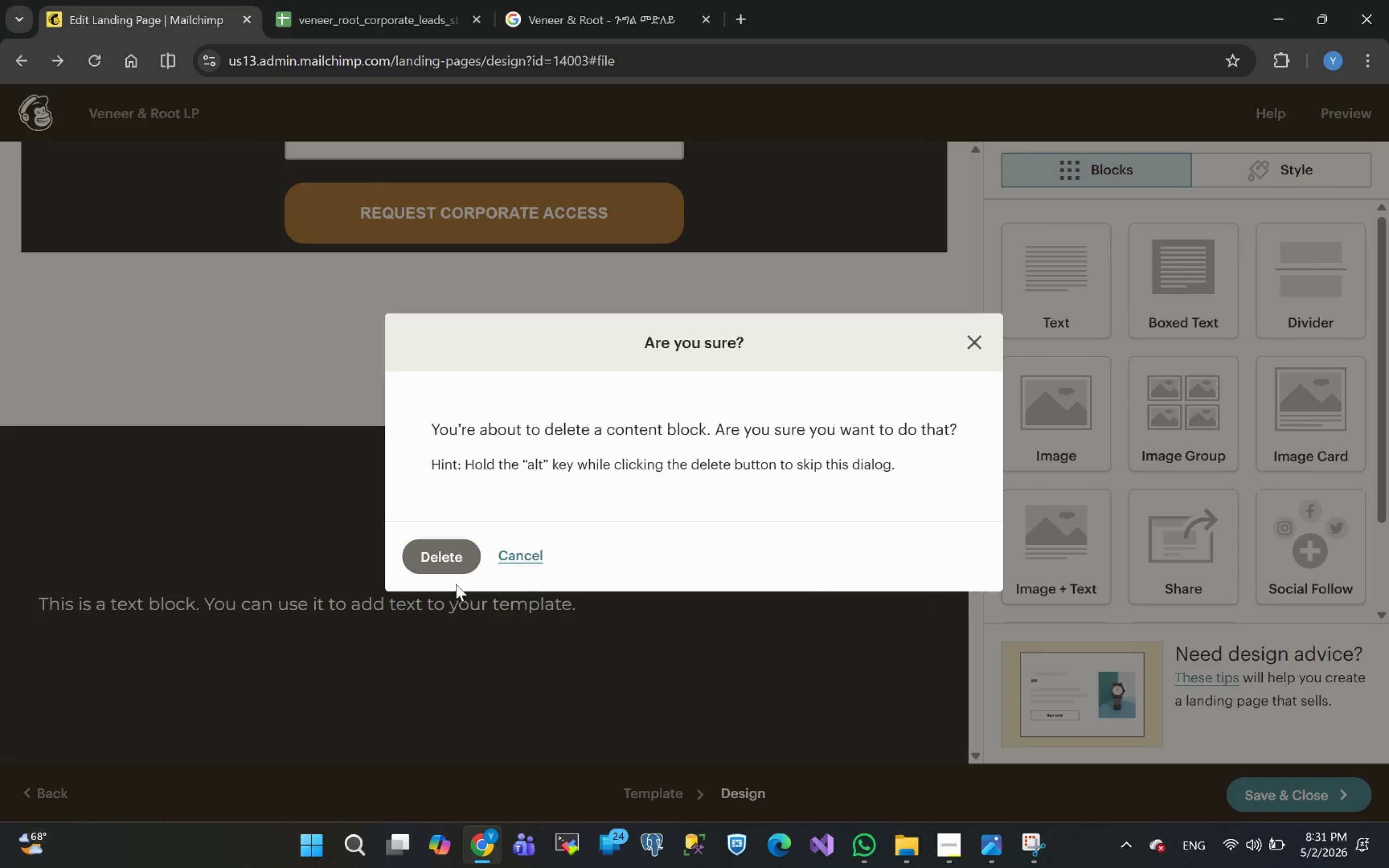 
left_click([449, 557])
 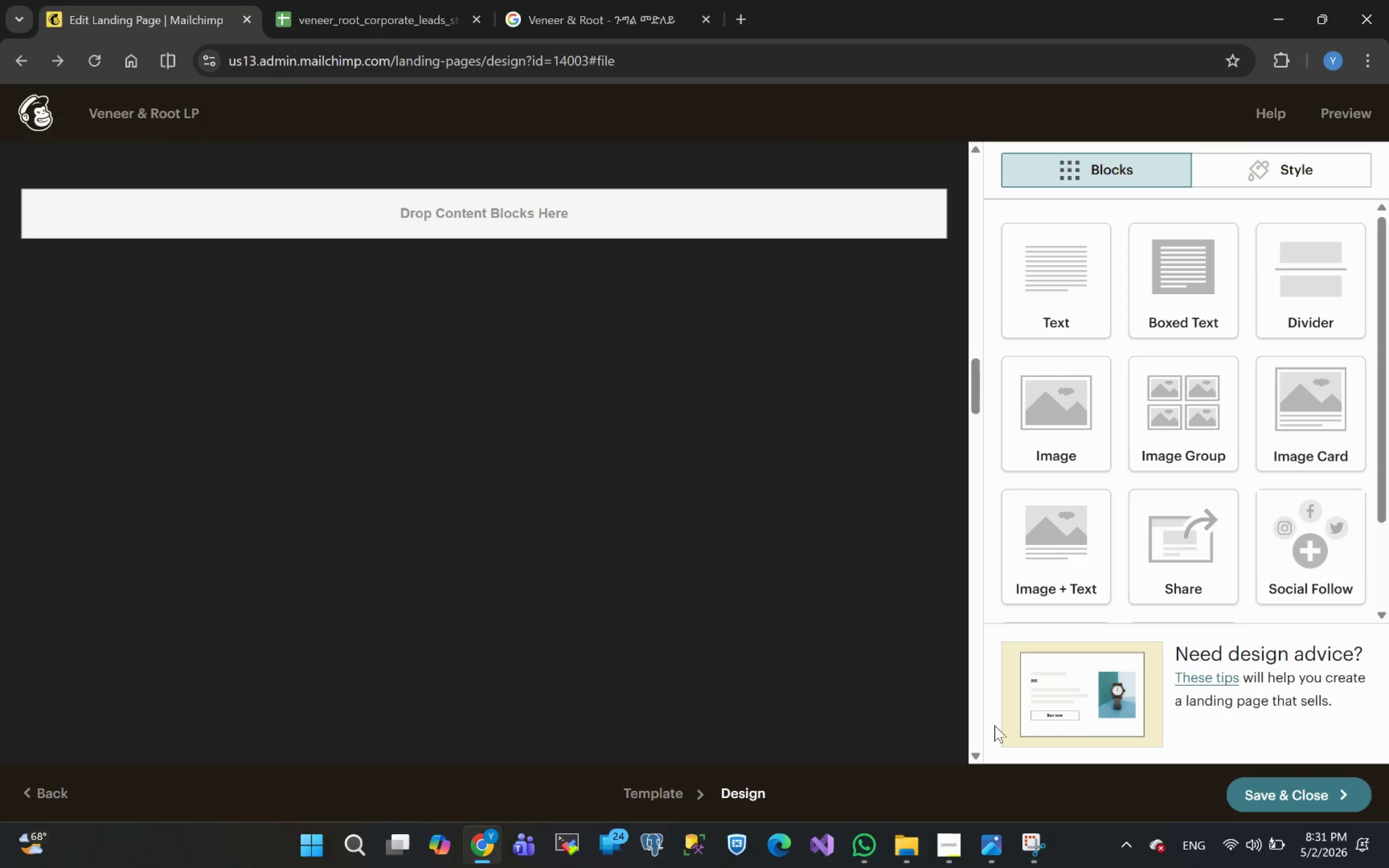 
left_click([1285, 170])
 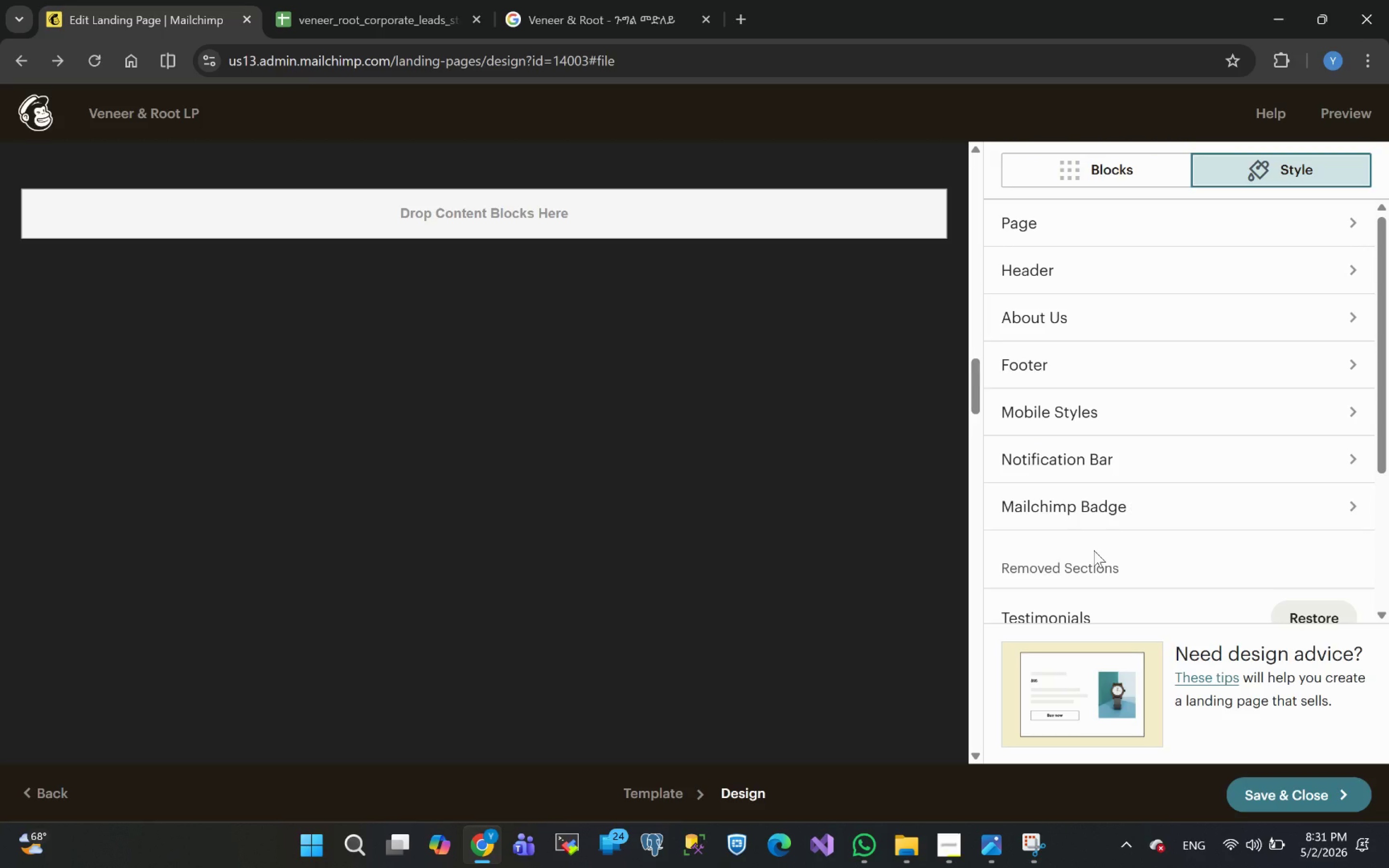 
left_click([1097, 366])
 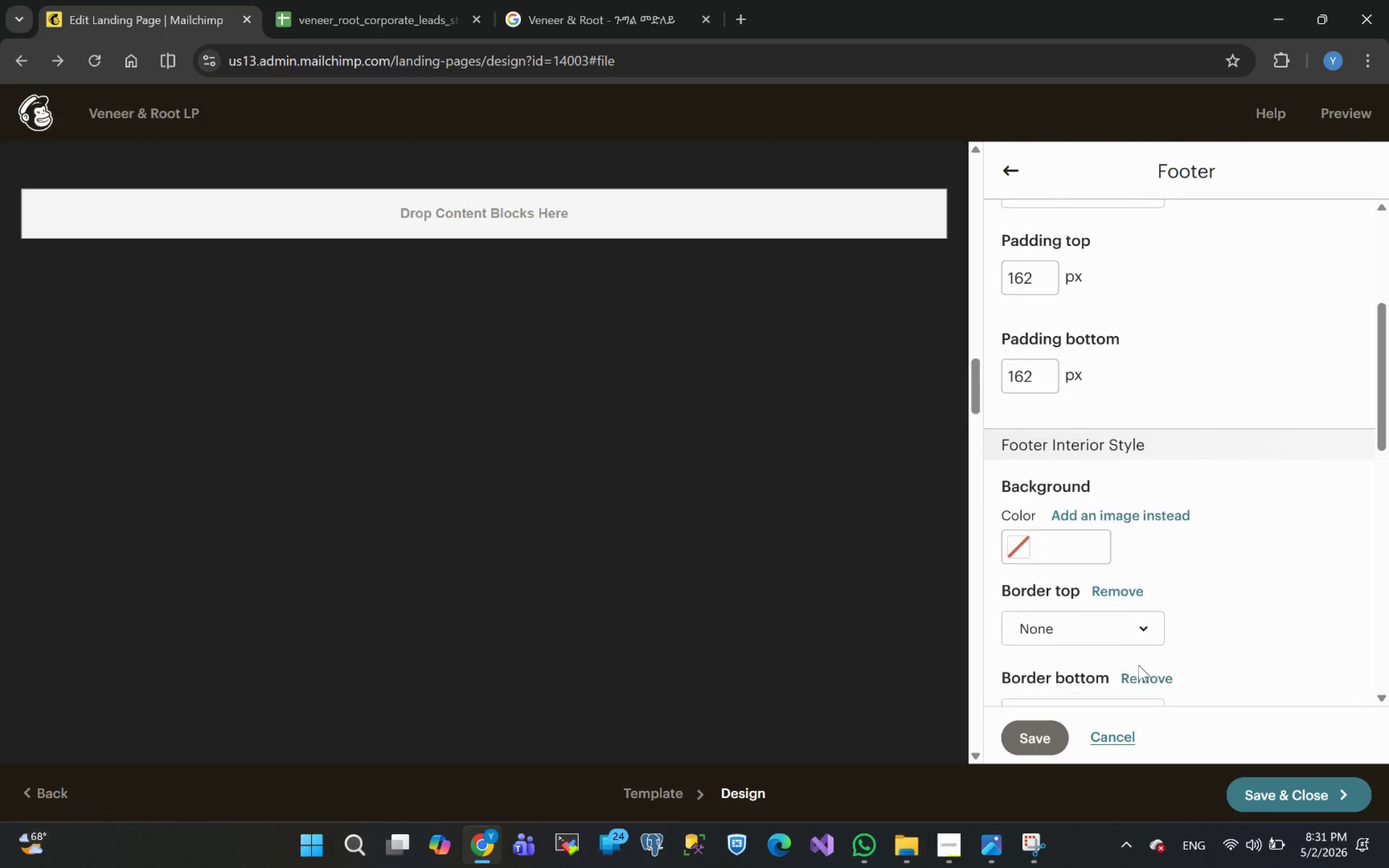 
wait(9.63)
 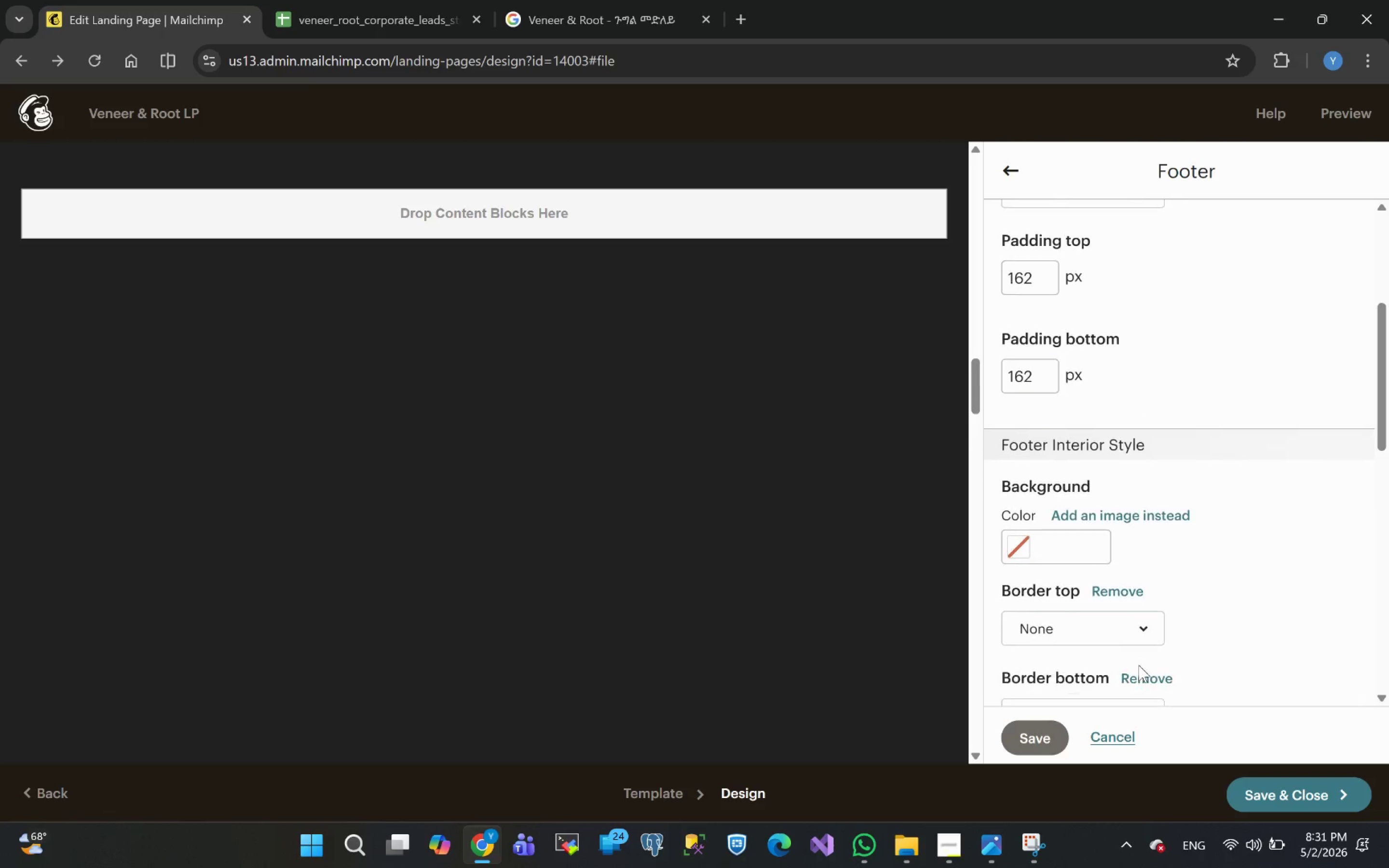 
mouse_move([1145, 354])
 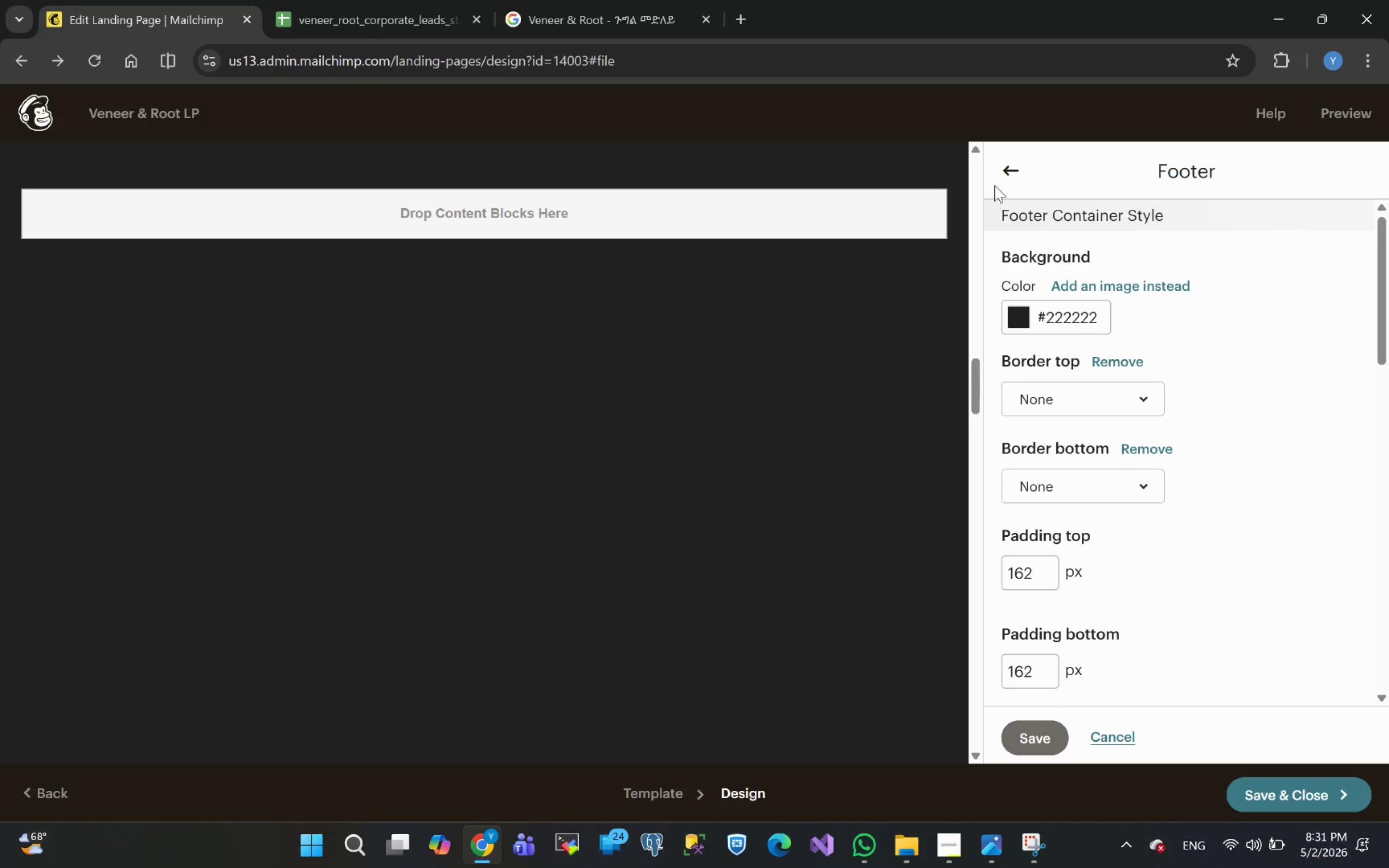 
left_click([1004, 176])
 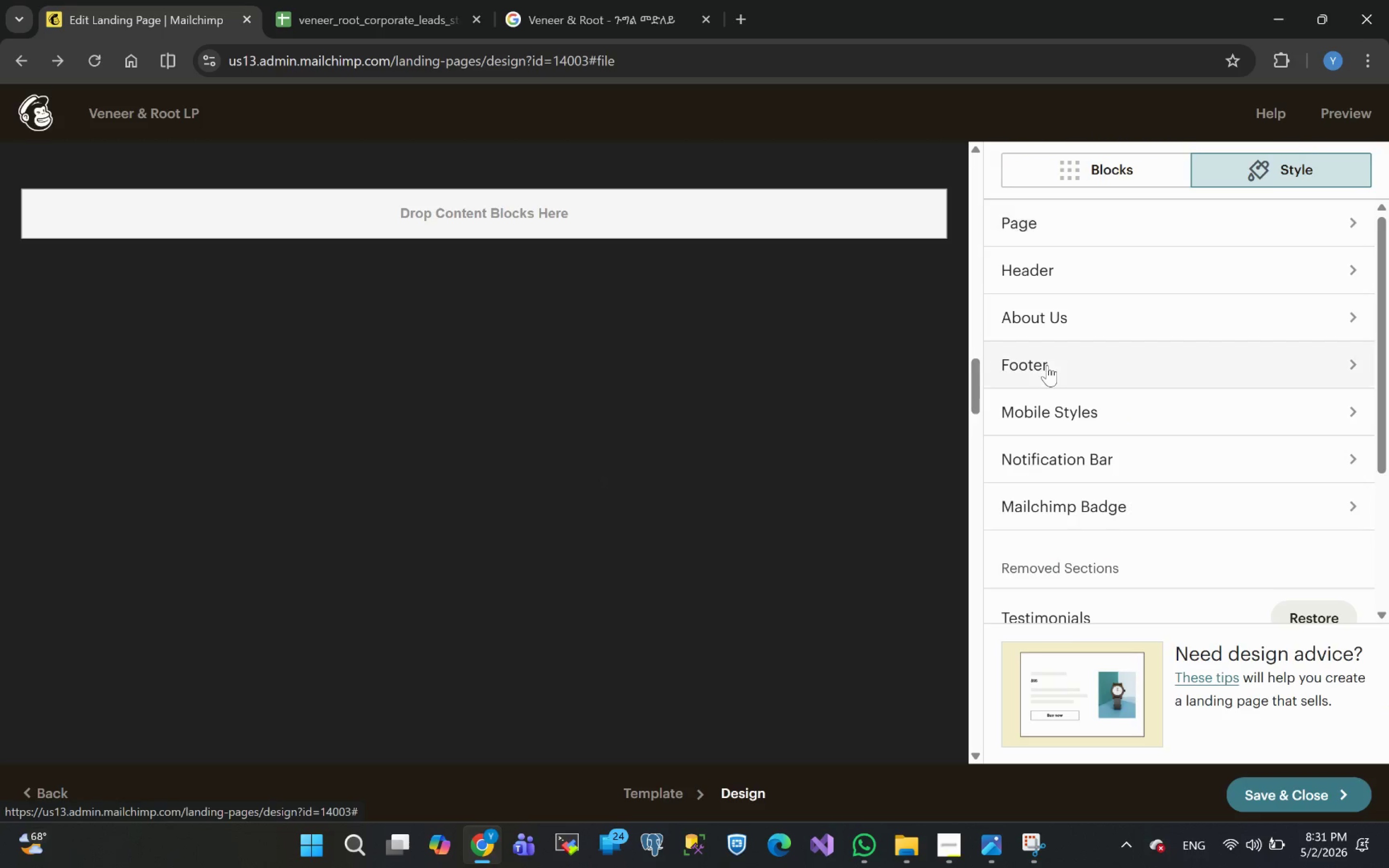 
left_click([1242, 367])
 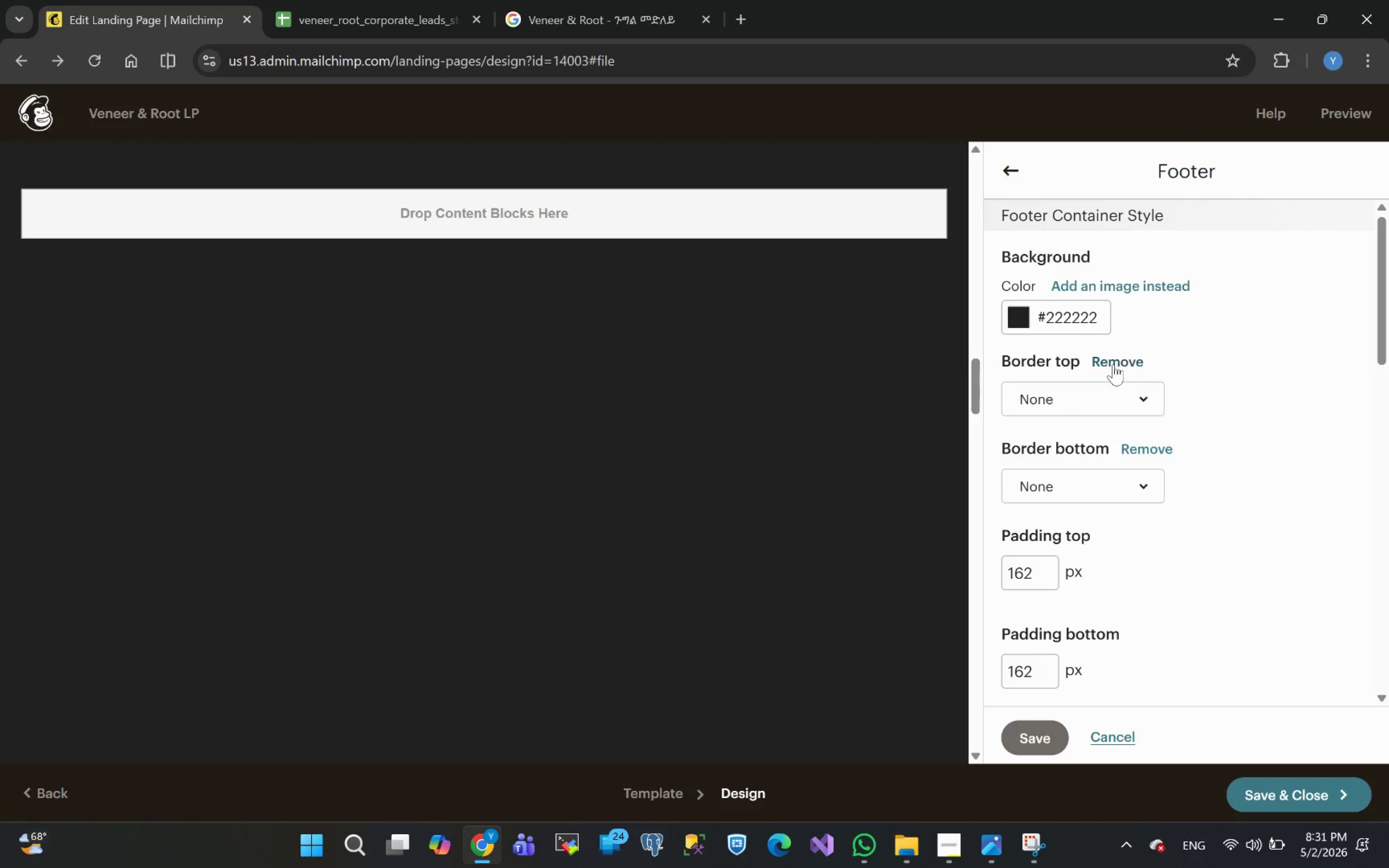 
wait(8.56)
 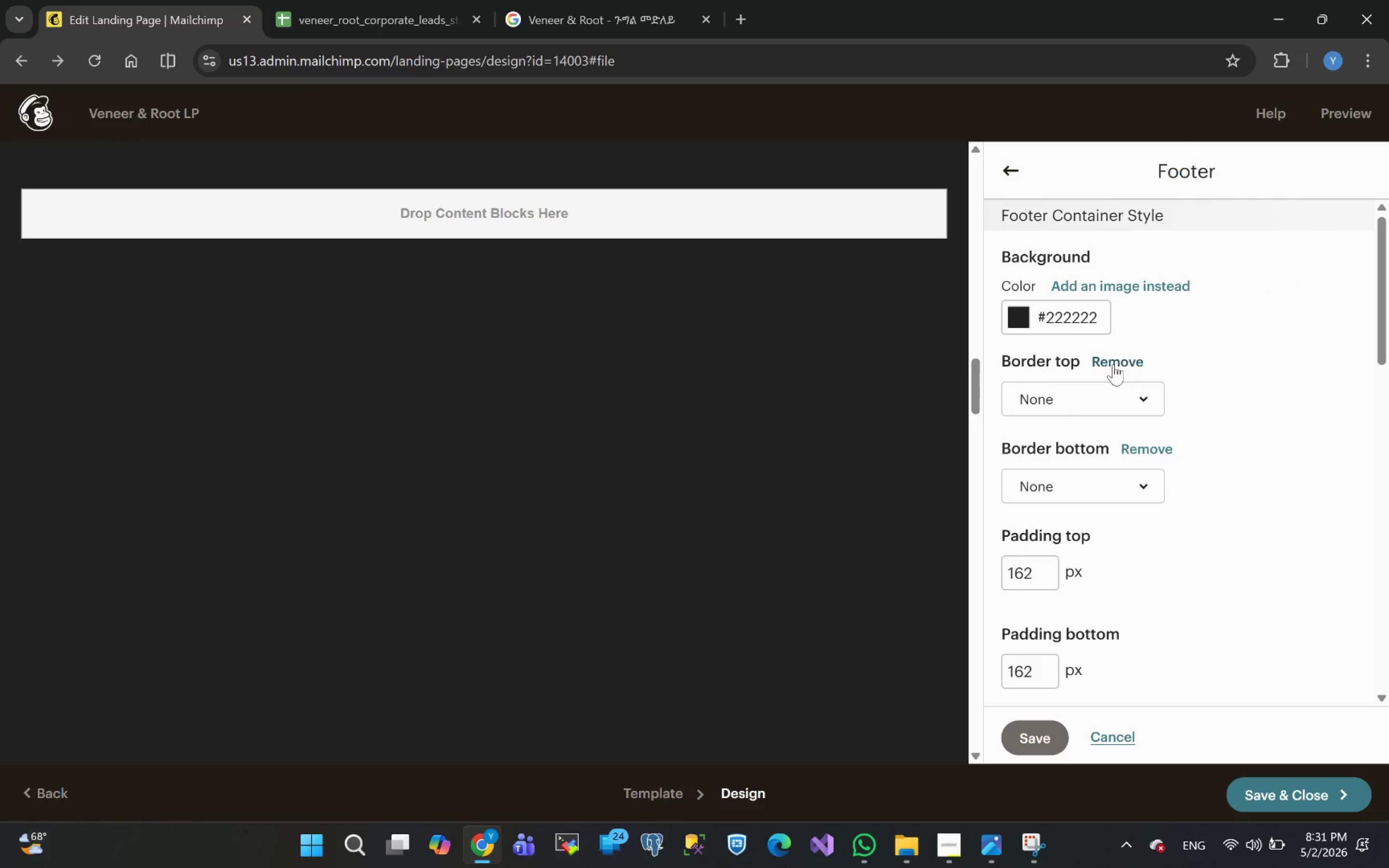 
left_click([1111, 364])
 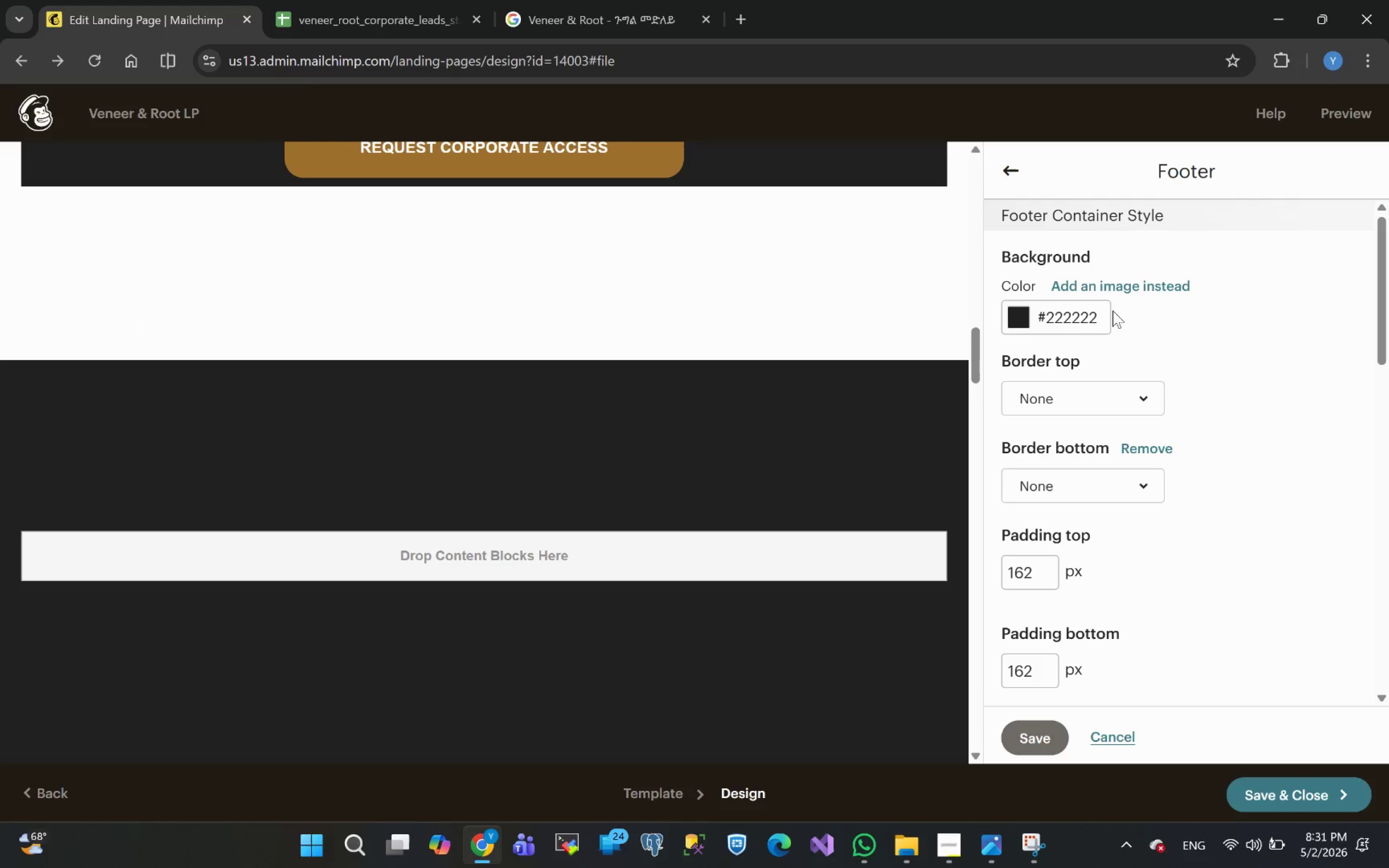 
wait(6.78)
 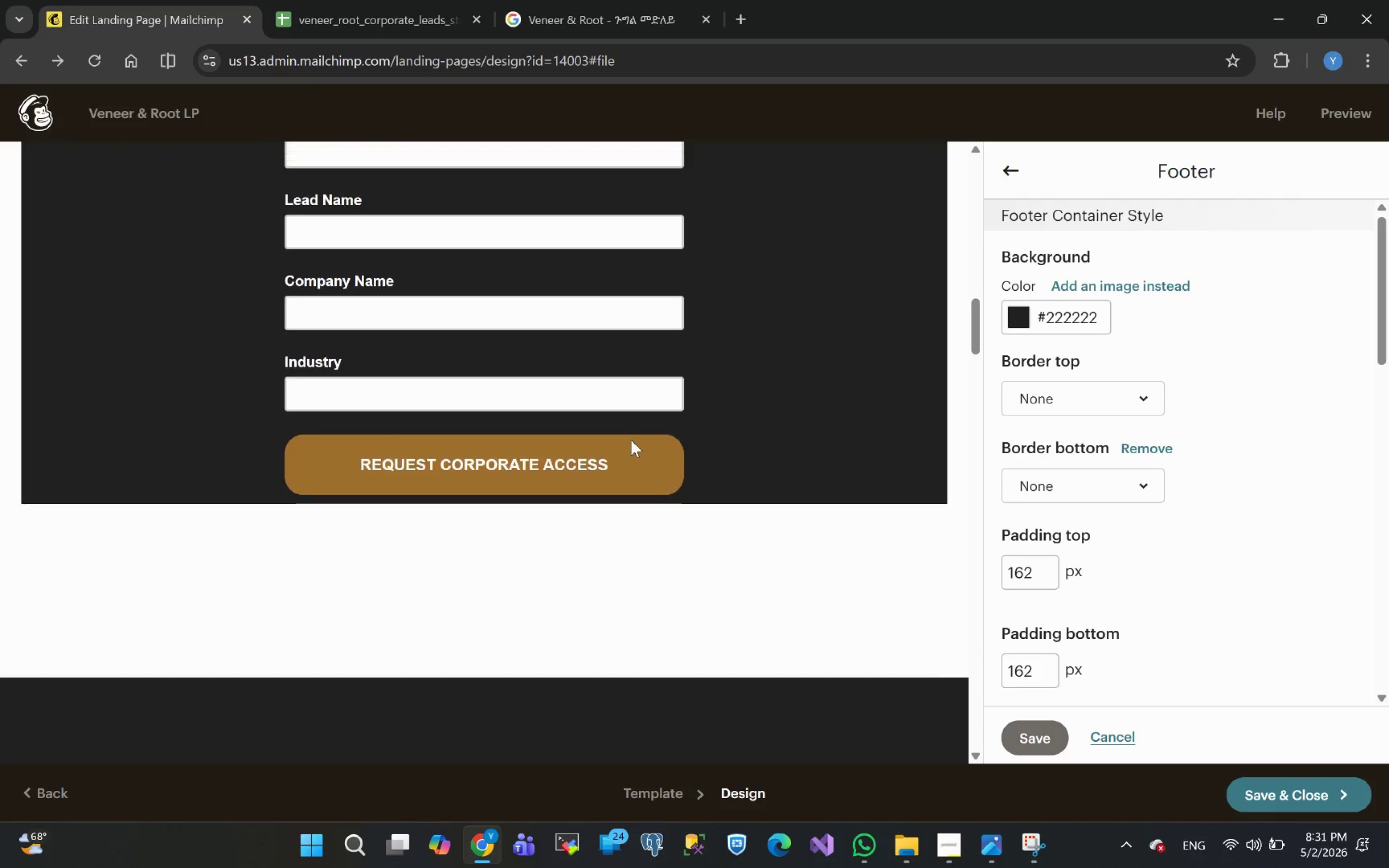 
left_click([1089, 285])
 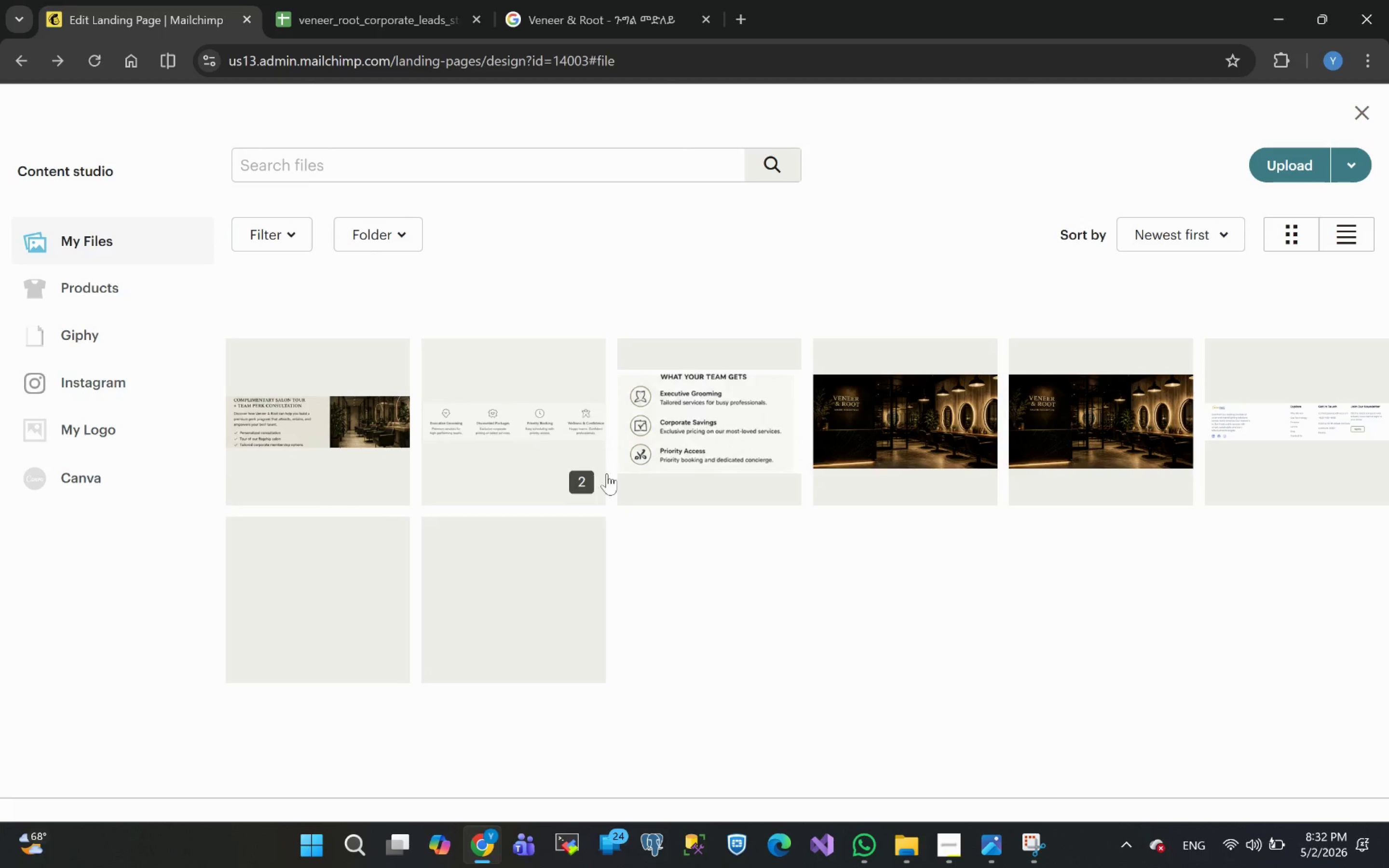 
wait(9.14)
 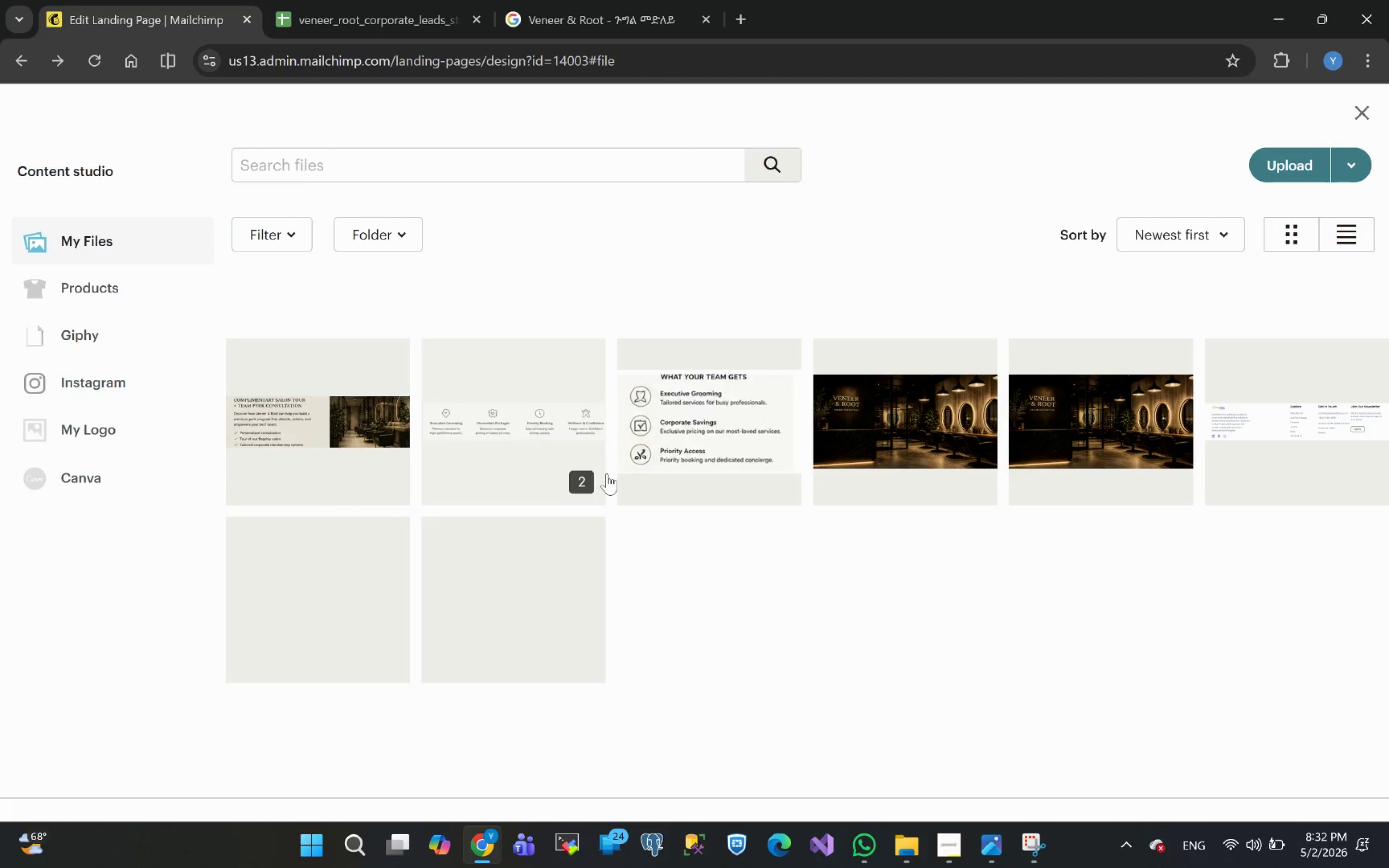 
left_click([907, 430])
 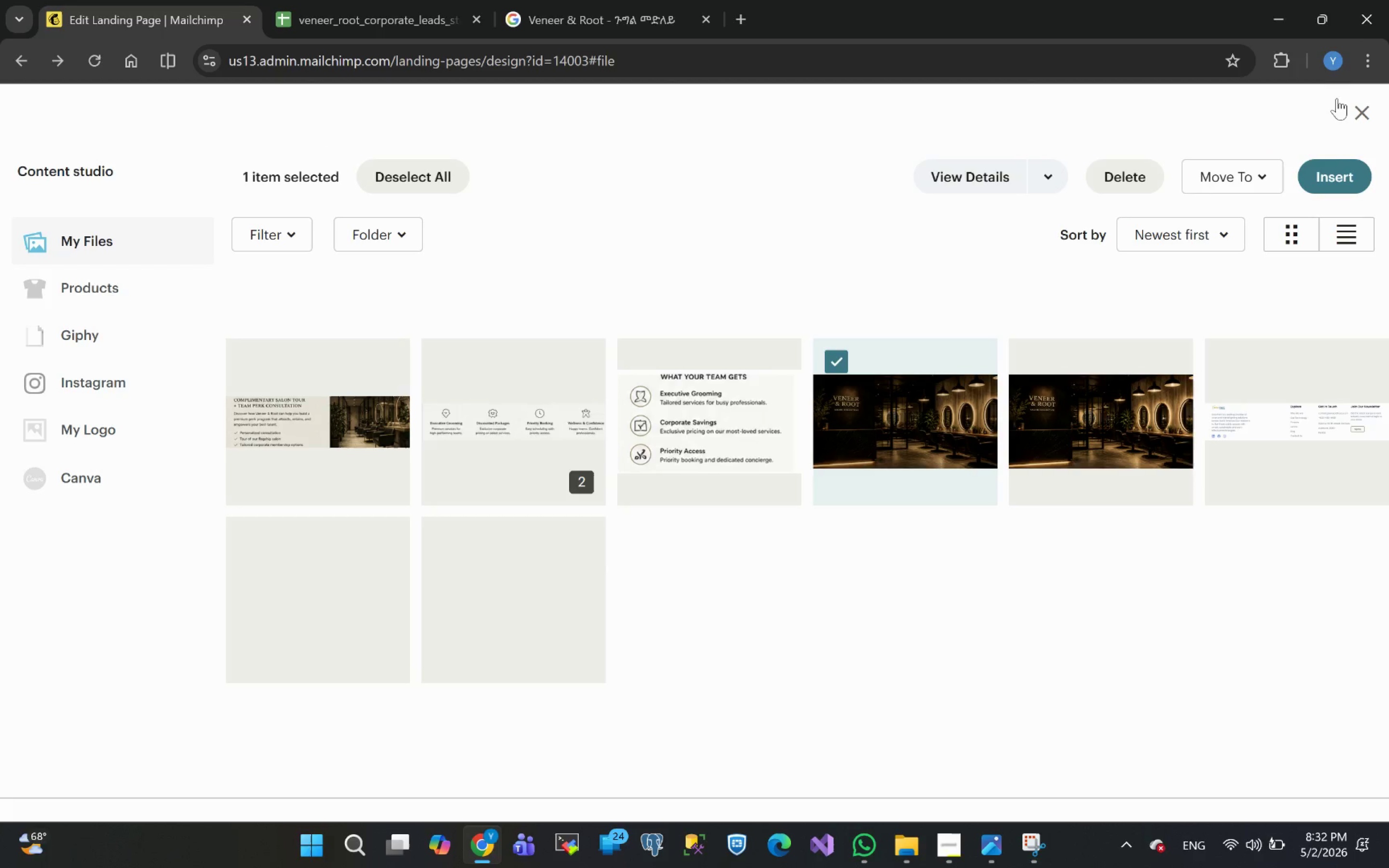 
left_click([1327, 183])
 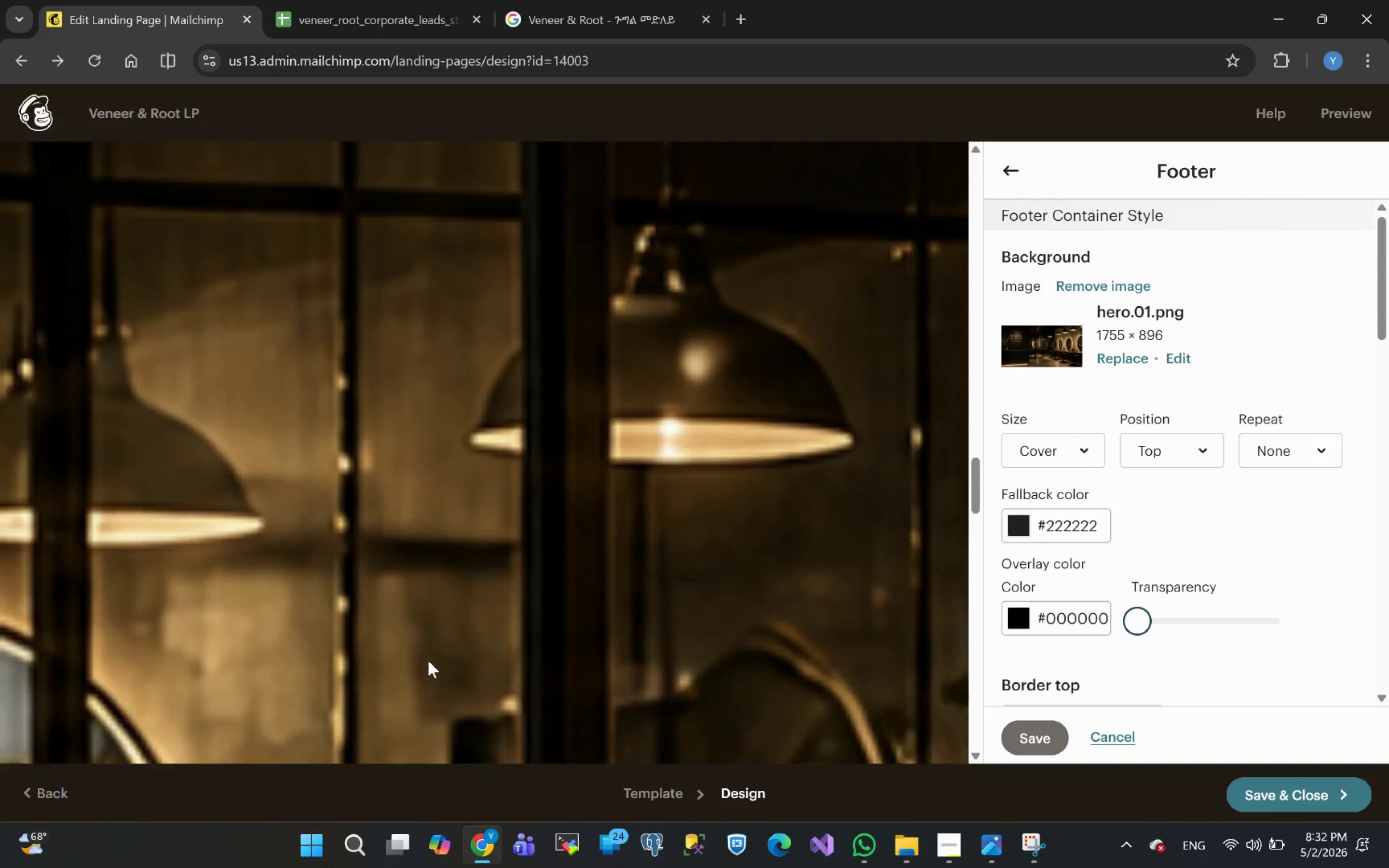 
wait(8.42)
 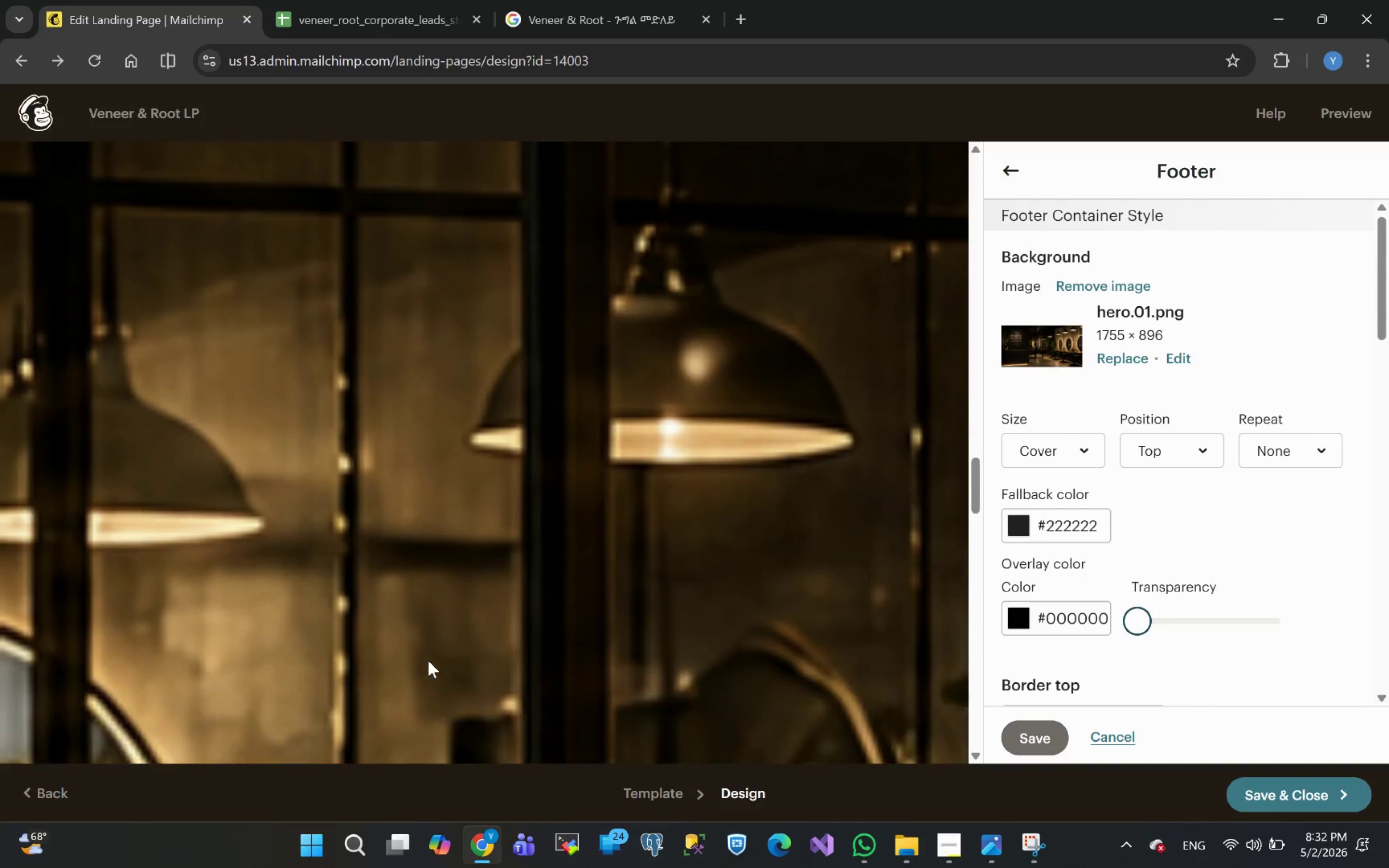 
left_click([145, 719])
 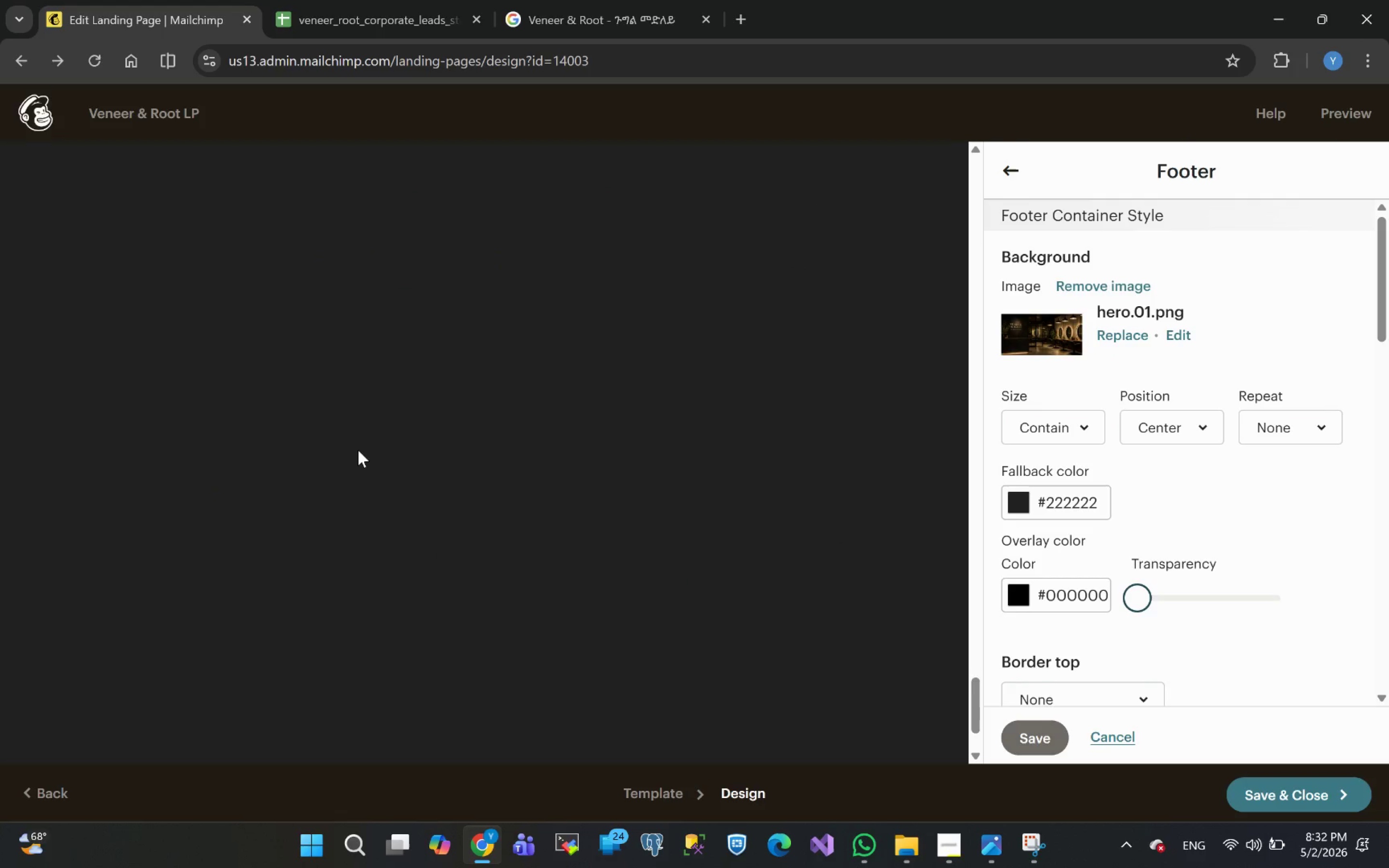 
wait(6.02)
 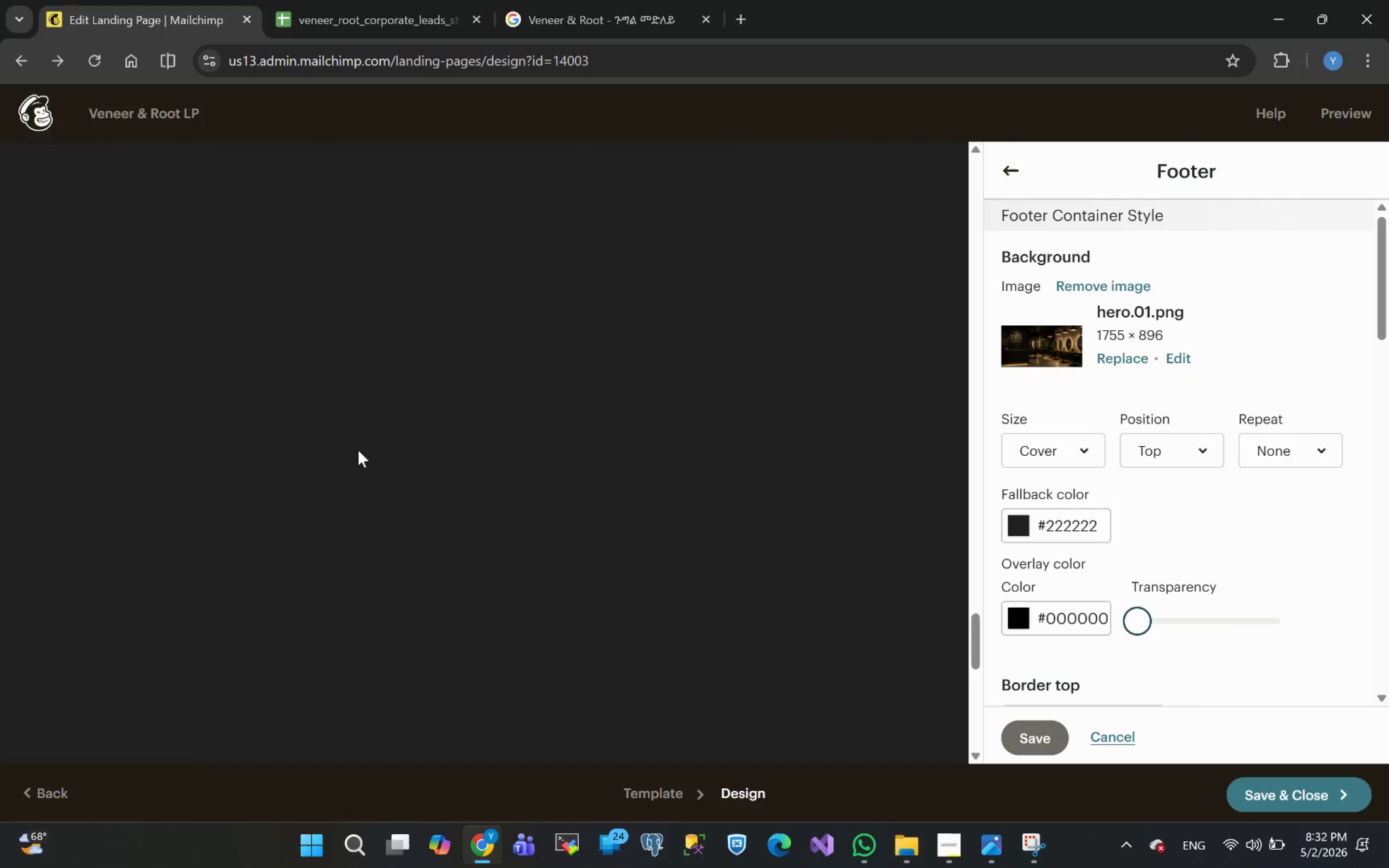 
left_click([148, 708])
 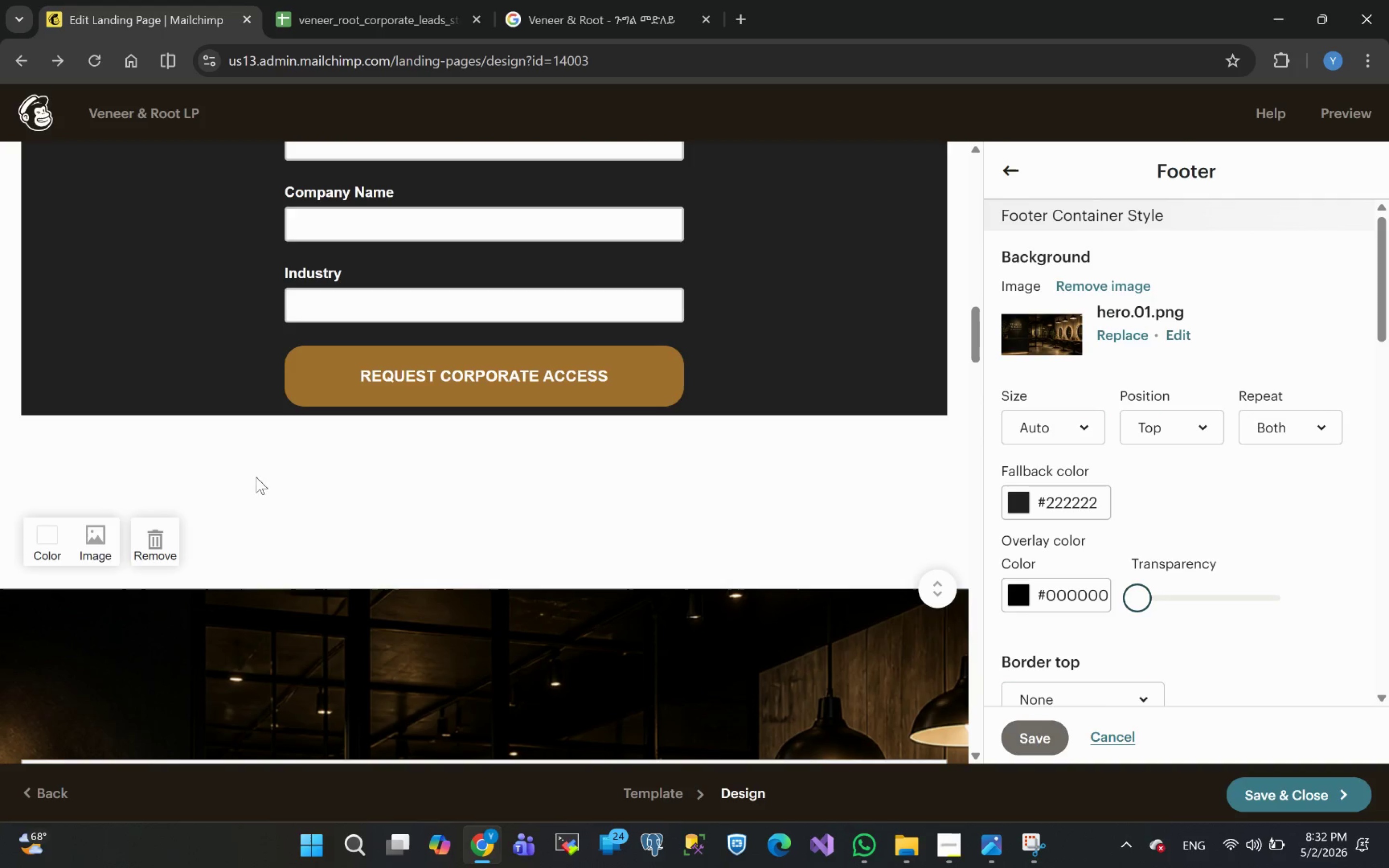 
wait(12.09)
 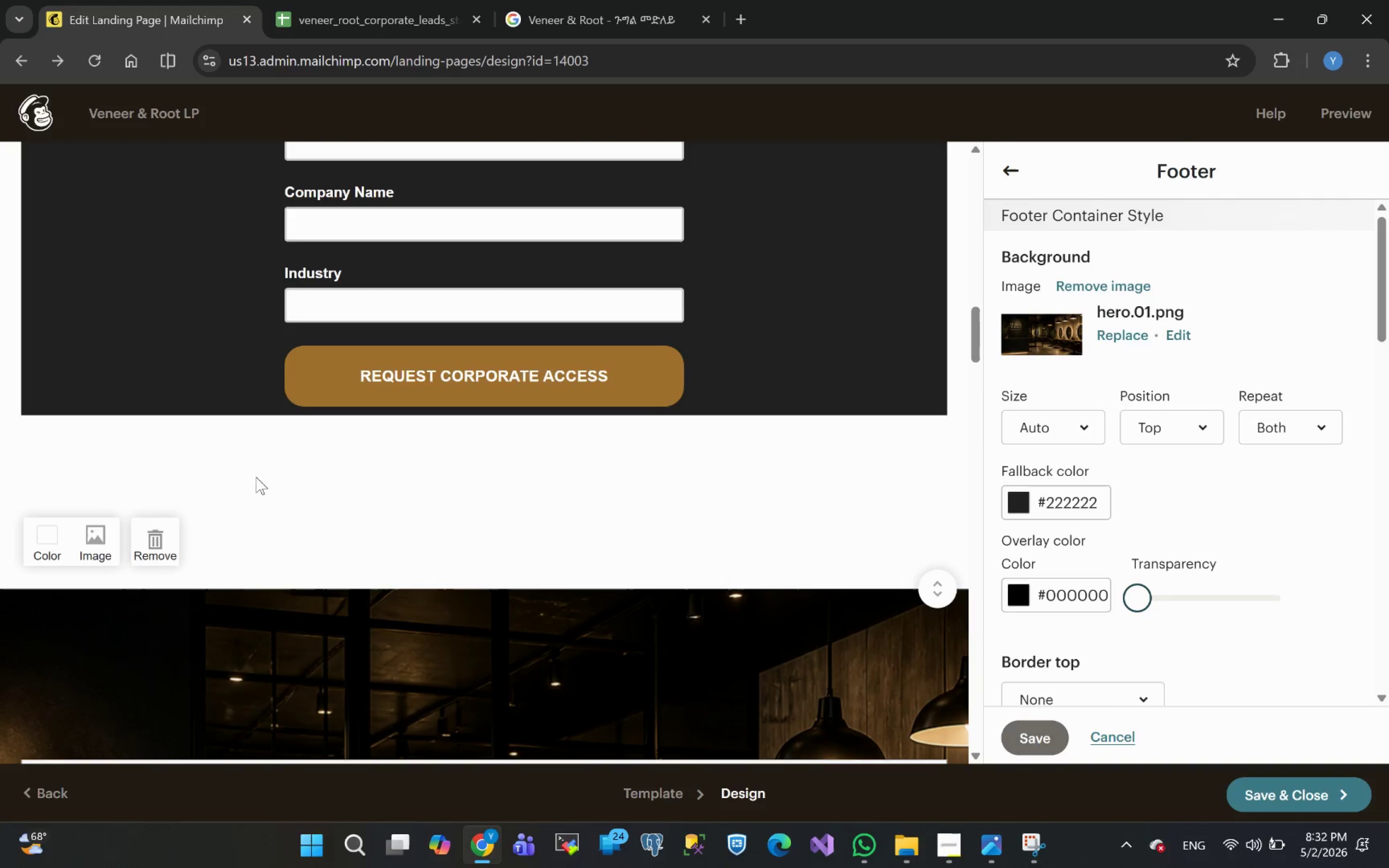 
left_click([196, 717])
 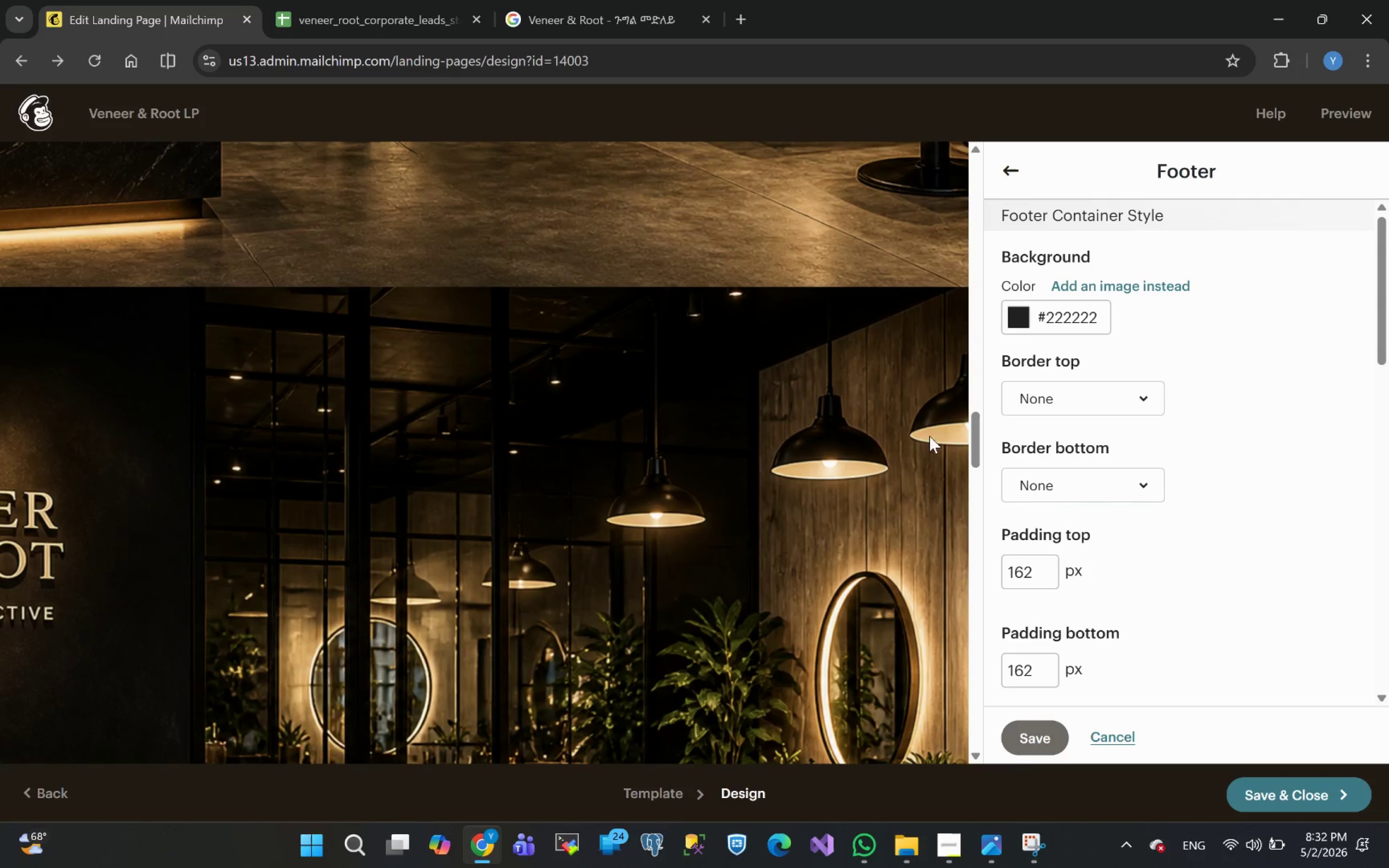 
wait(10.59)
 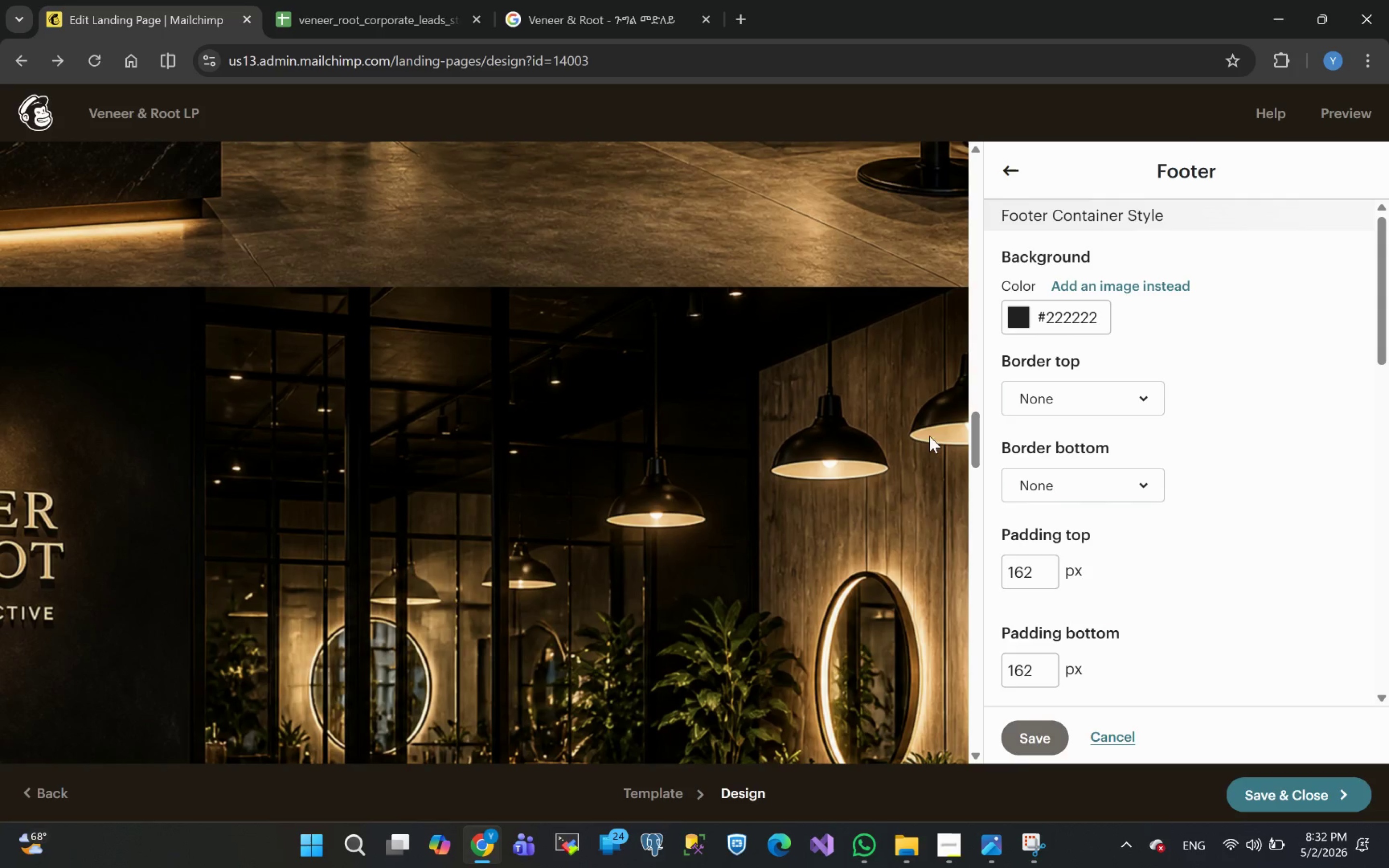 
left_click([192, 719])
 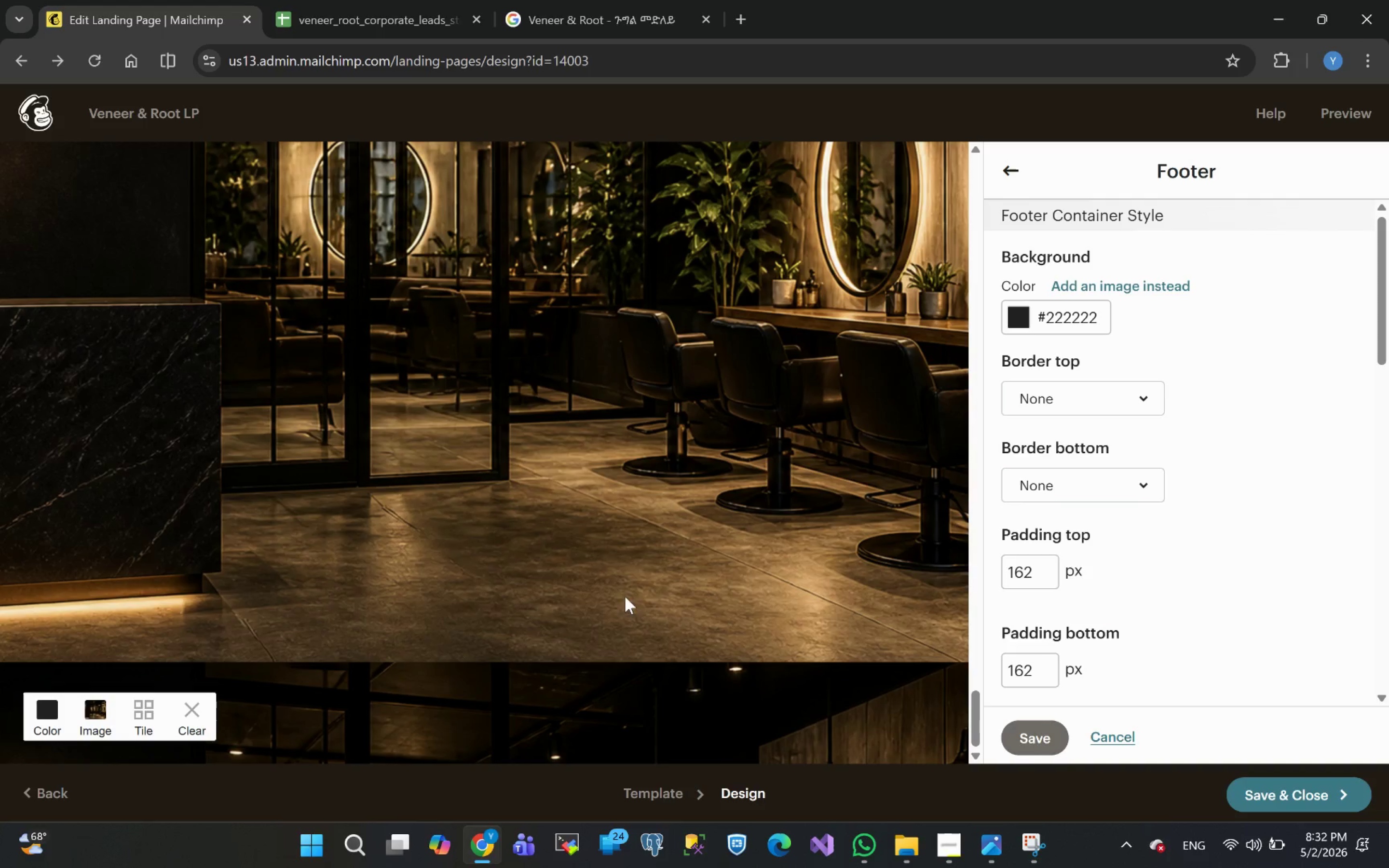 
left_click([91, 709])
 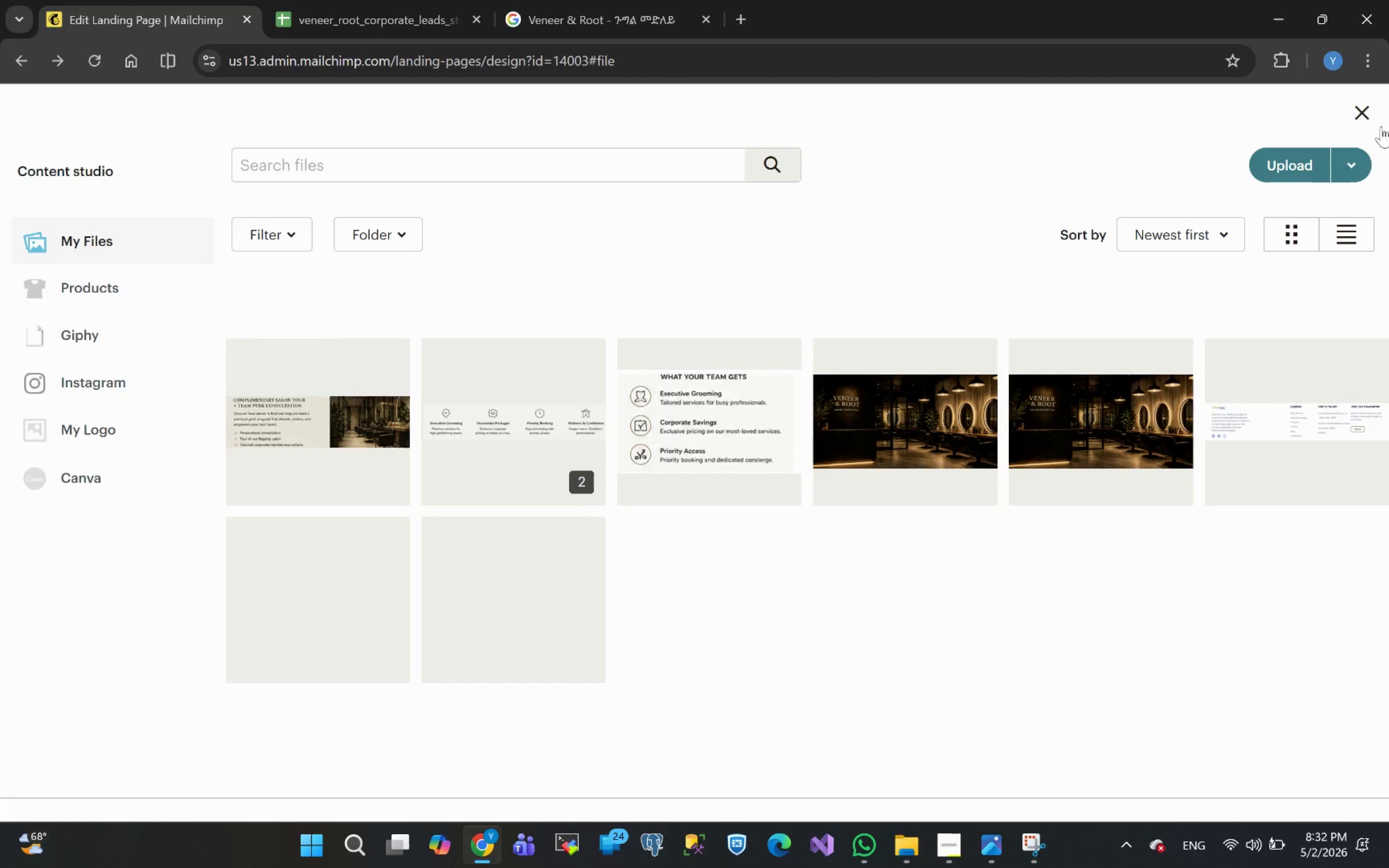 
left_click([1360, 110])
 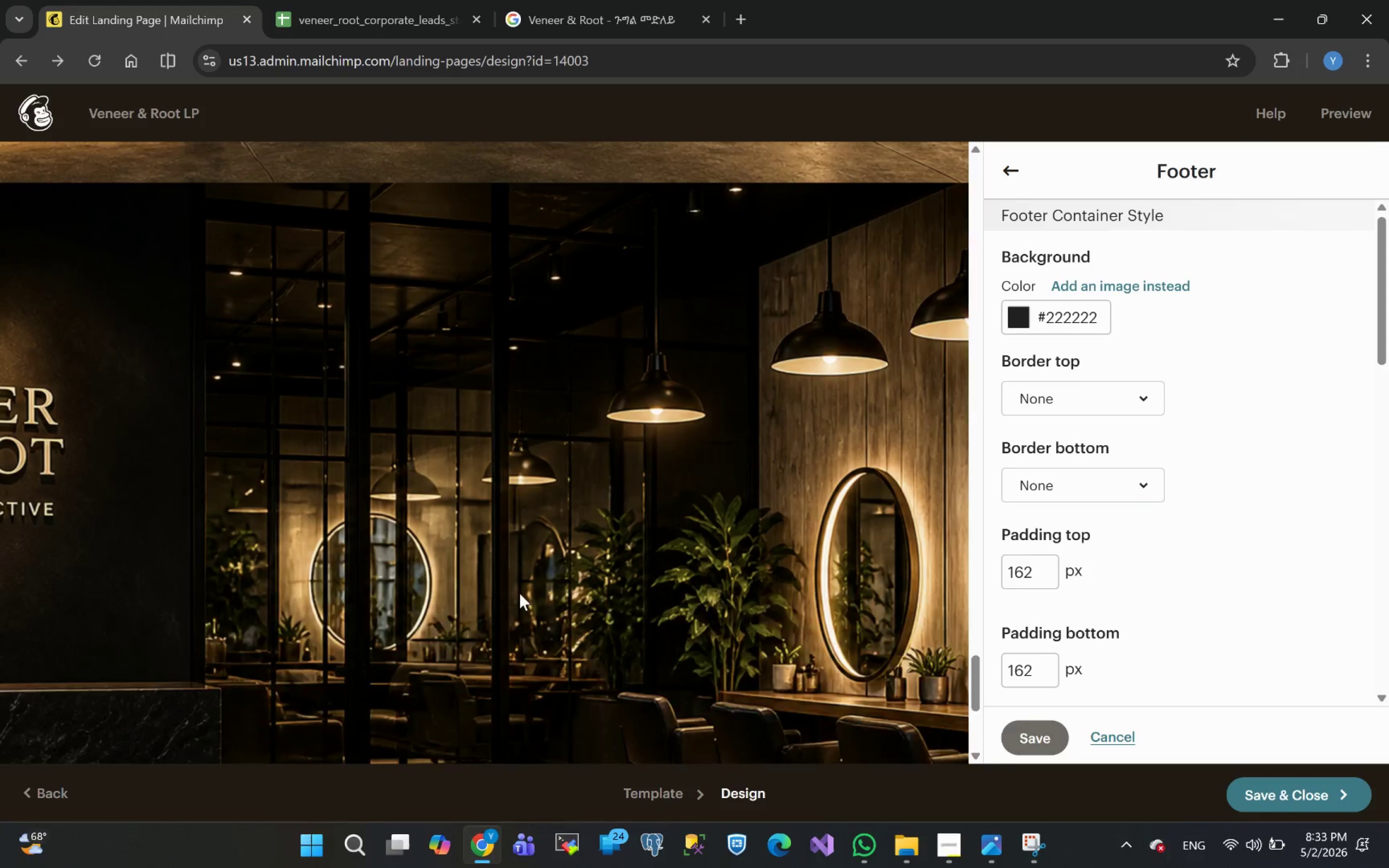 
wait(13.3)
 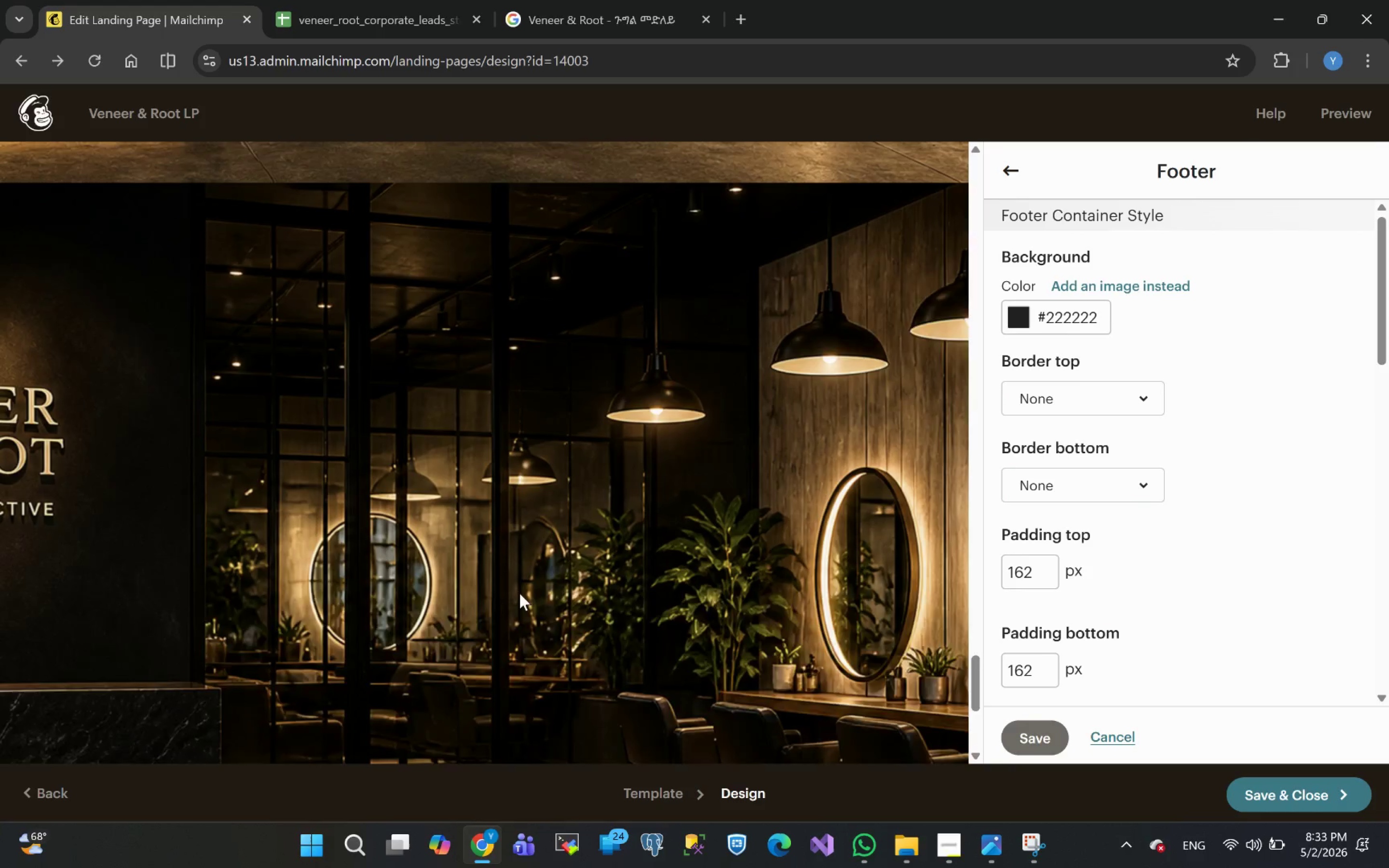 
double_click([867, 734])
 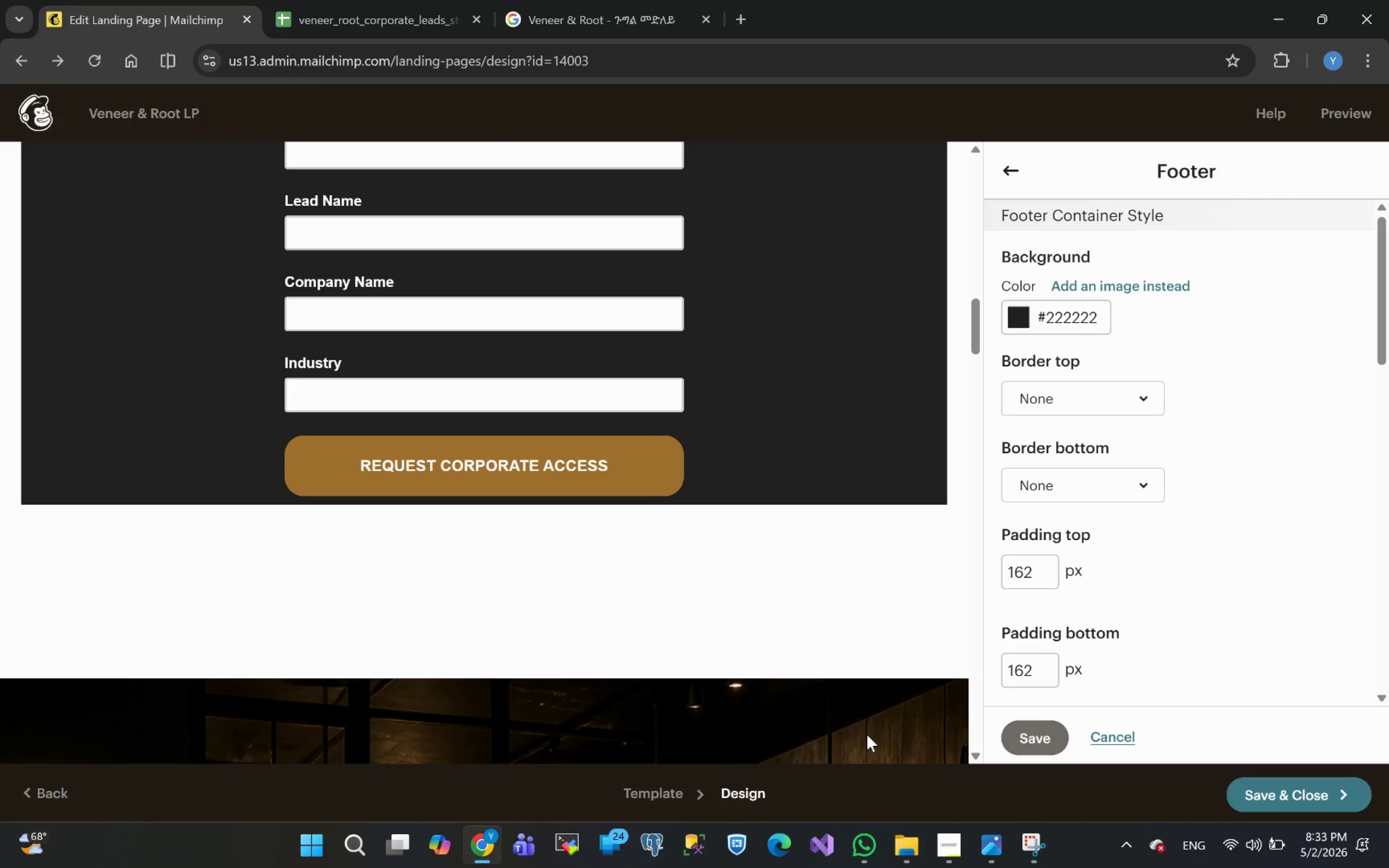 
triple_click([867, 734])
 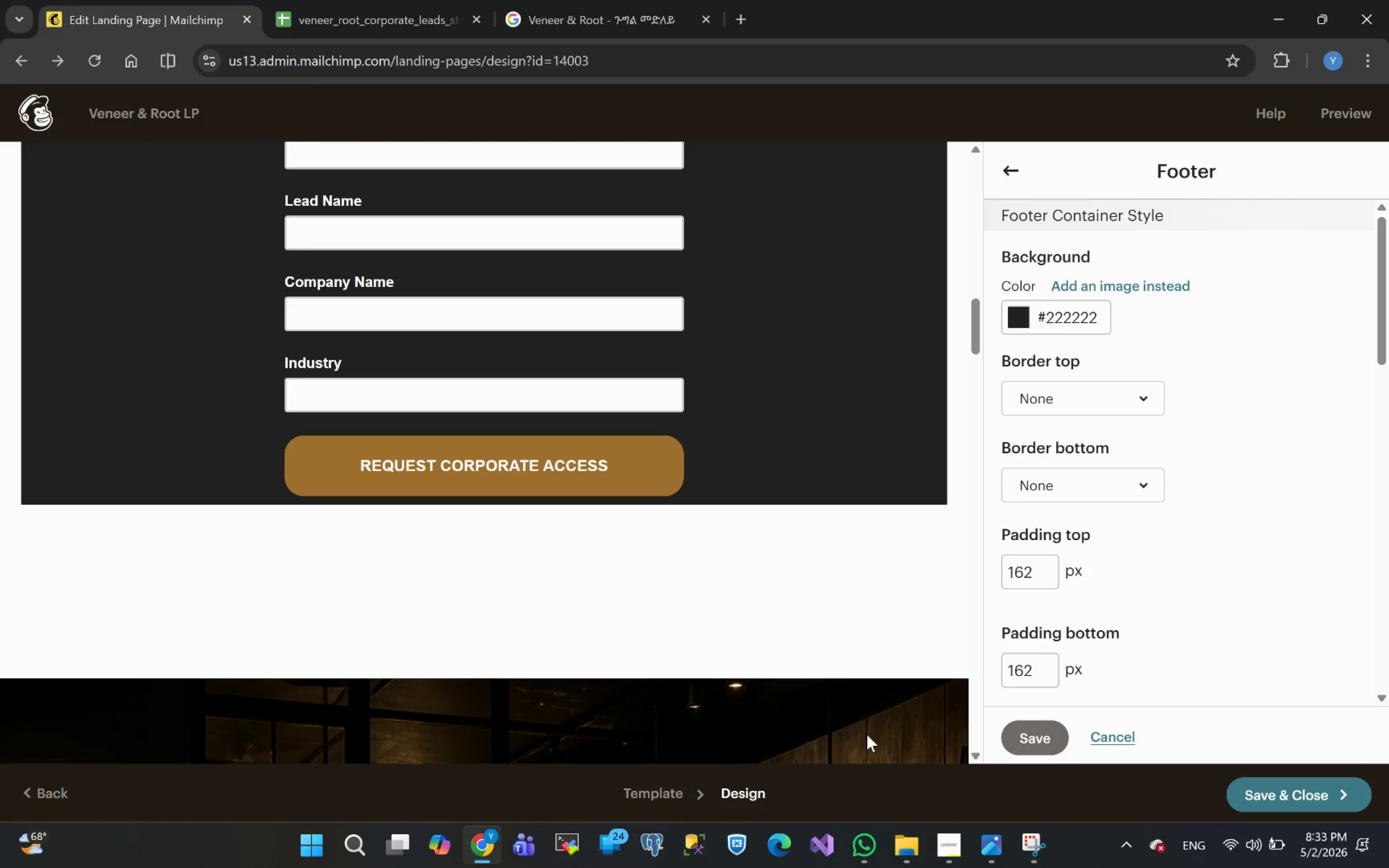 
triple_click([867, 734])
 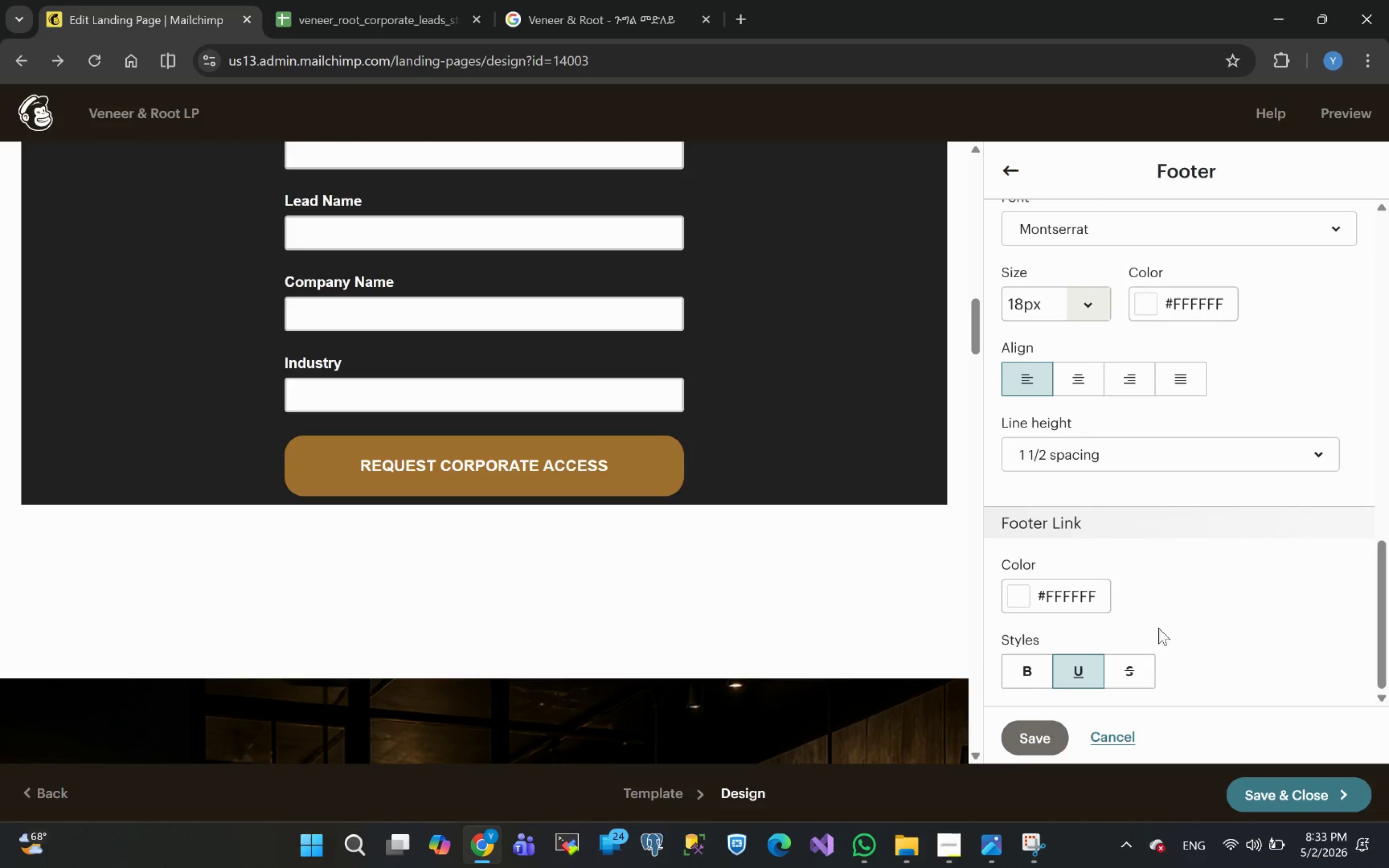 
wait(7.25)
 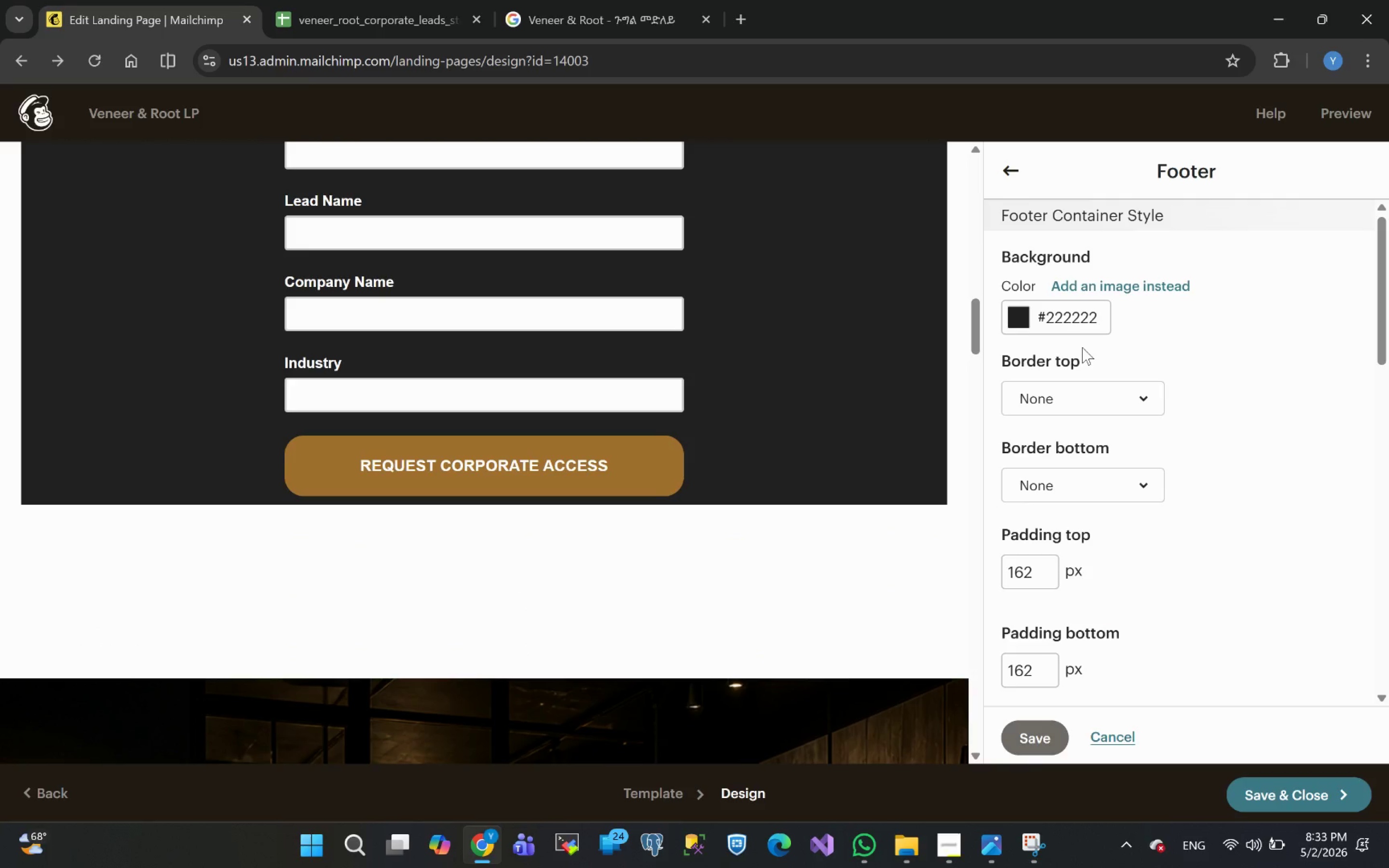 
left_click([1122, 739])
 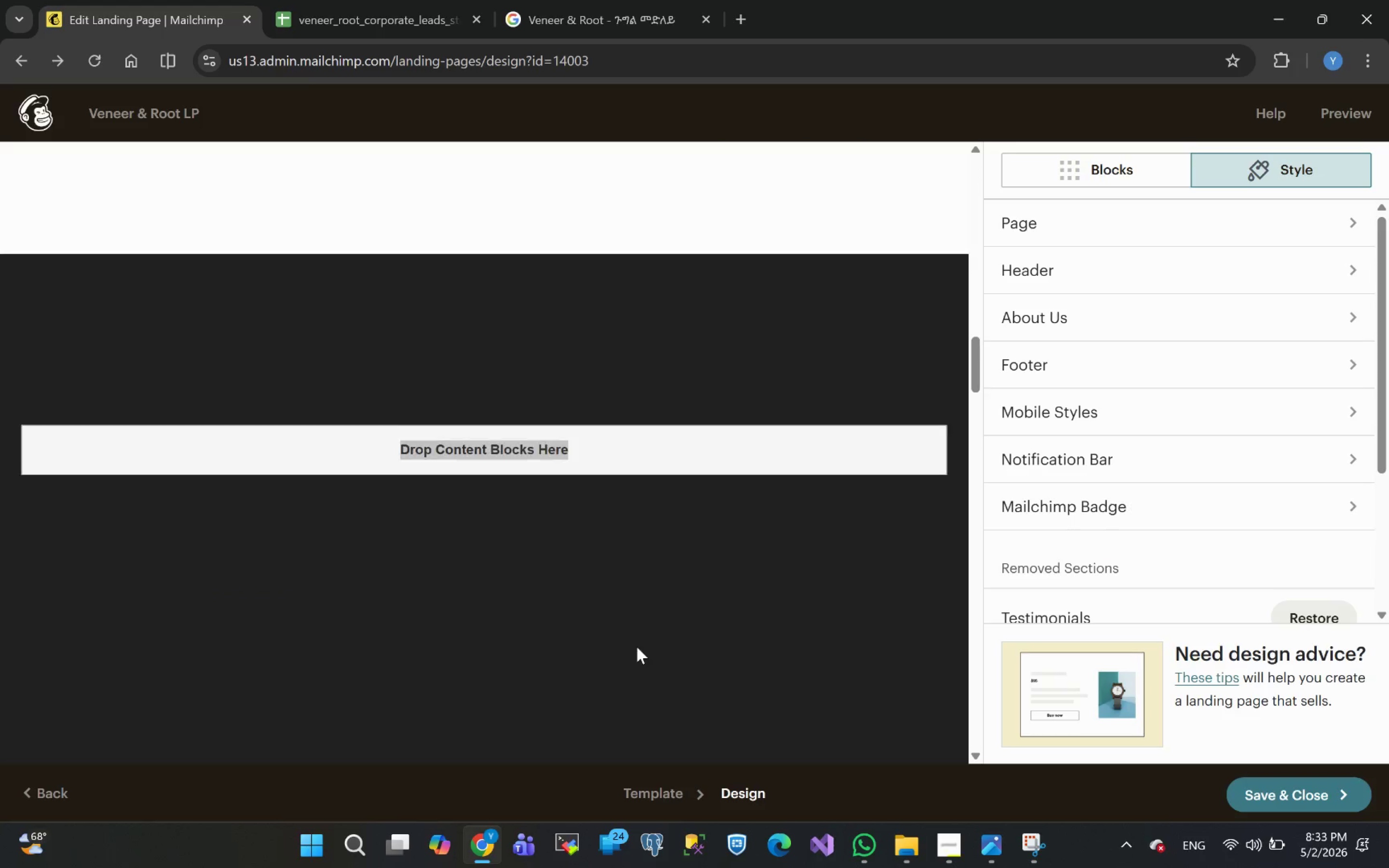 
left_click([822, 466])
 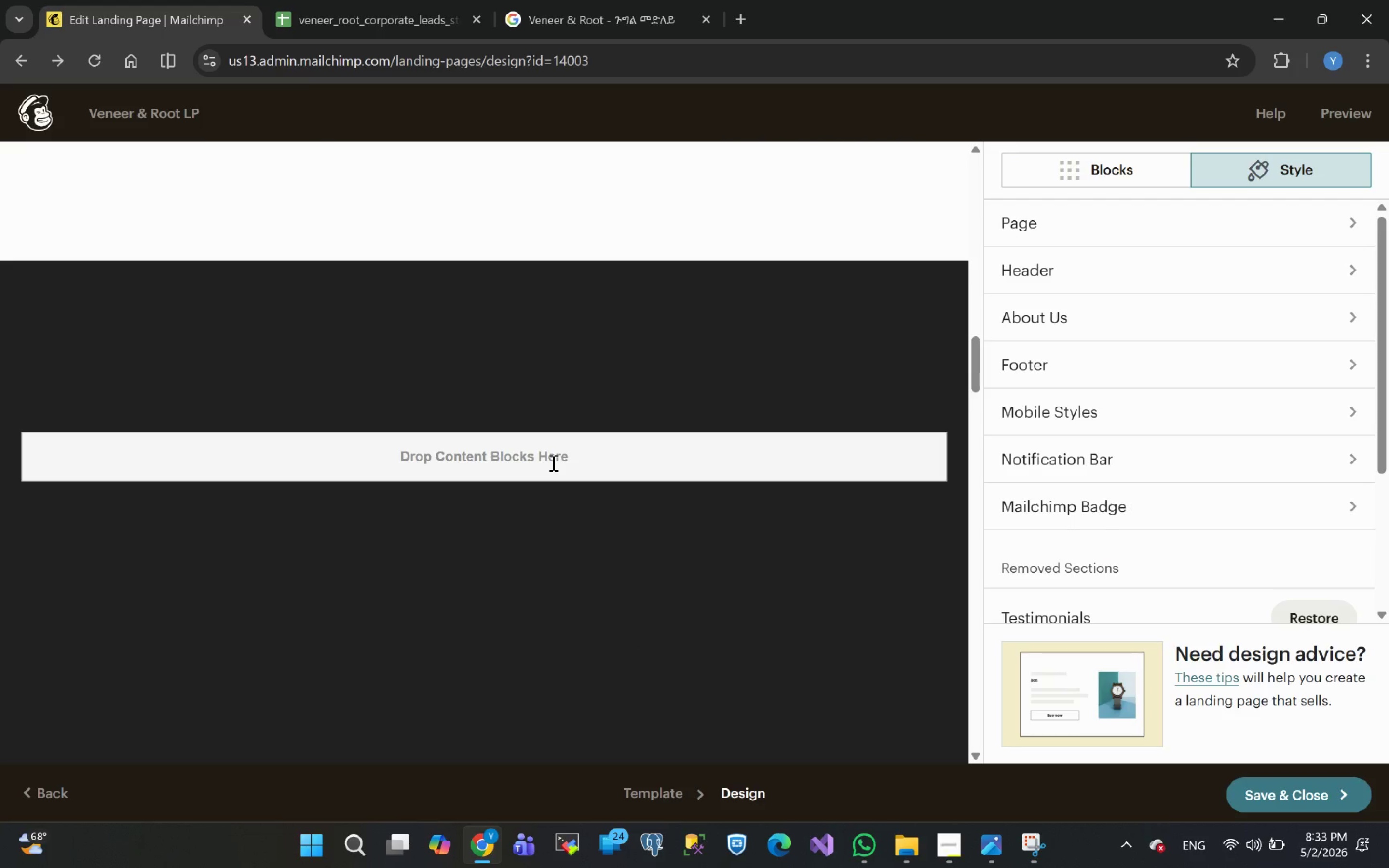 
left_click([545, 466])
 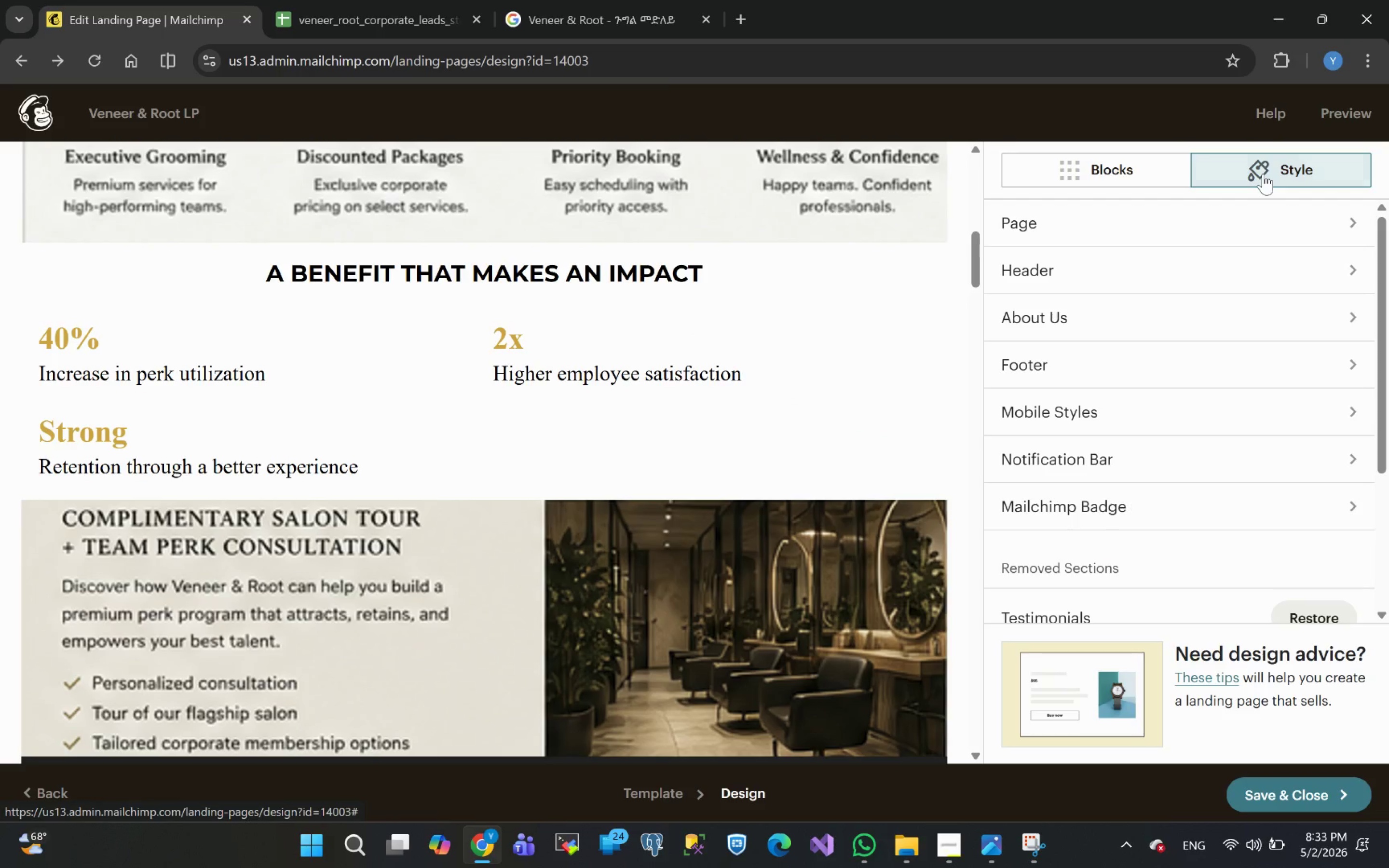 
wait(8.64)
 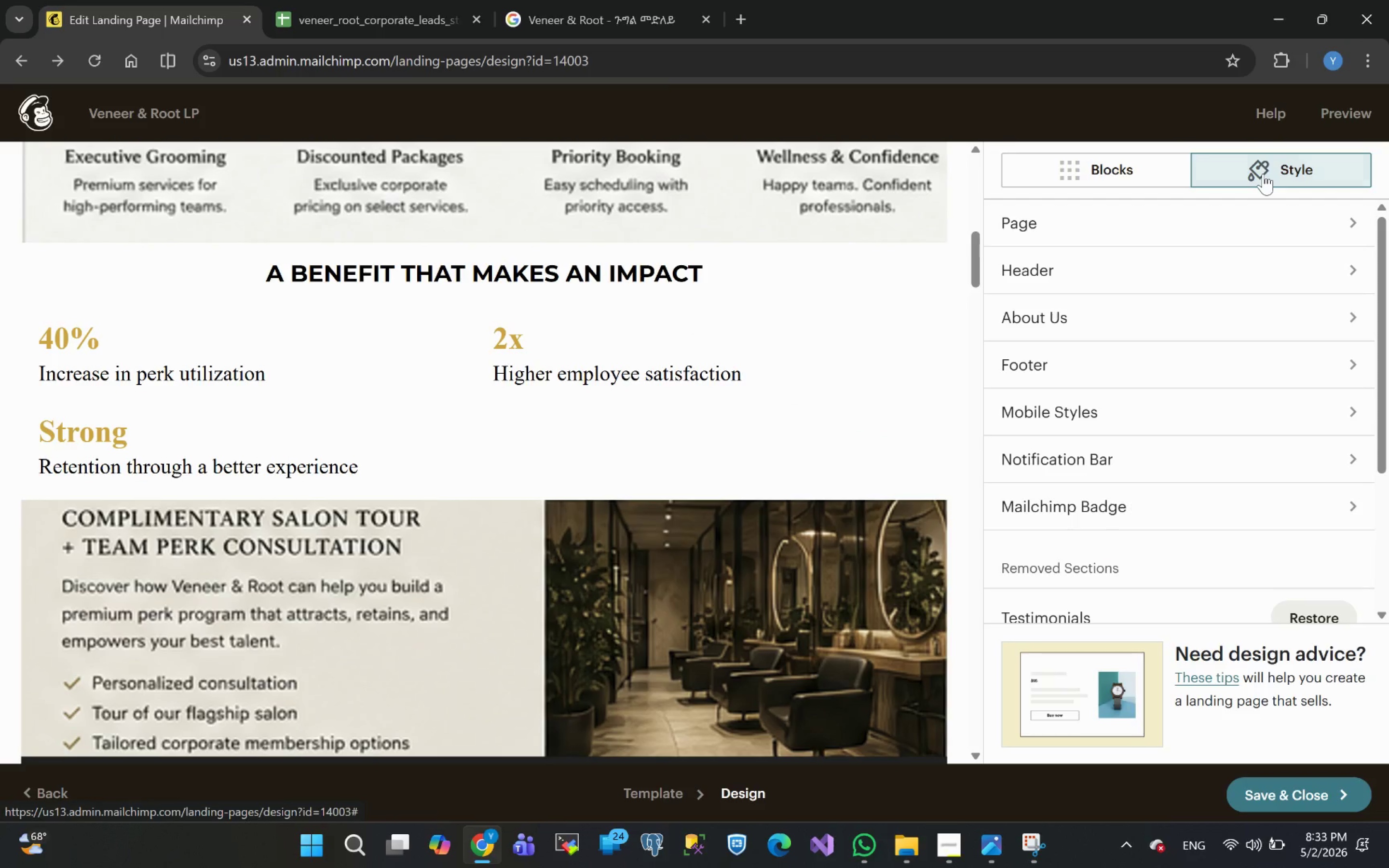 
left_click([1346, 364])
 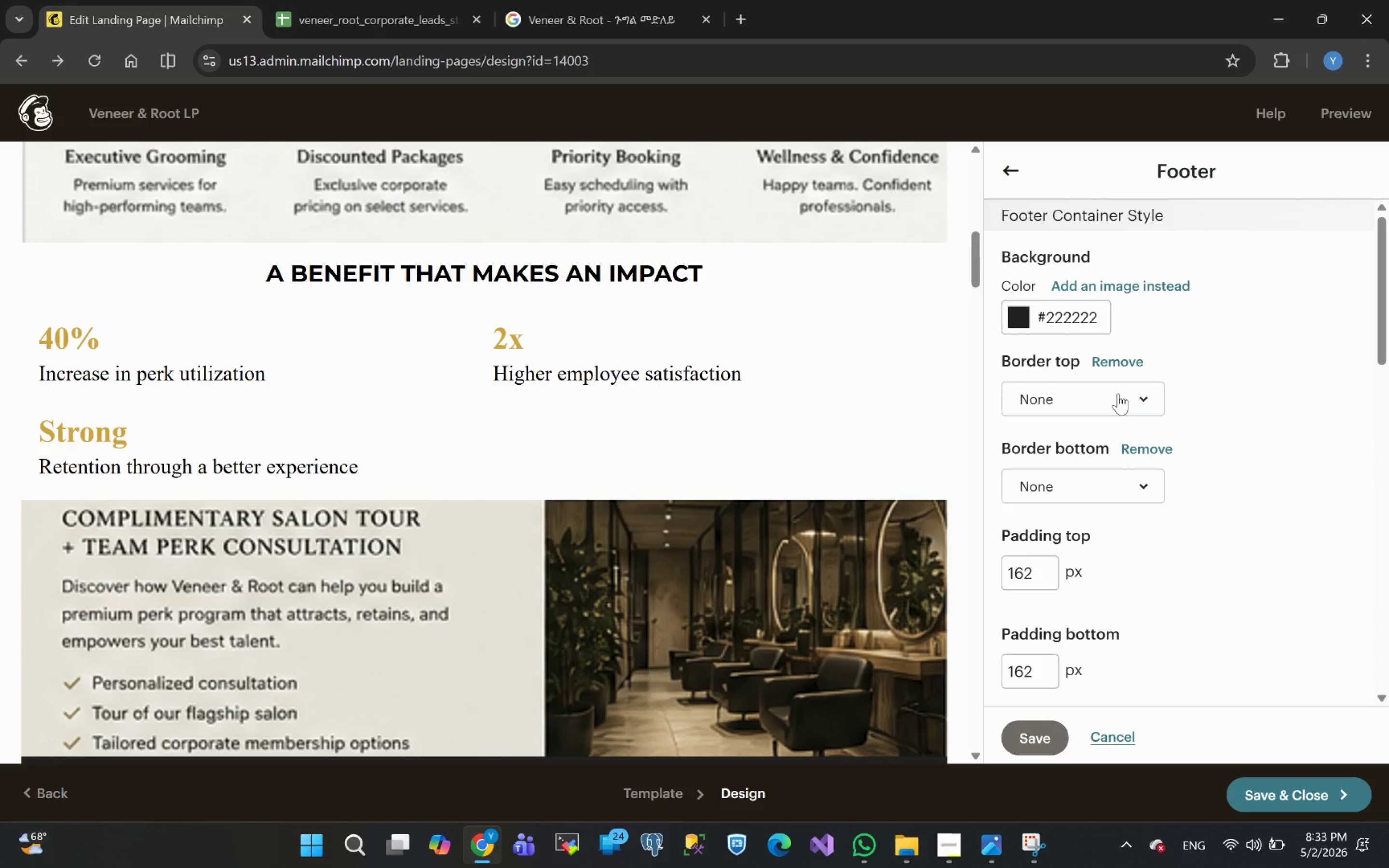 
left_click([1125, 400])
 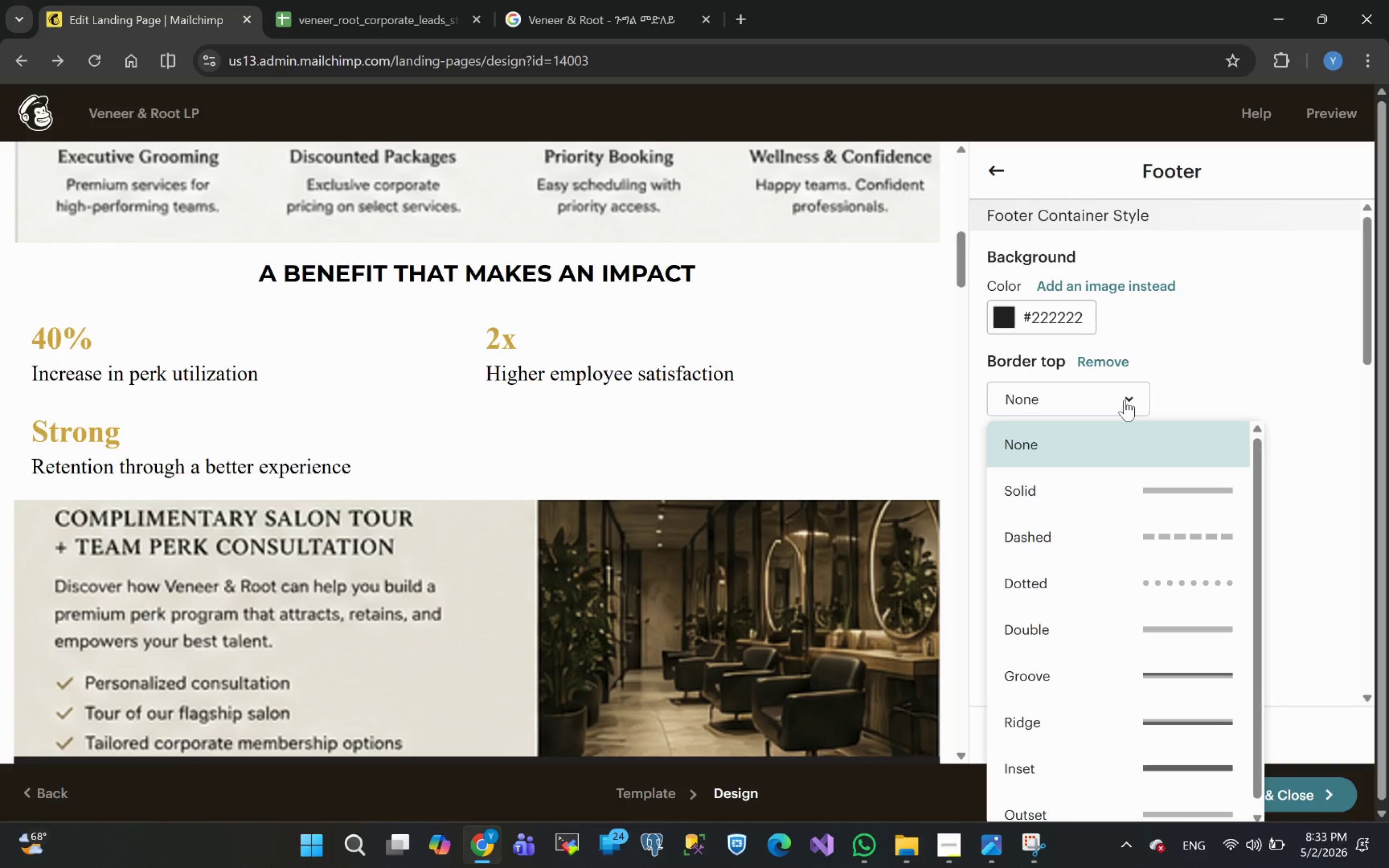 
left_click([1125, 400])
 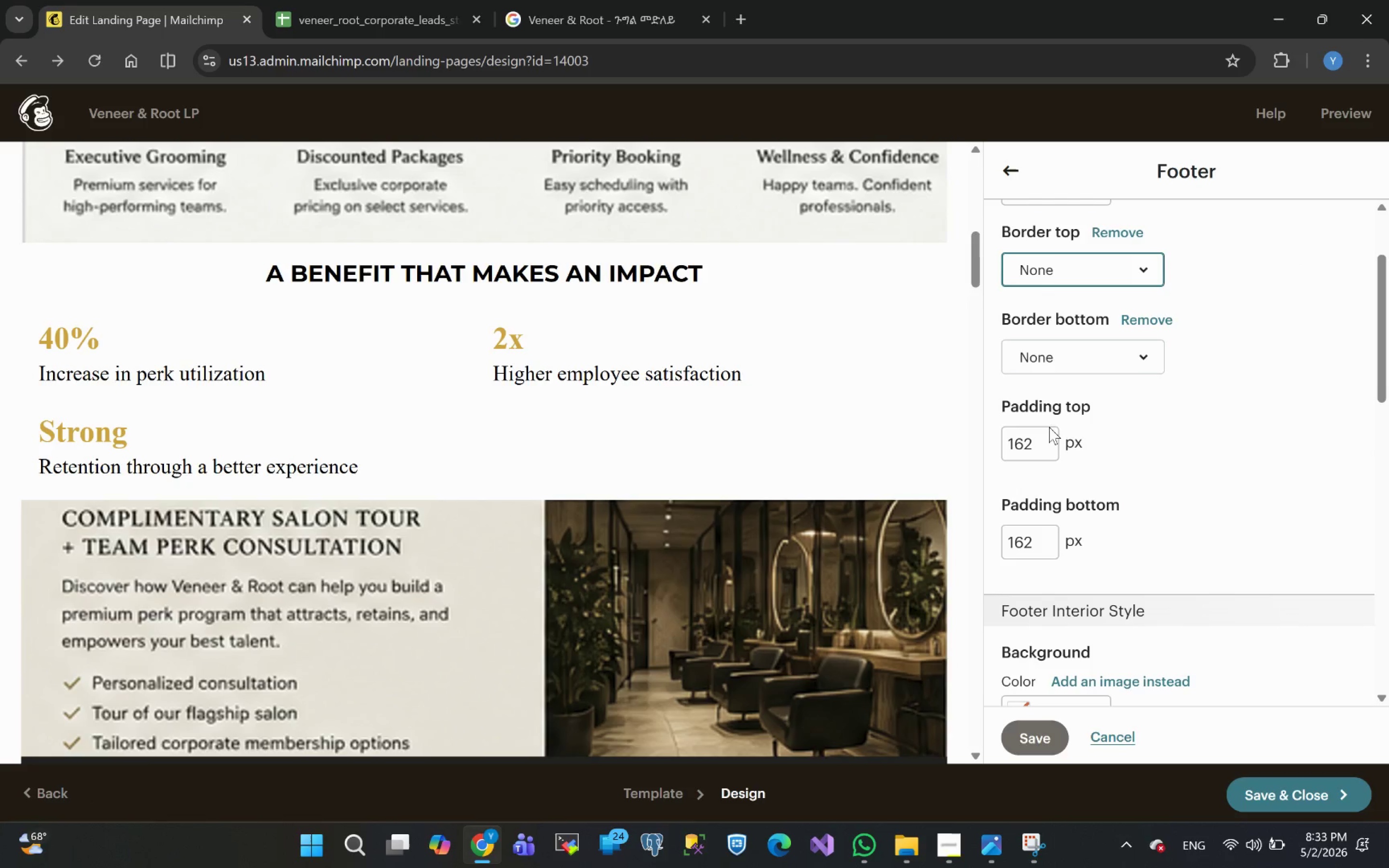 
left_click_drag(start_coordinate=[1042, 441], to_coordinate=[965, 448])
 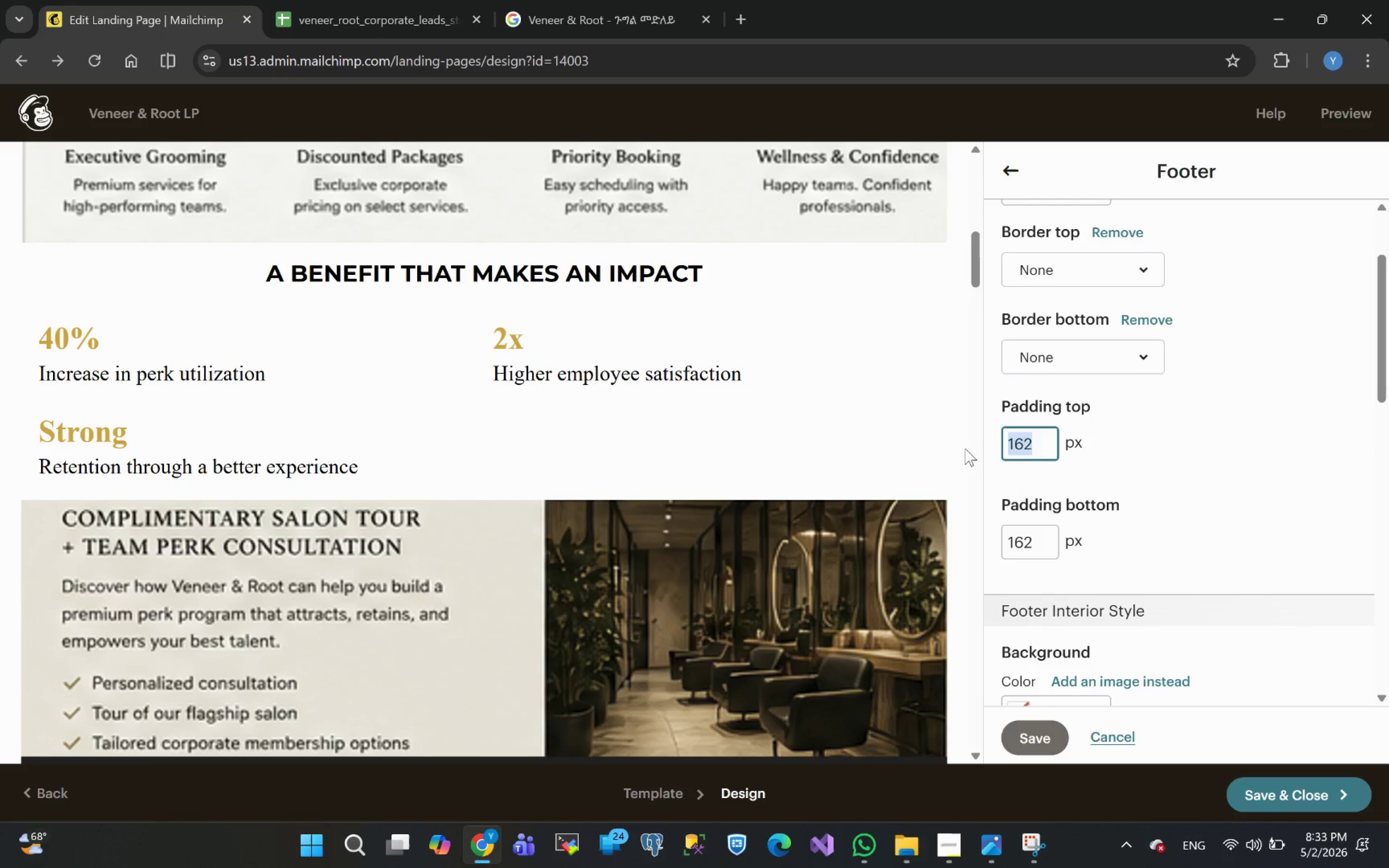 
key(0)
 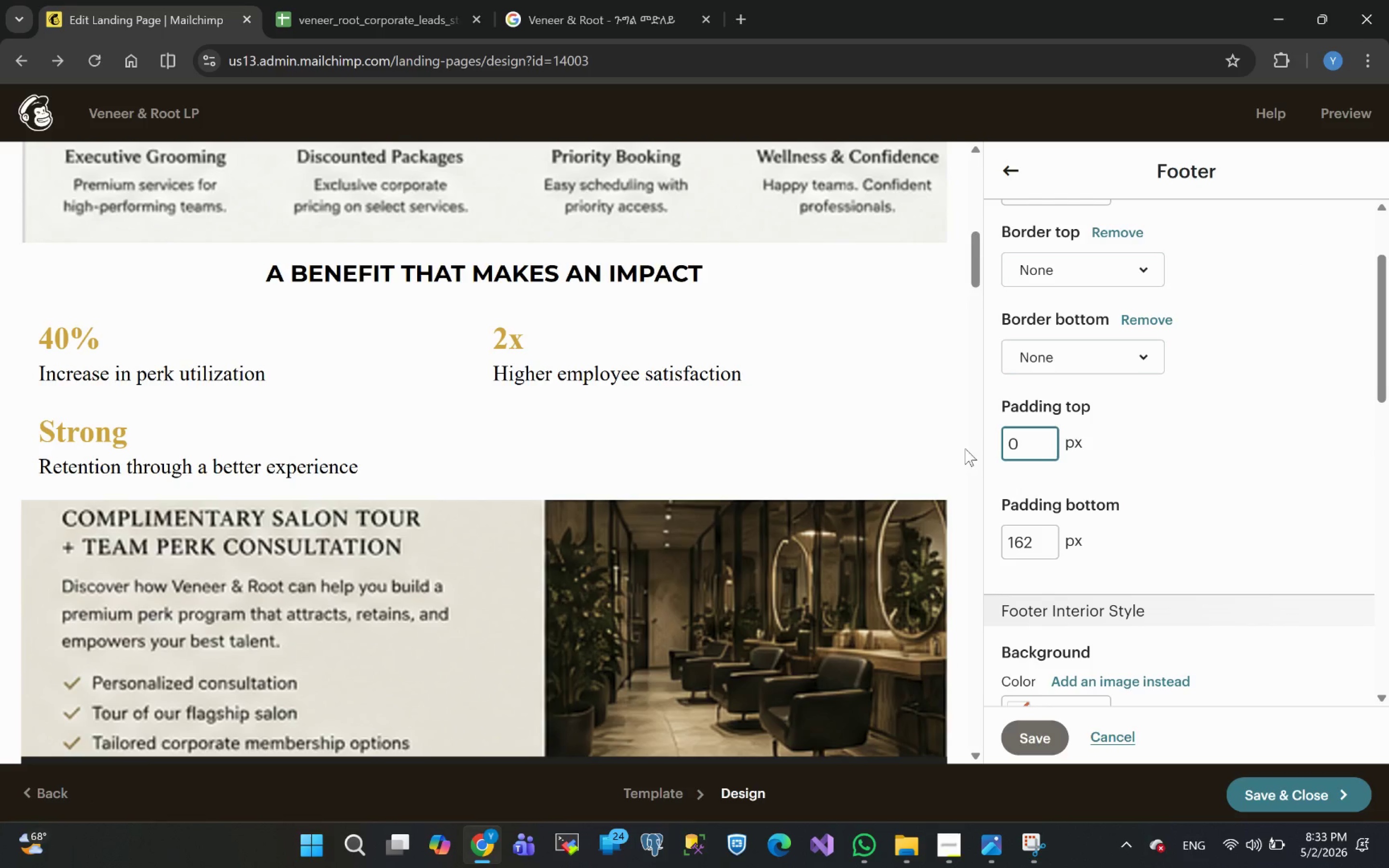 
key(Enter)
 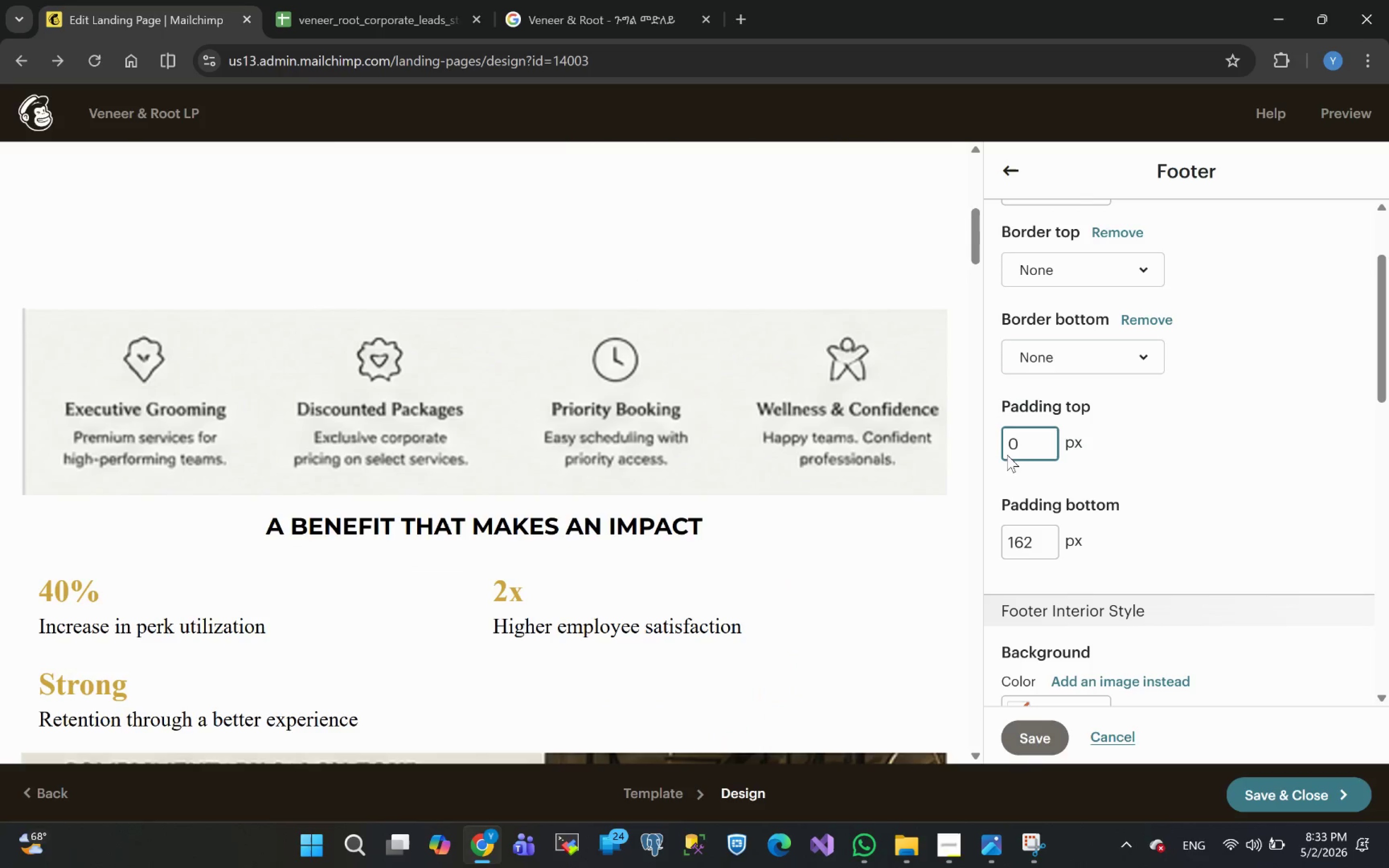 
wait(5.94)
 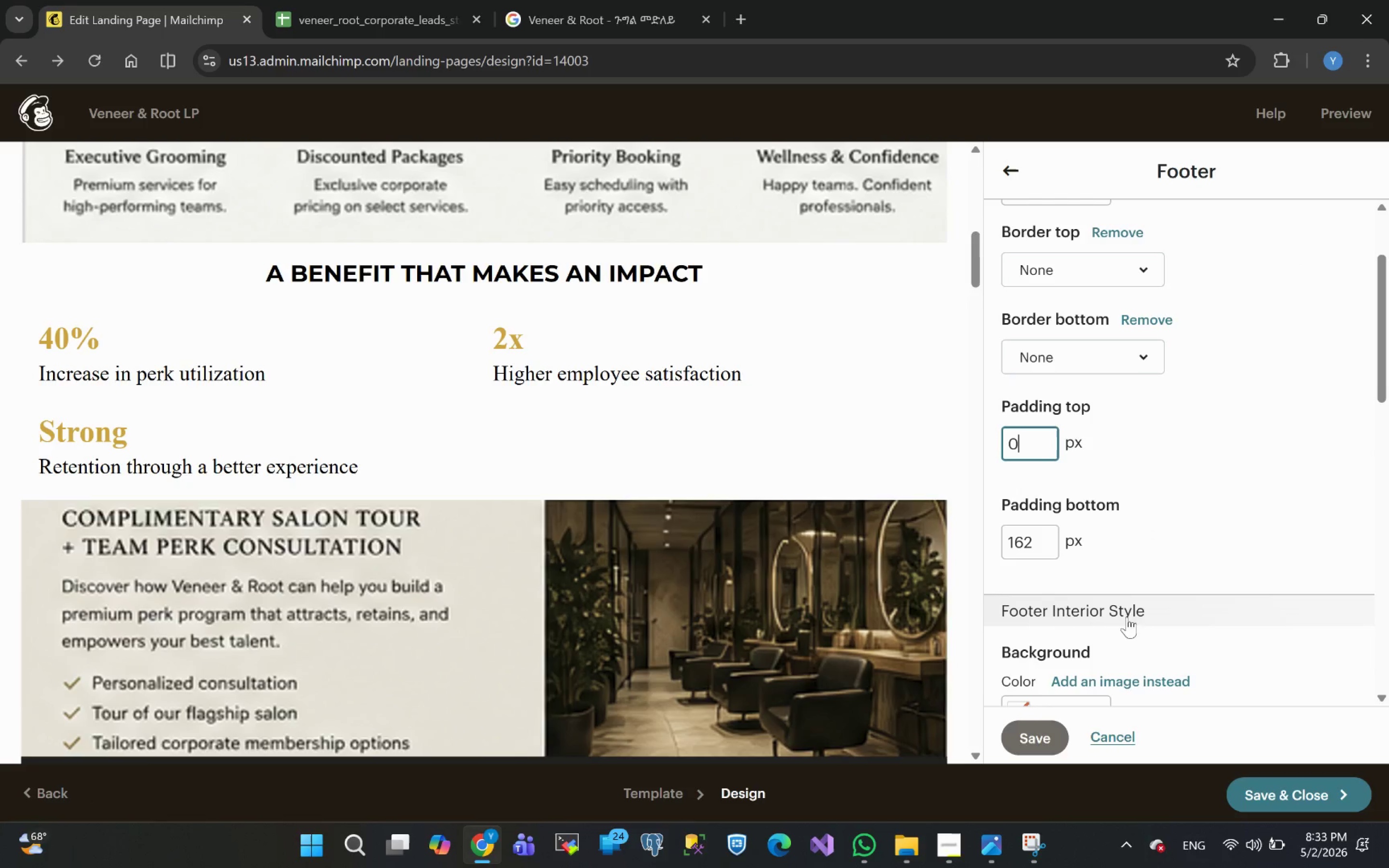 
left_click_drag(start_coordinate=[1043, 551], to_coordinate=[880, 541])
 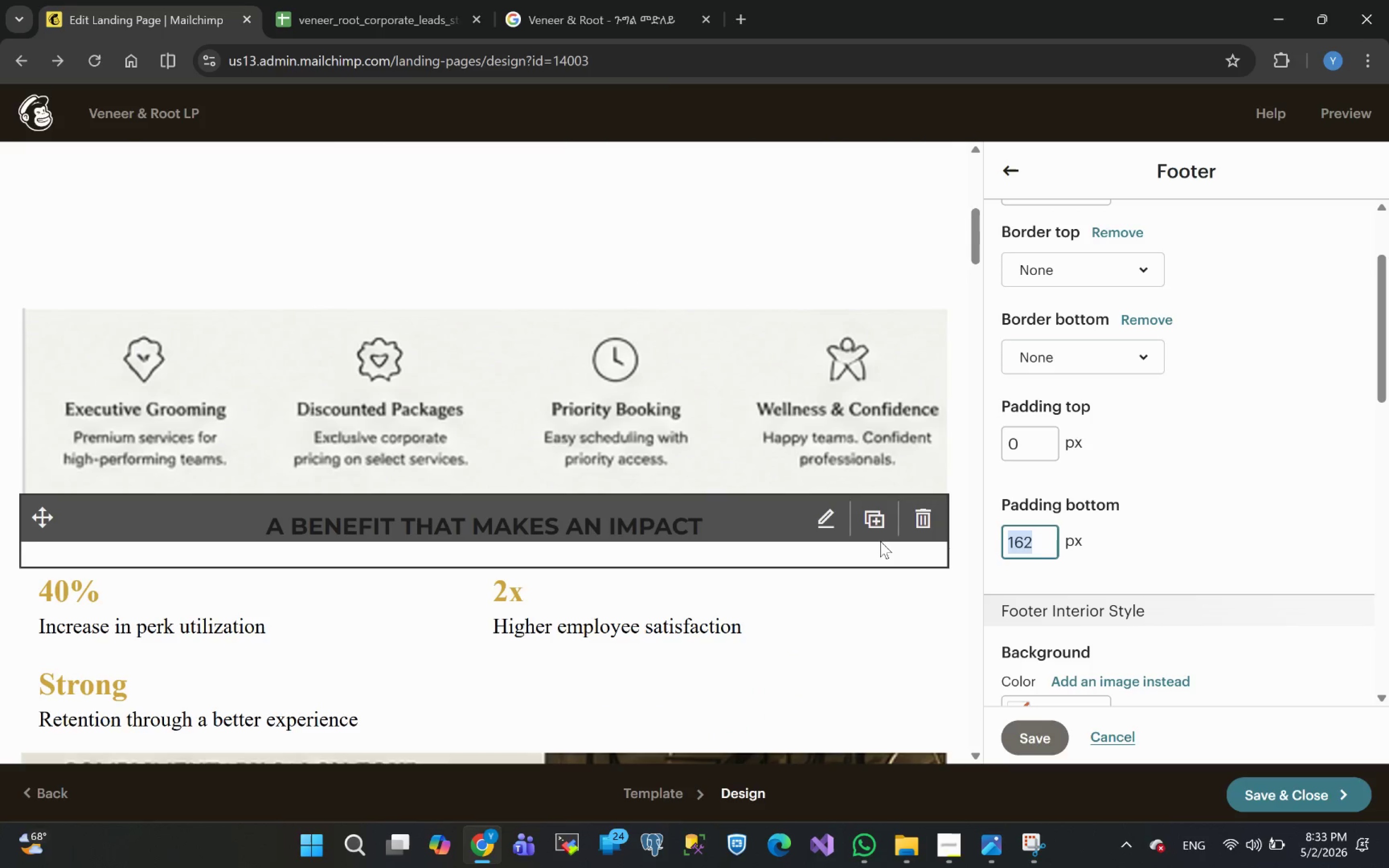 
key(0)
 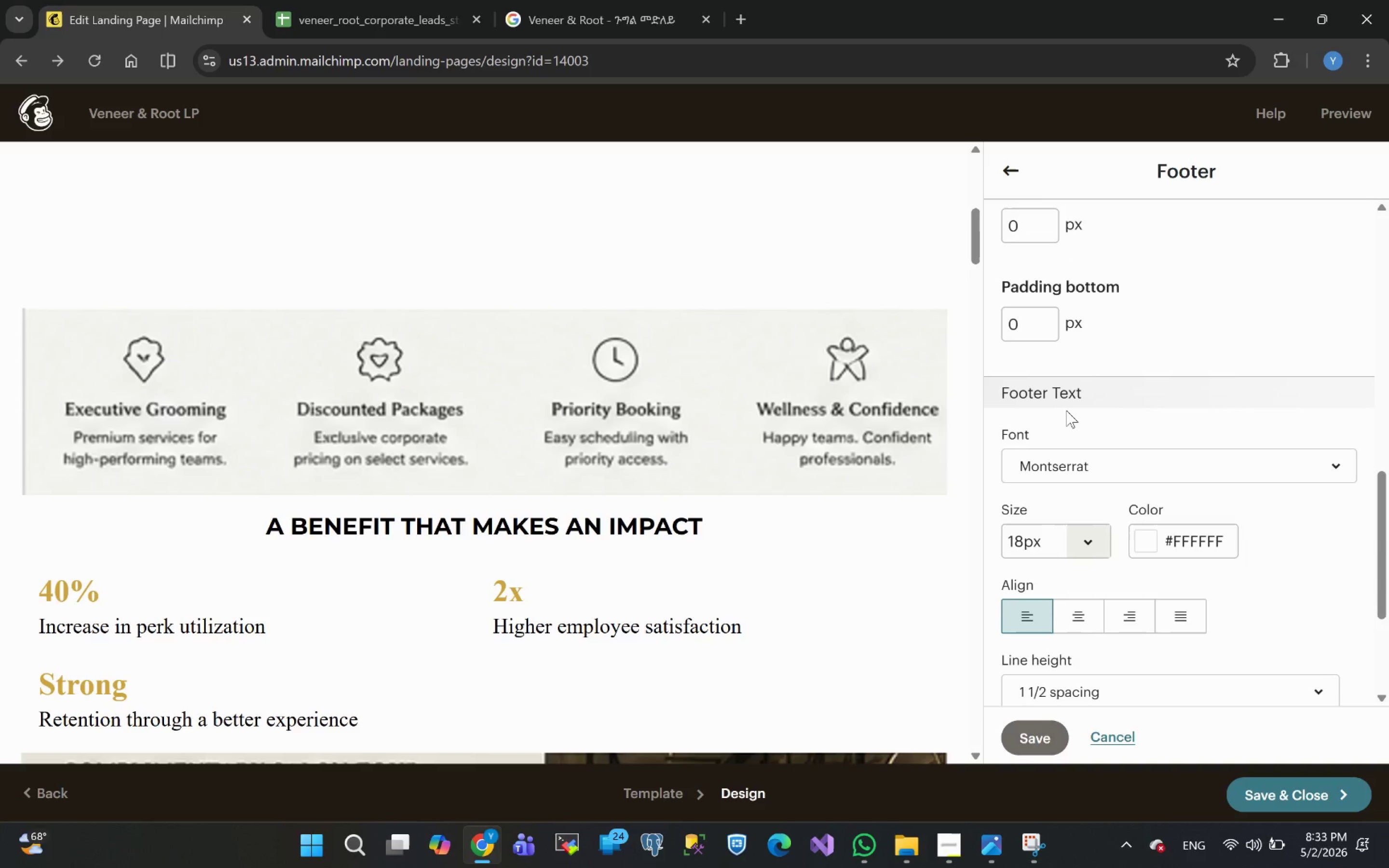 
wait(13.47)
 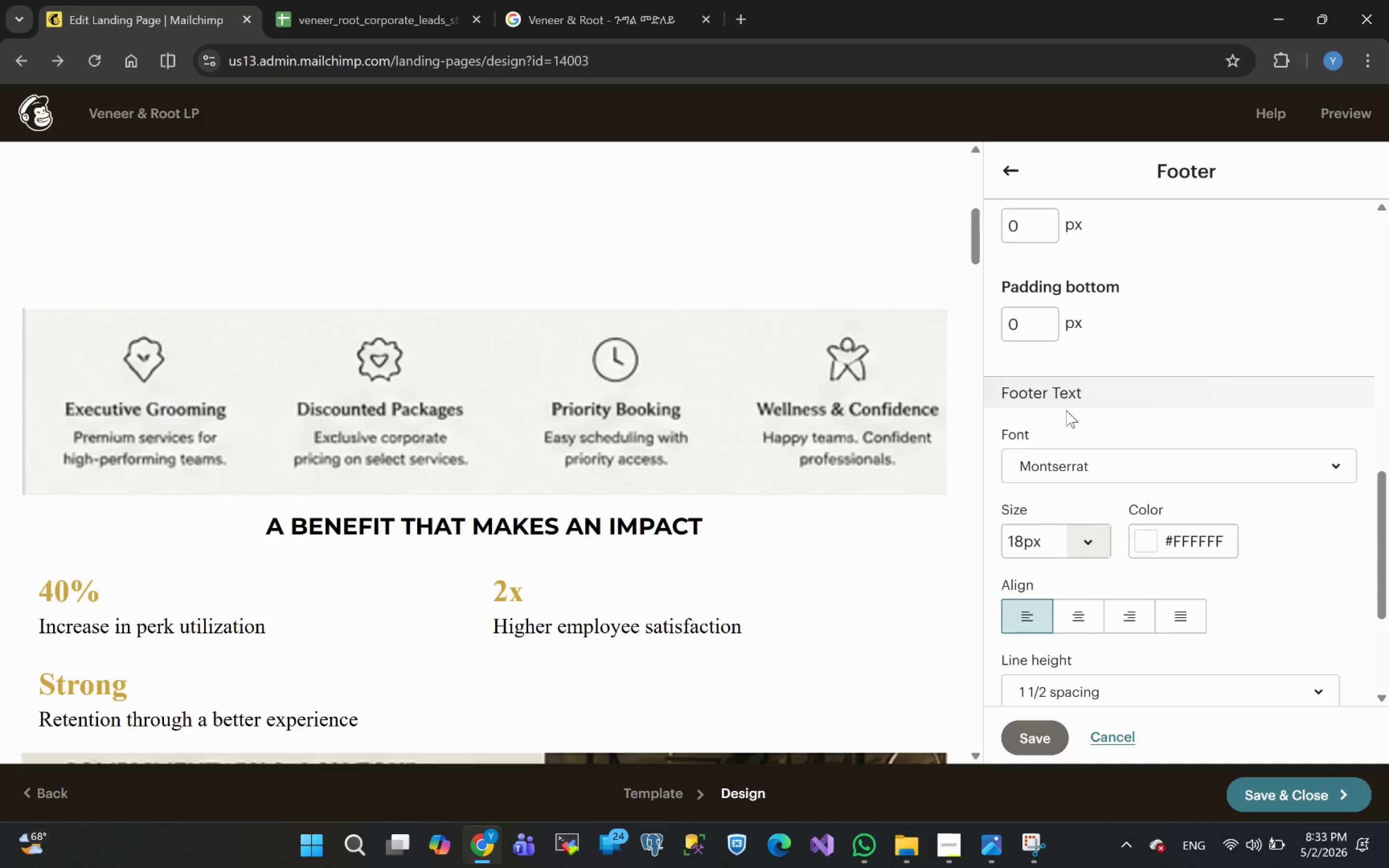 
left_click([1050, 463])
 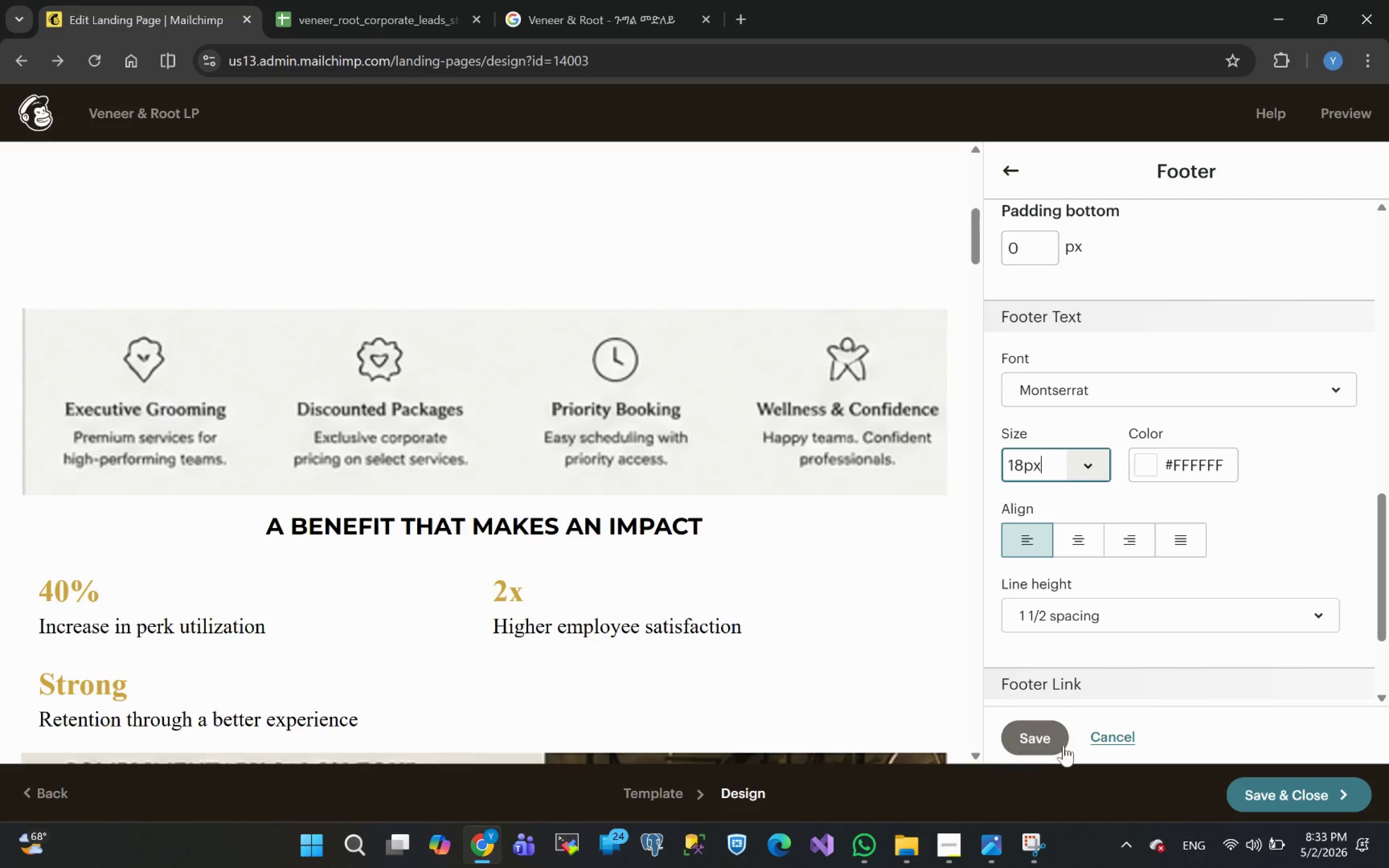 
left_click([1040, 738])
 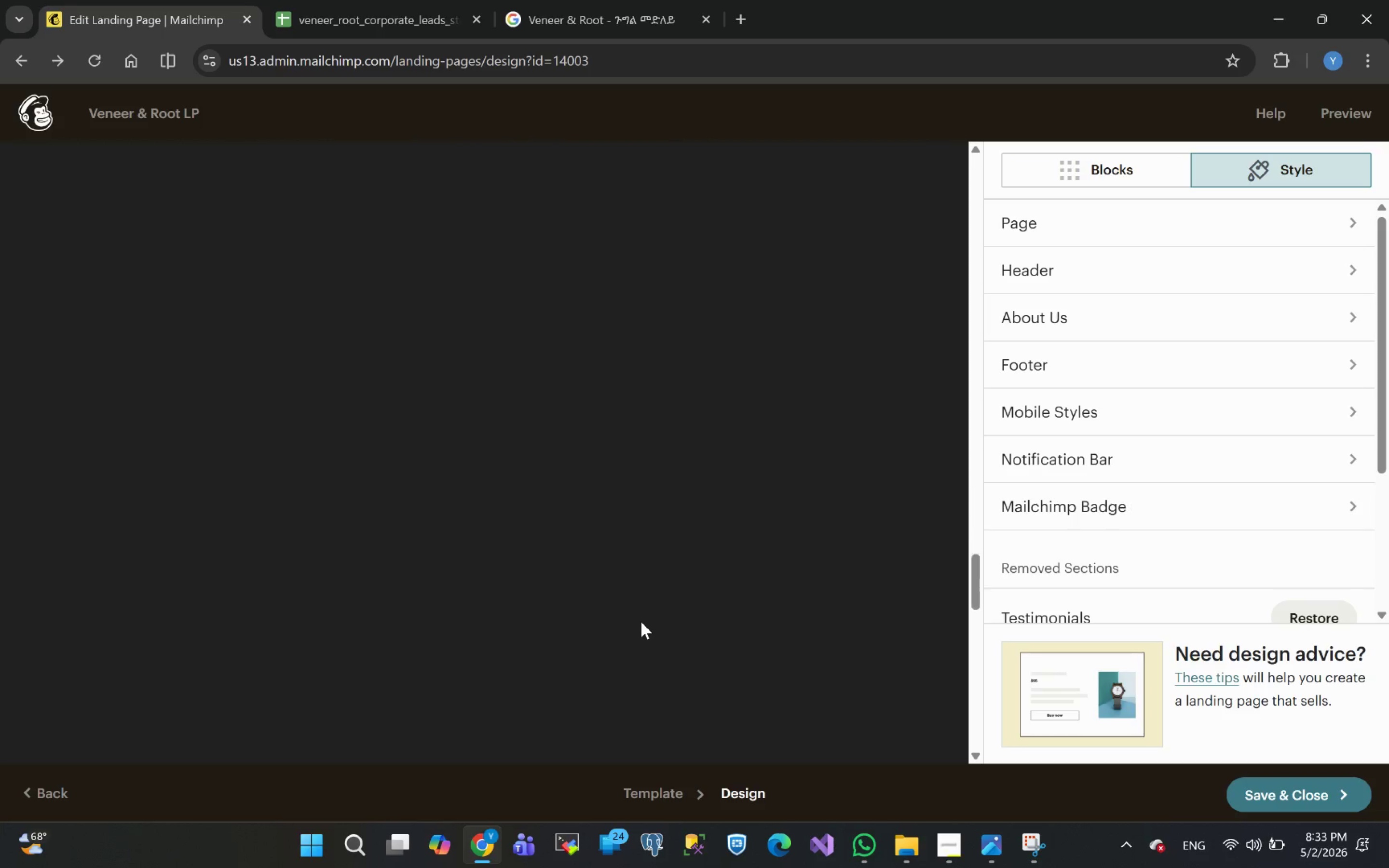 
mouse_move([633, 615])
 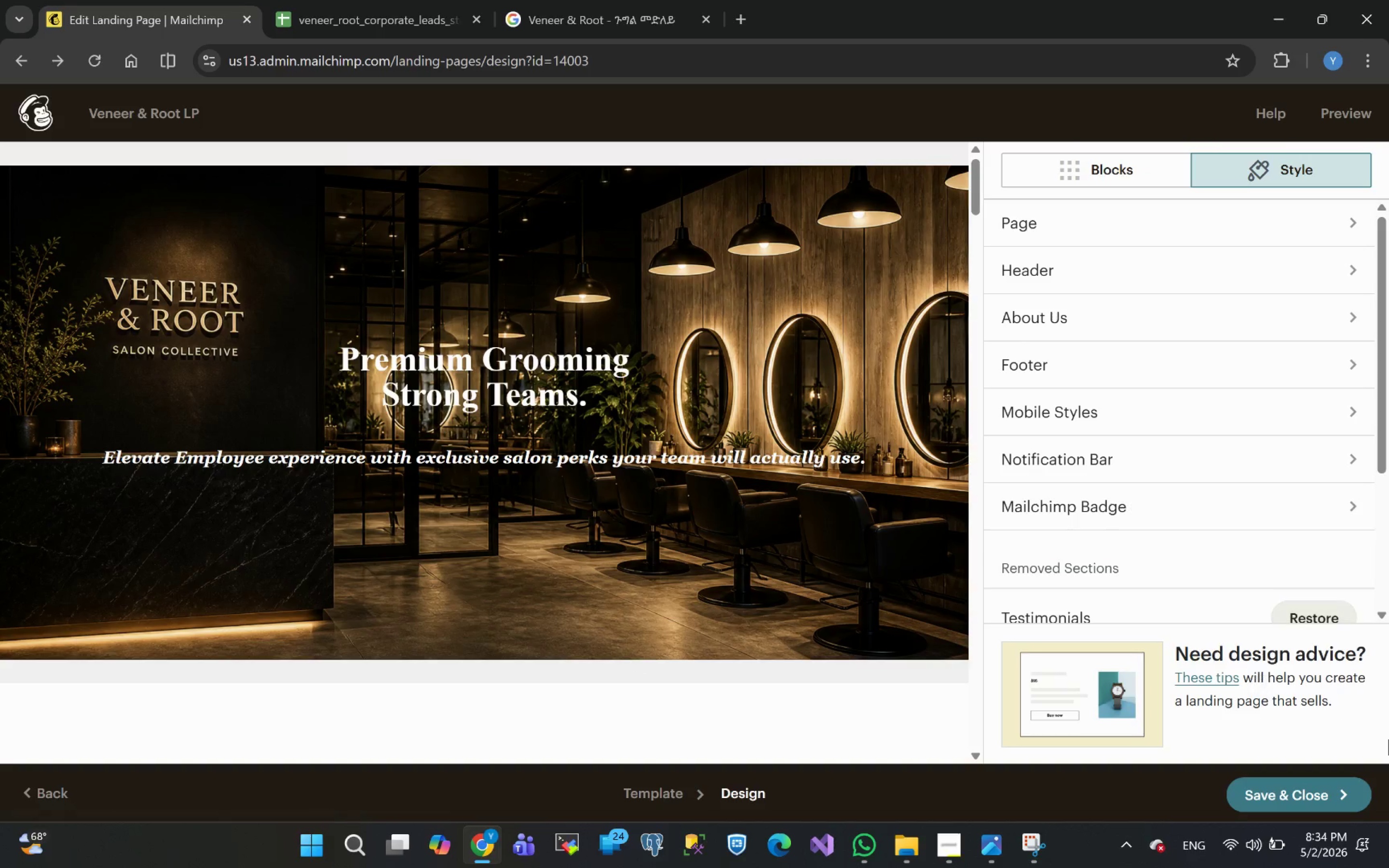 
left_click([1294, 795])
 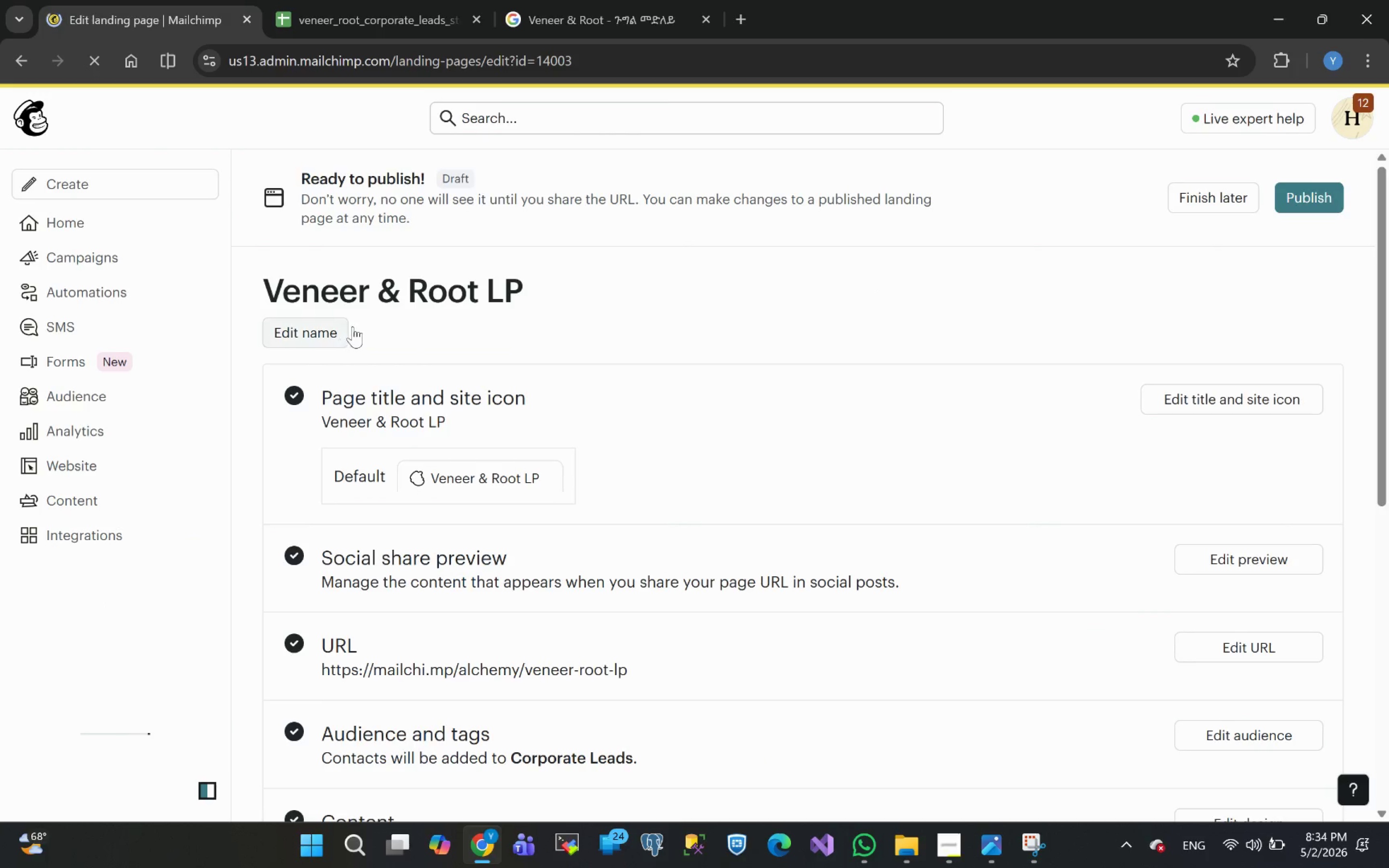 
wait(10.14)
 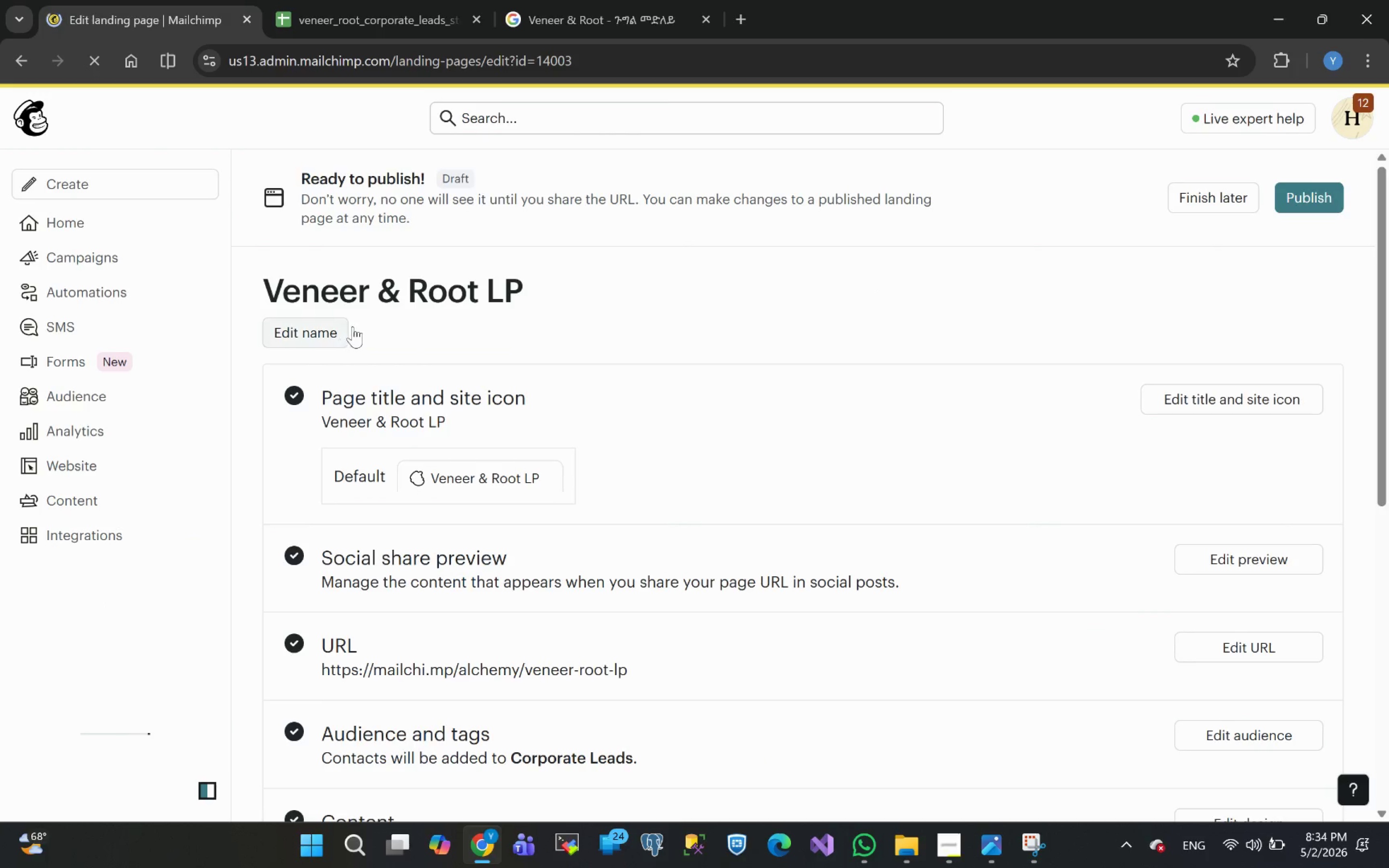 
left_click([949, 854])